 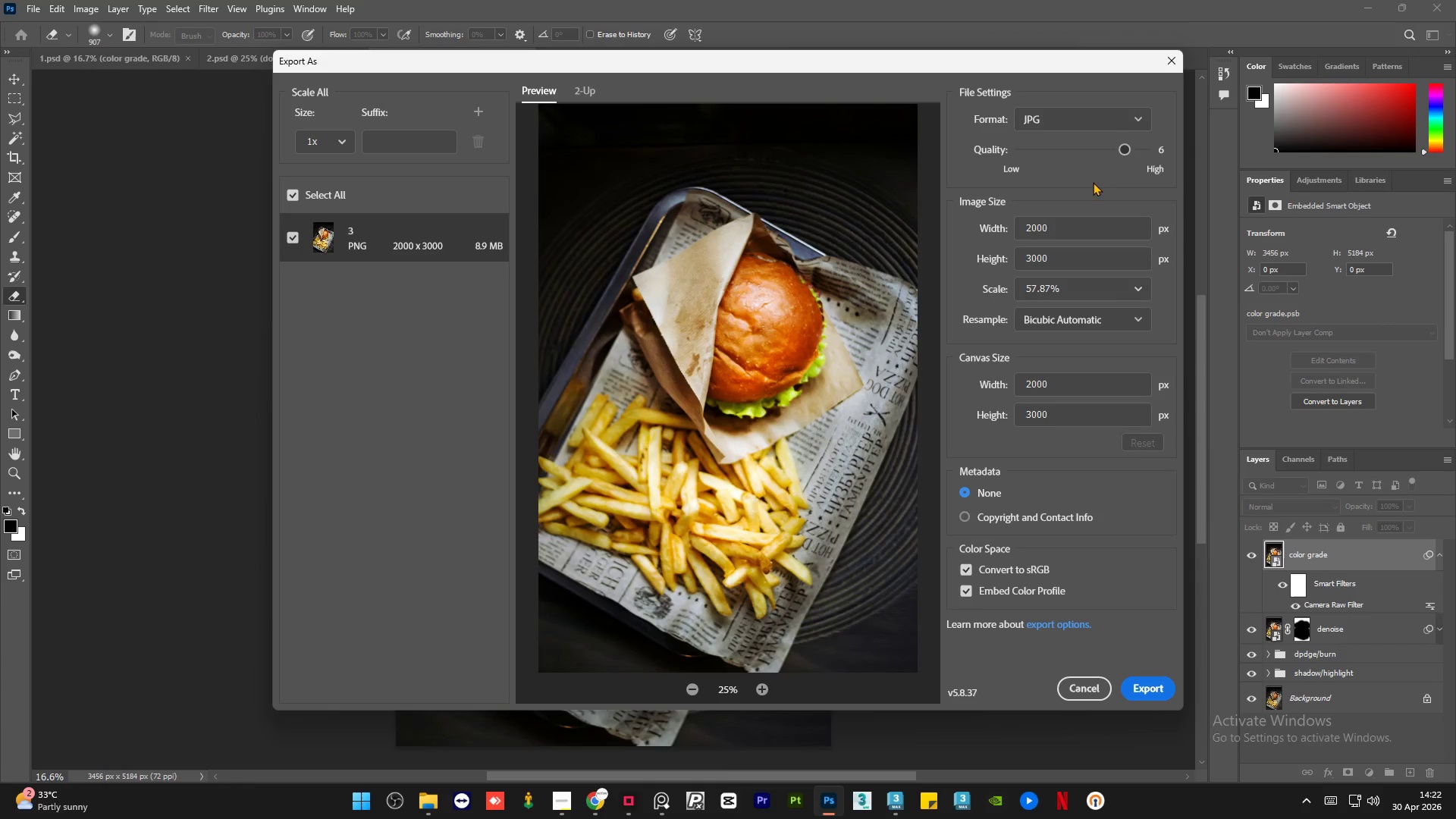 
left_click_drag(start_coordinate=[1125, 149], to_coordinate=[1161, 152])
 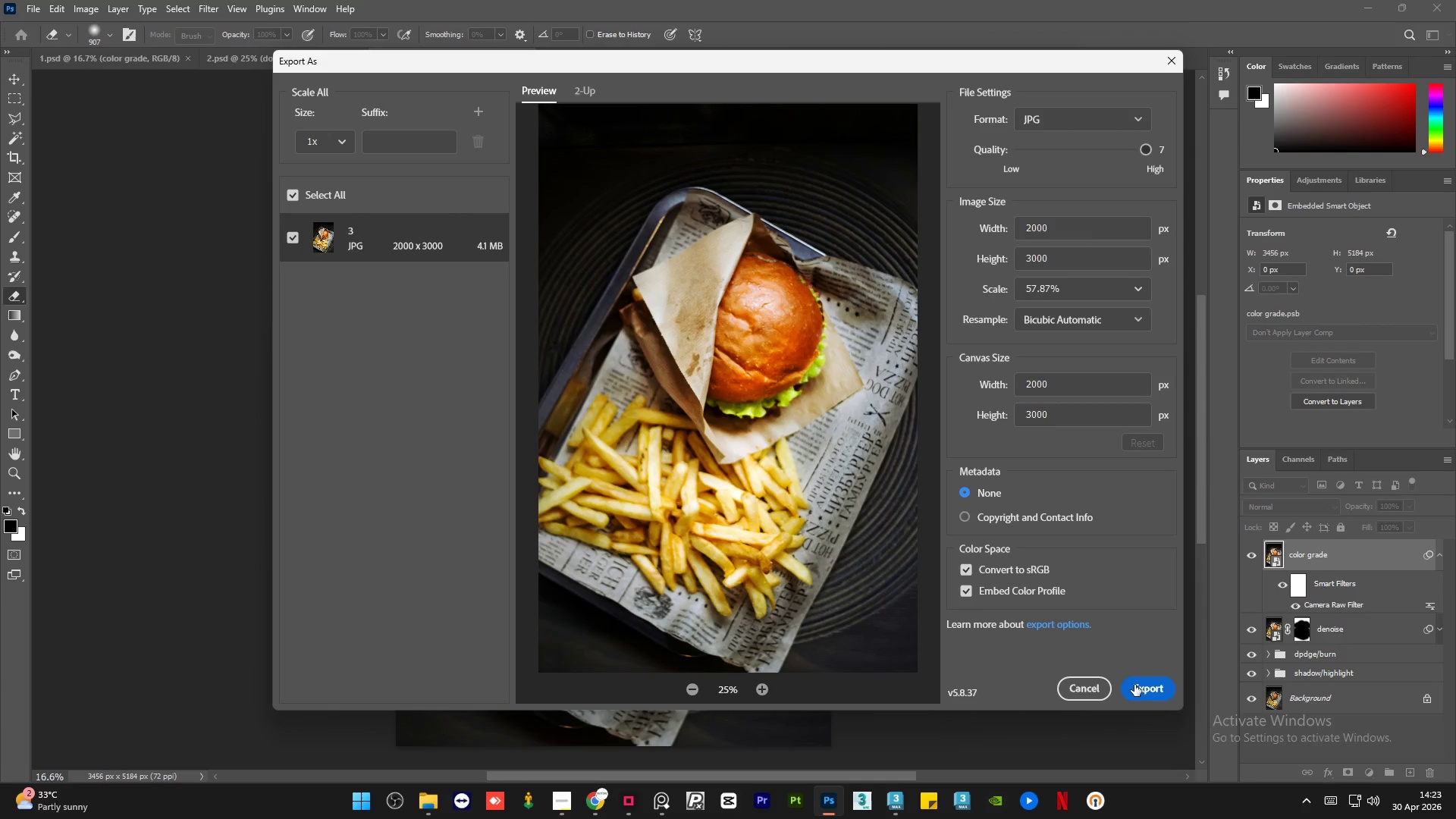 
left_click([1134, 685])
 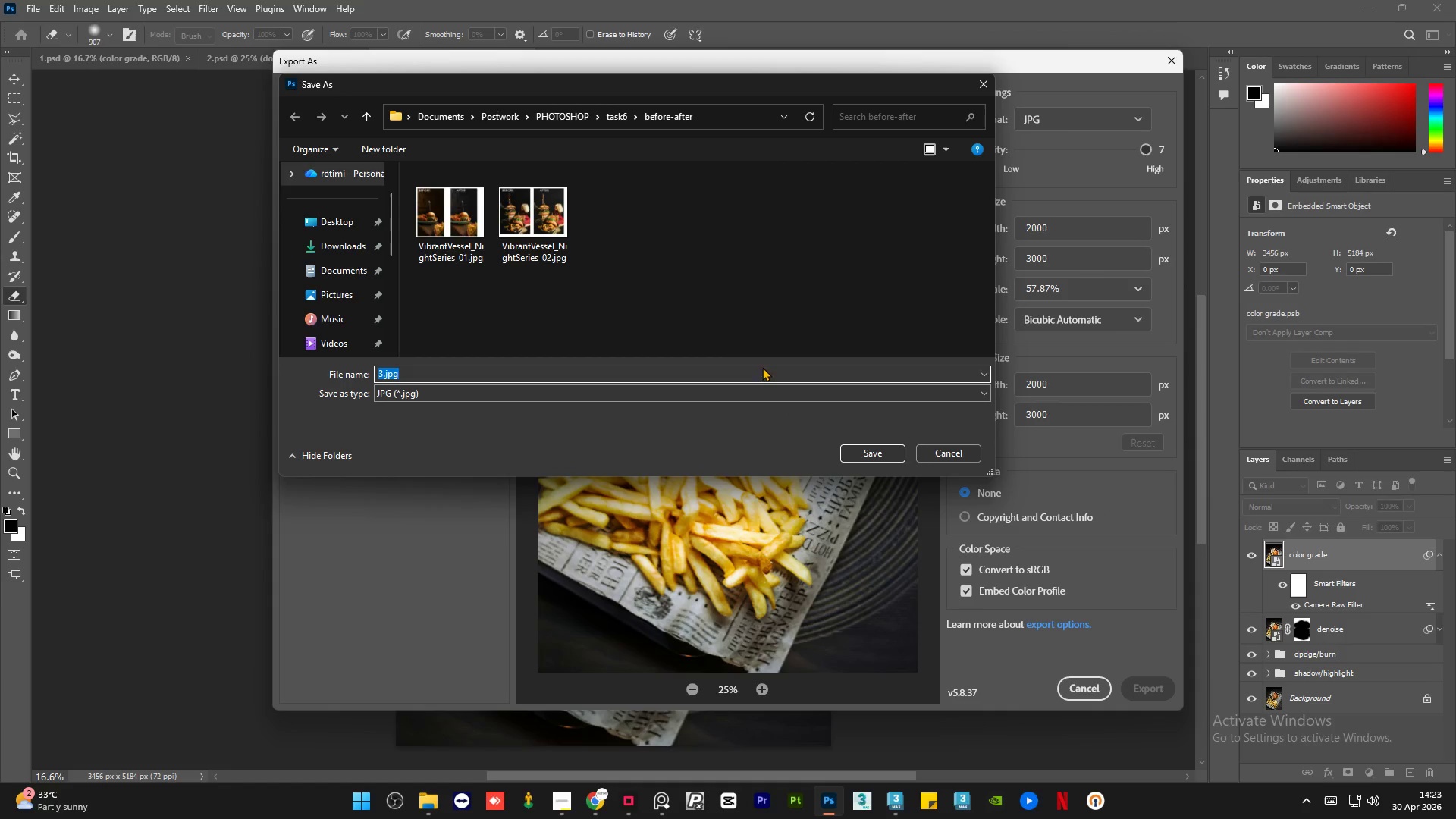 
left_click([720, 289])
 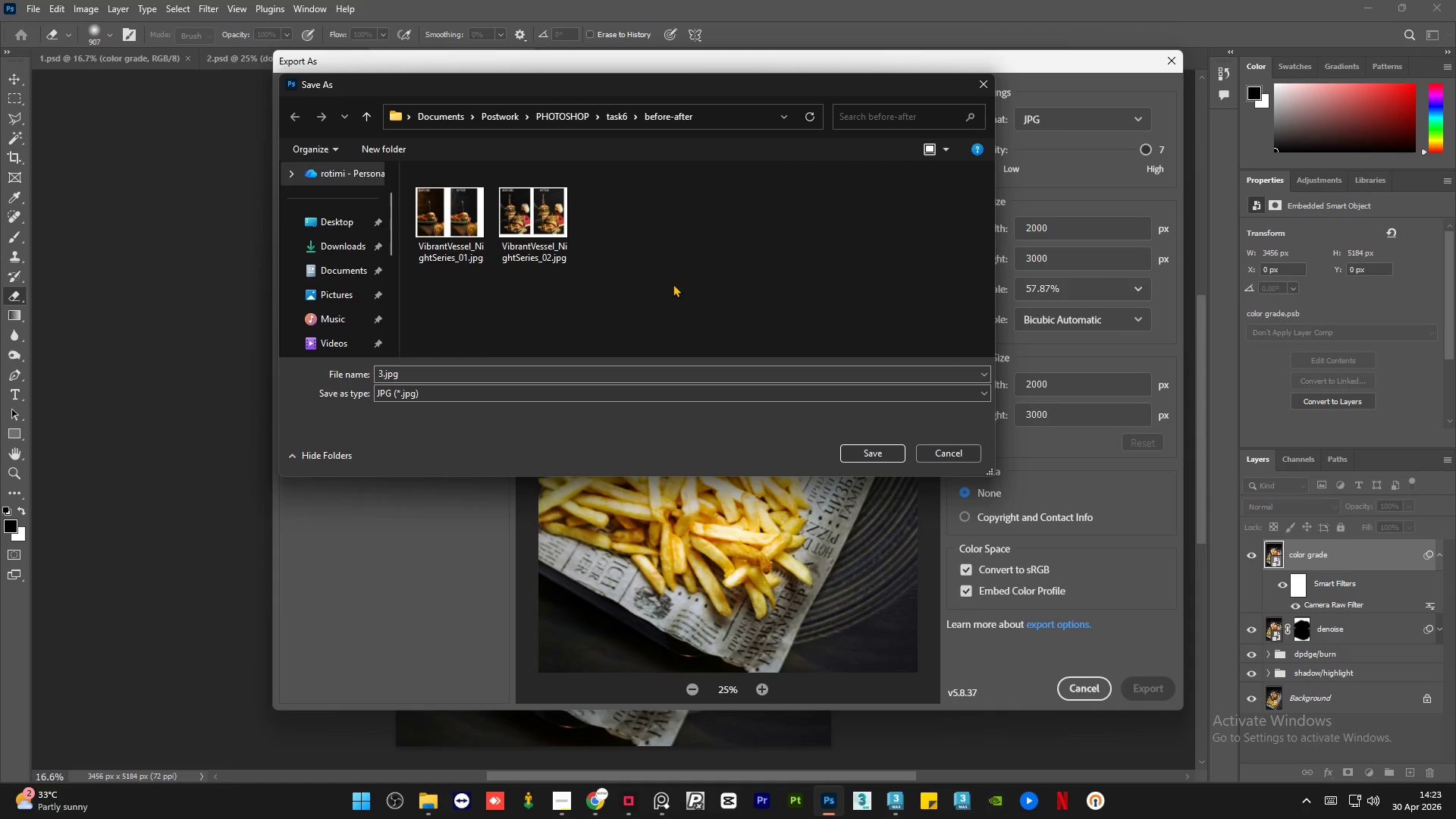 
key(Backspace)
 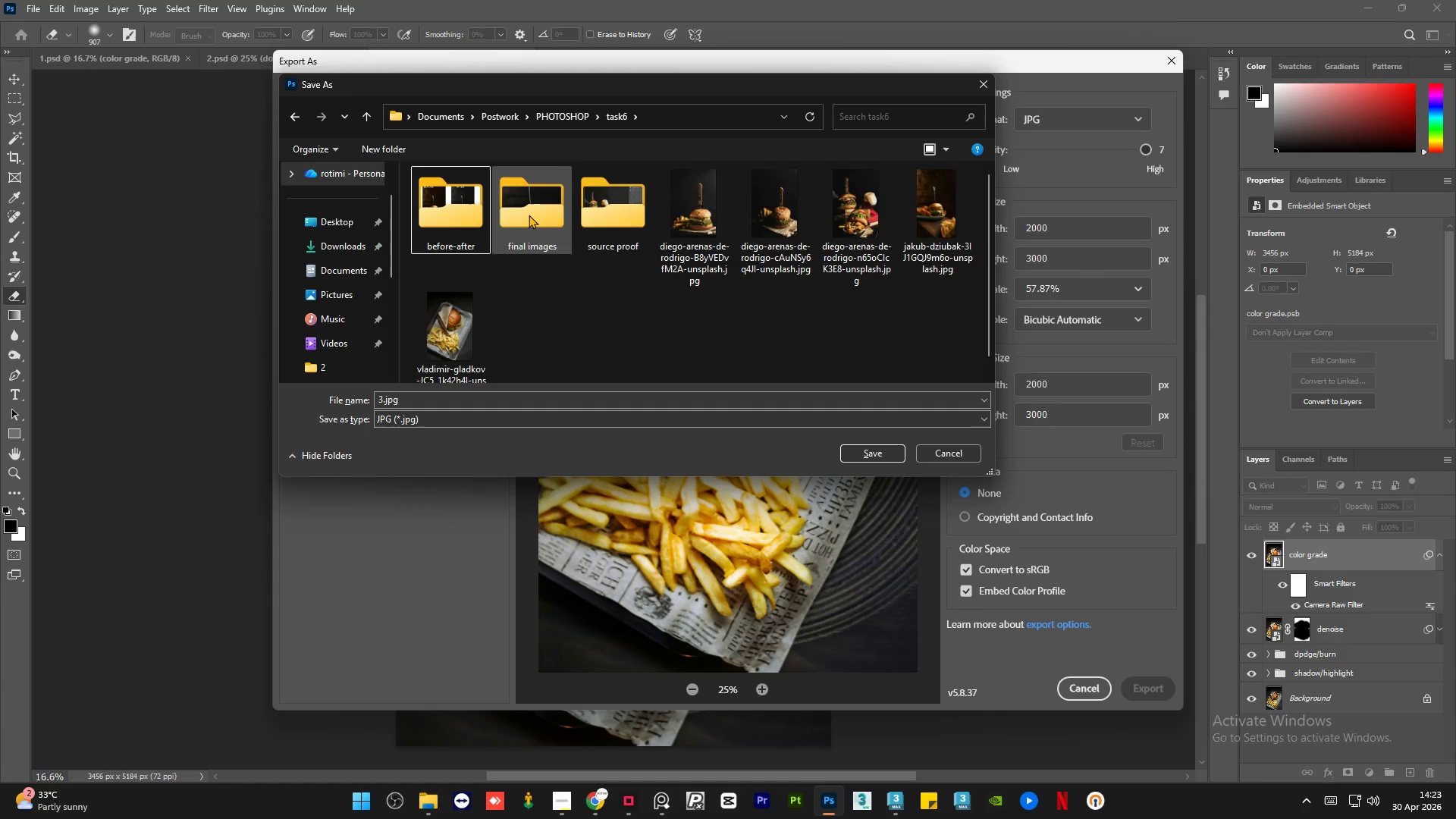 
double_click([529, 215])
 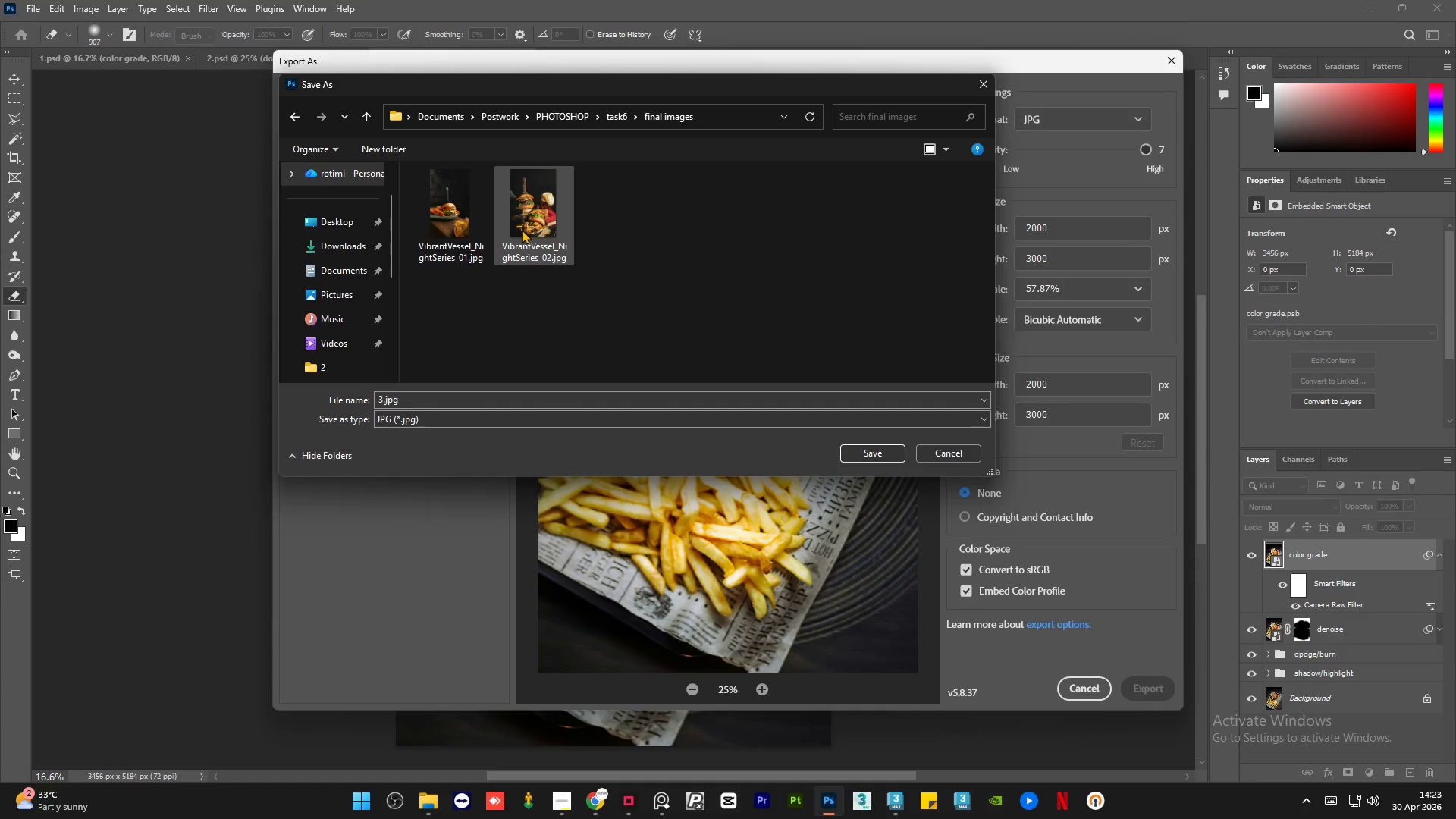 
left_click([522, 232])
 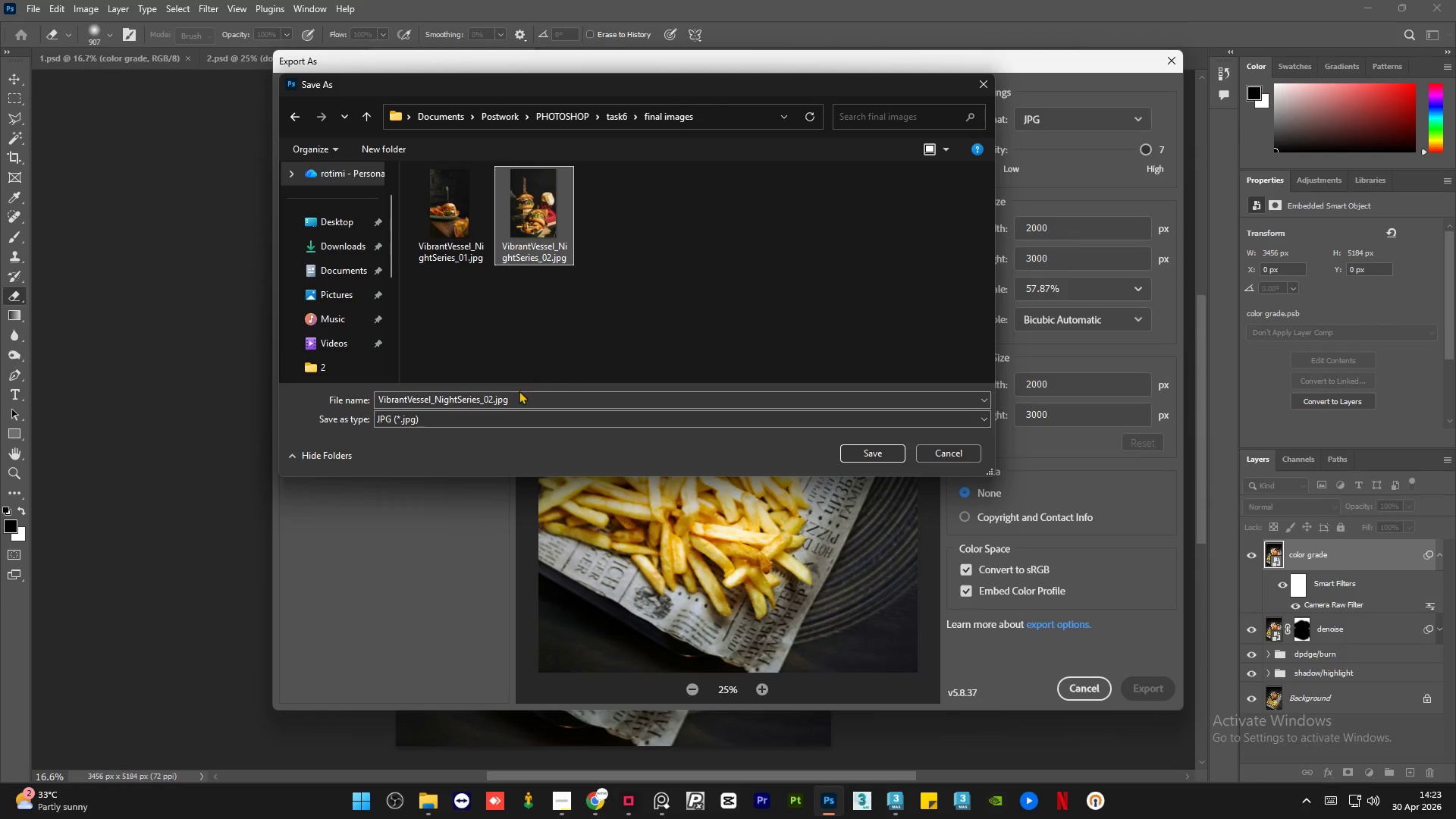 
left_click([517, 394])
 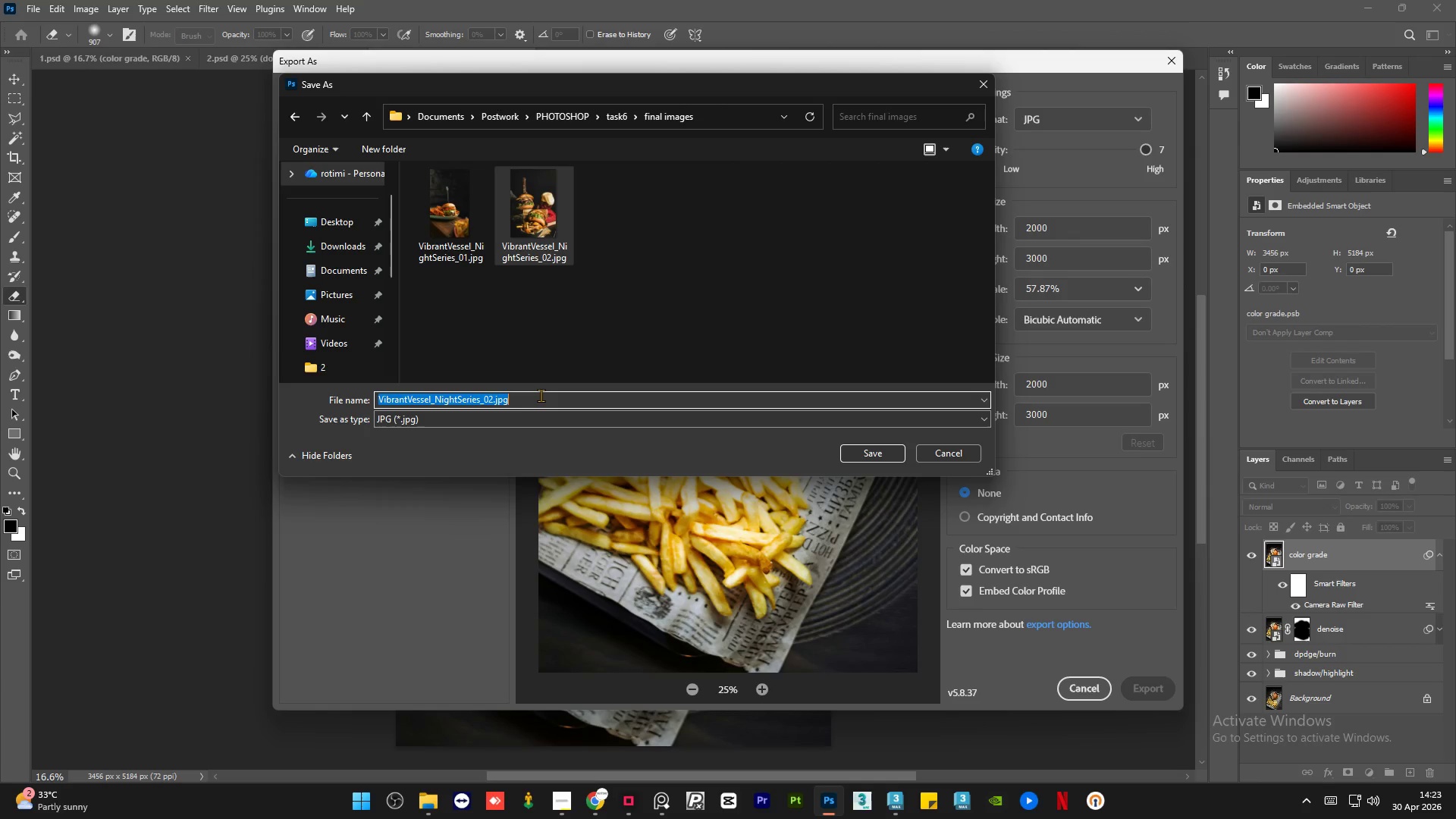 
left_click([538, 395])
 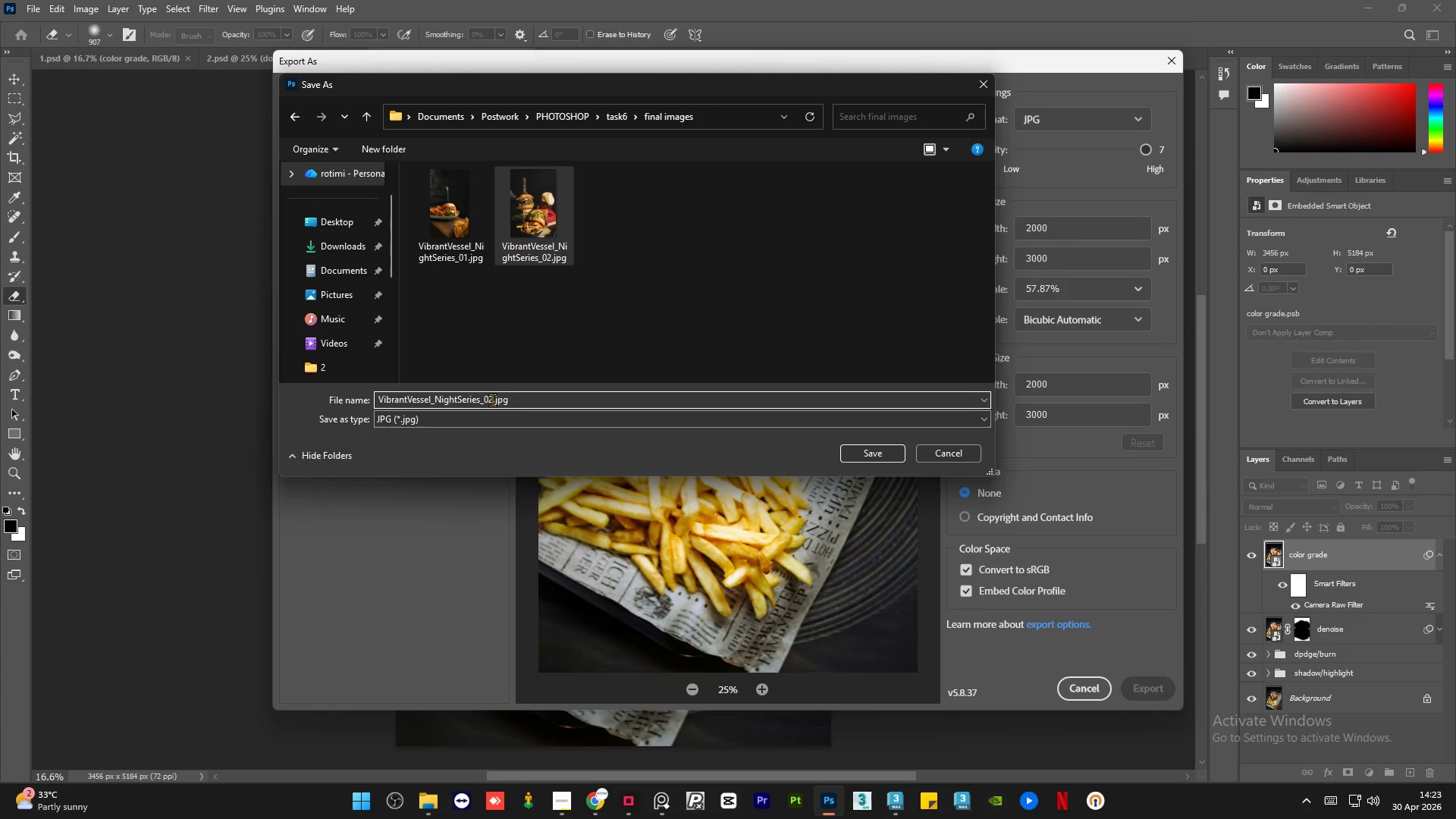 
left_click([492, 400])
 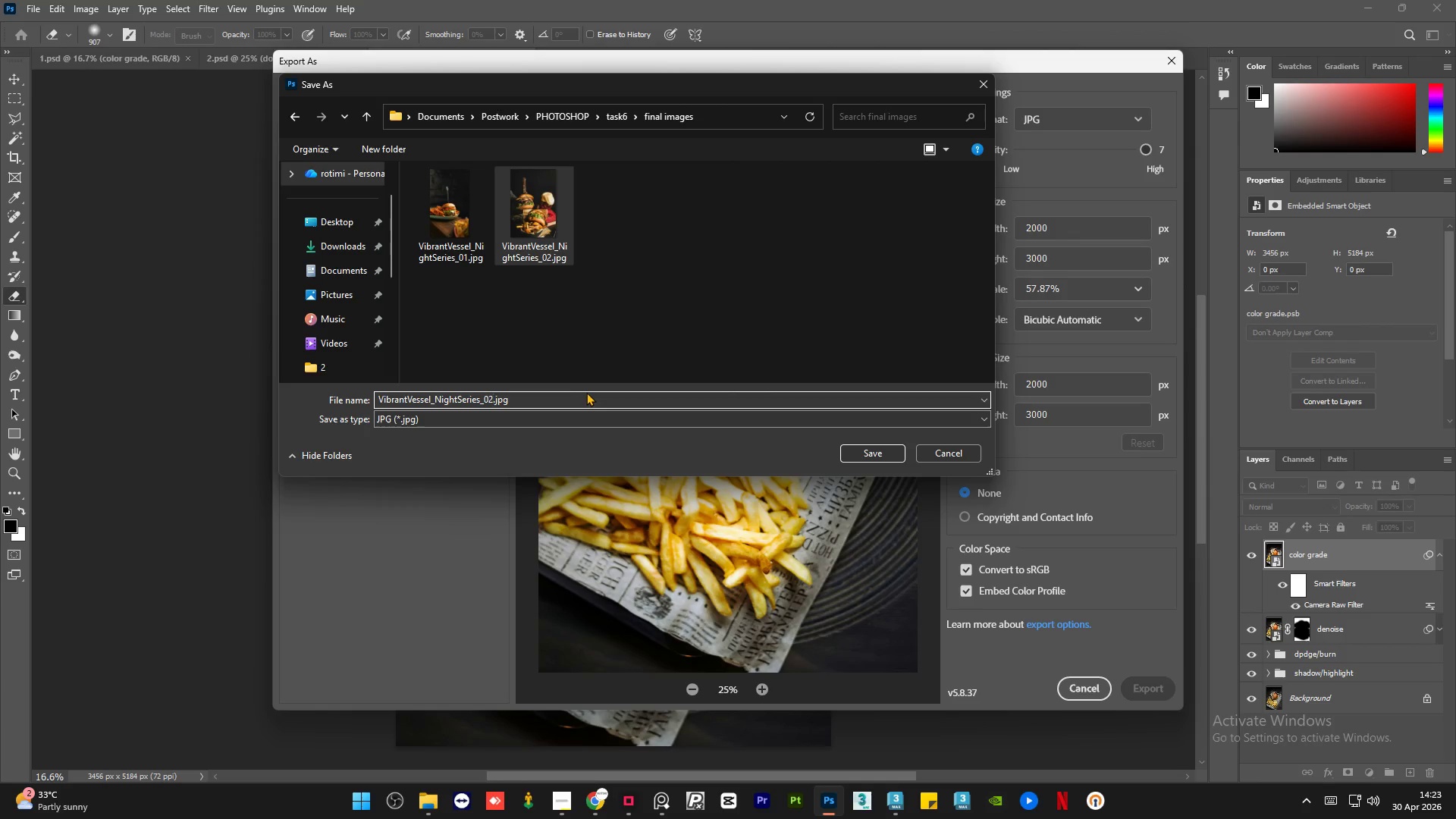 
key(Backspace)
 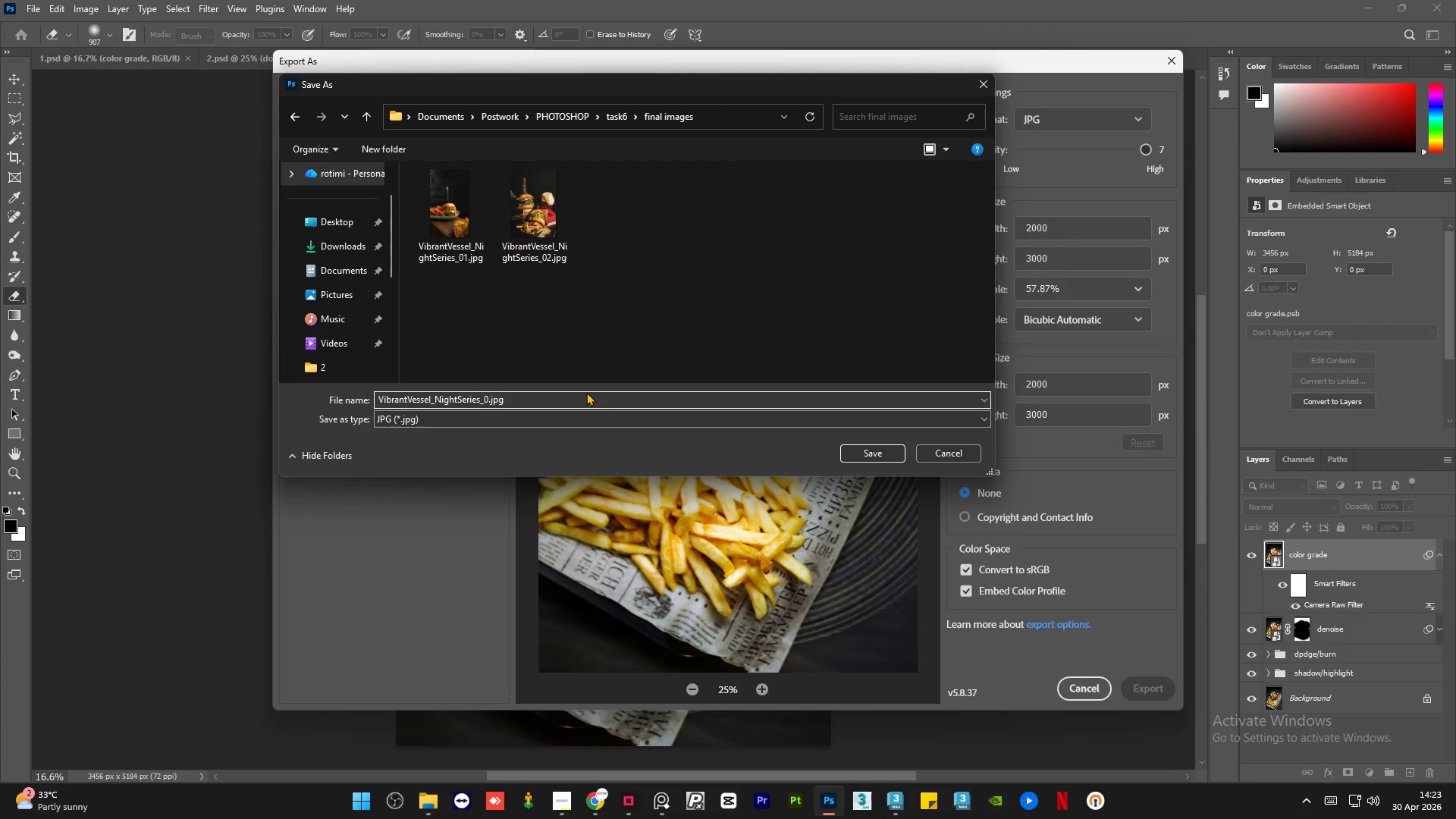 
key(Numpad3)
 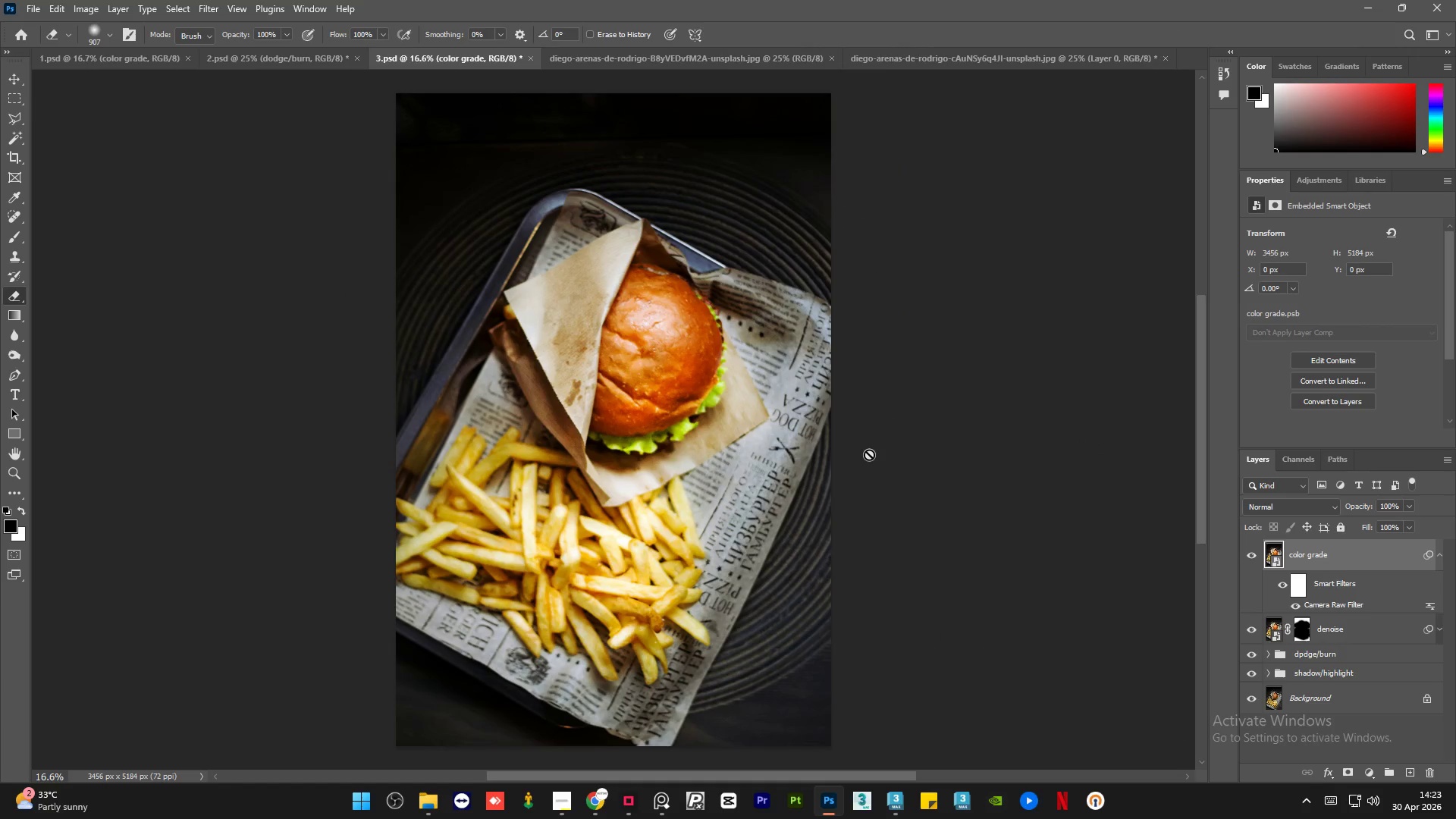 
wait(12.7)
 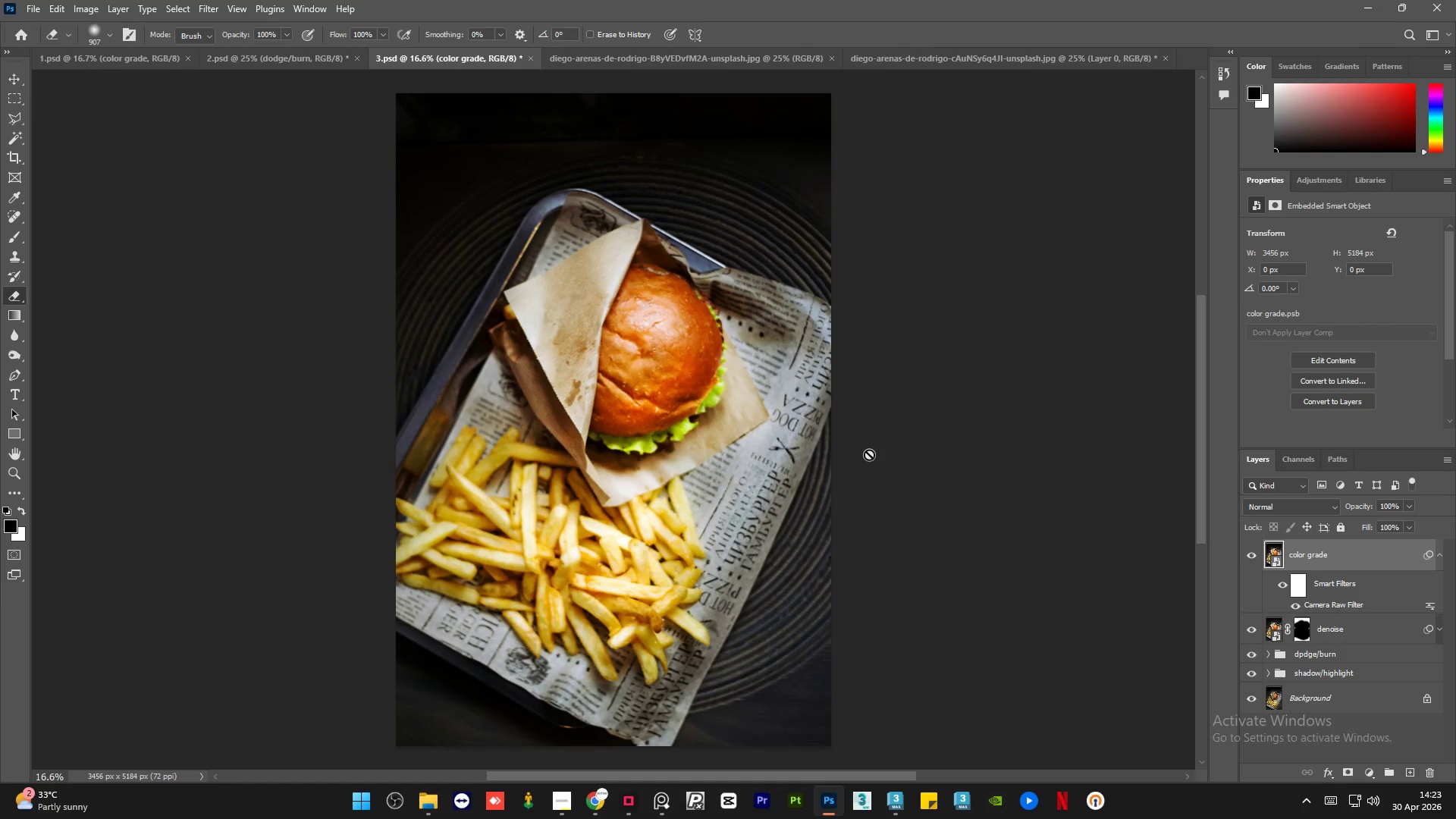 
left_click([419, 802])
 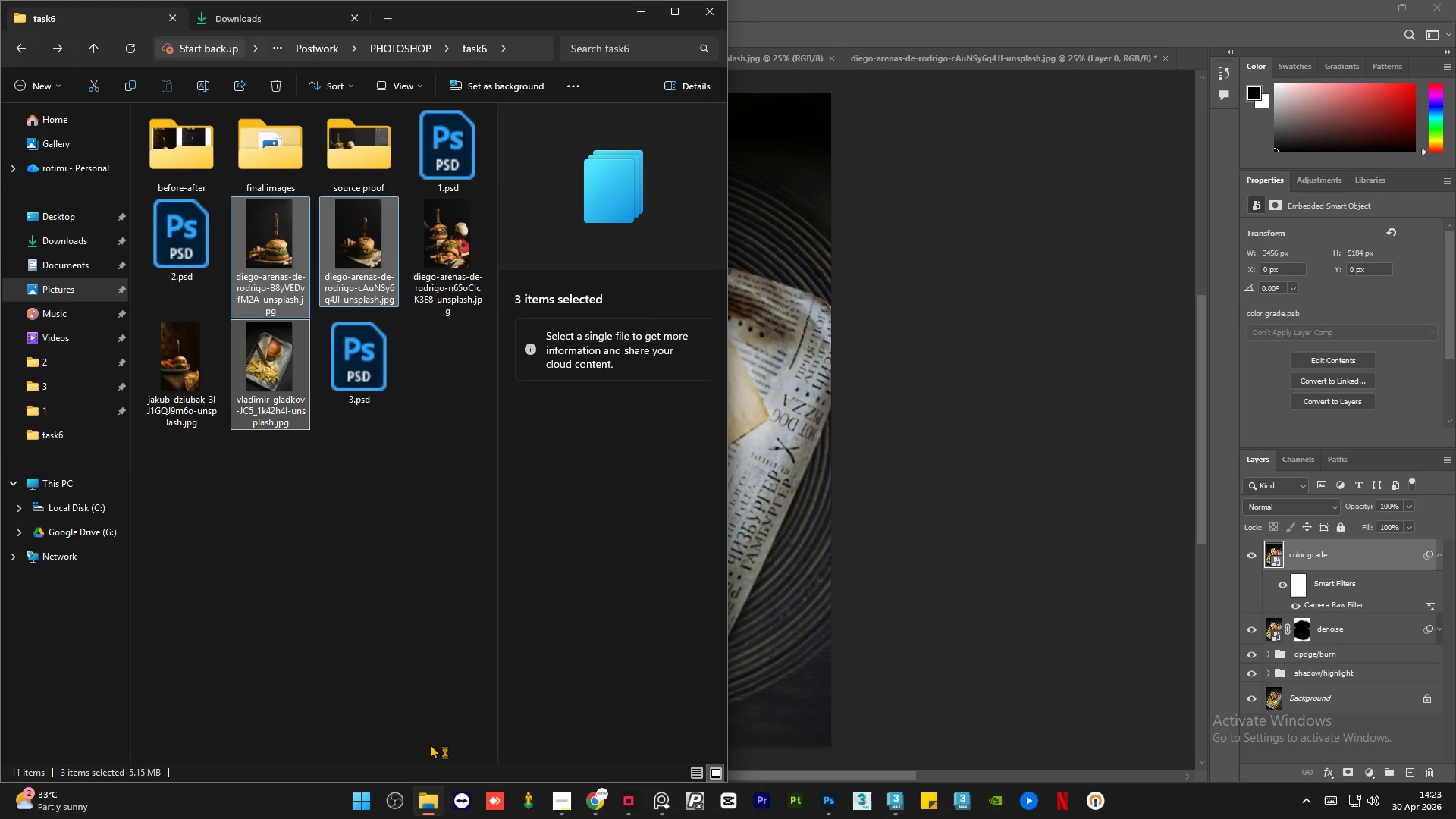 
left_click([443, 626])
 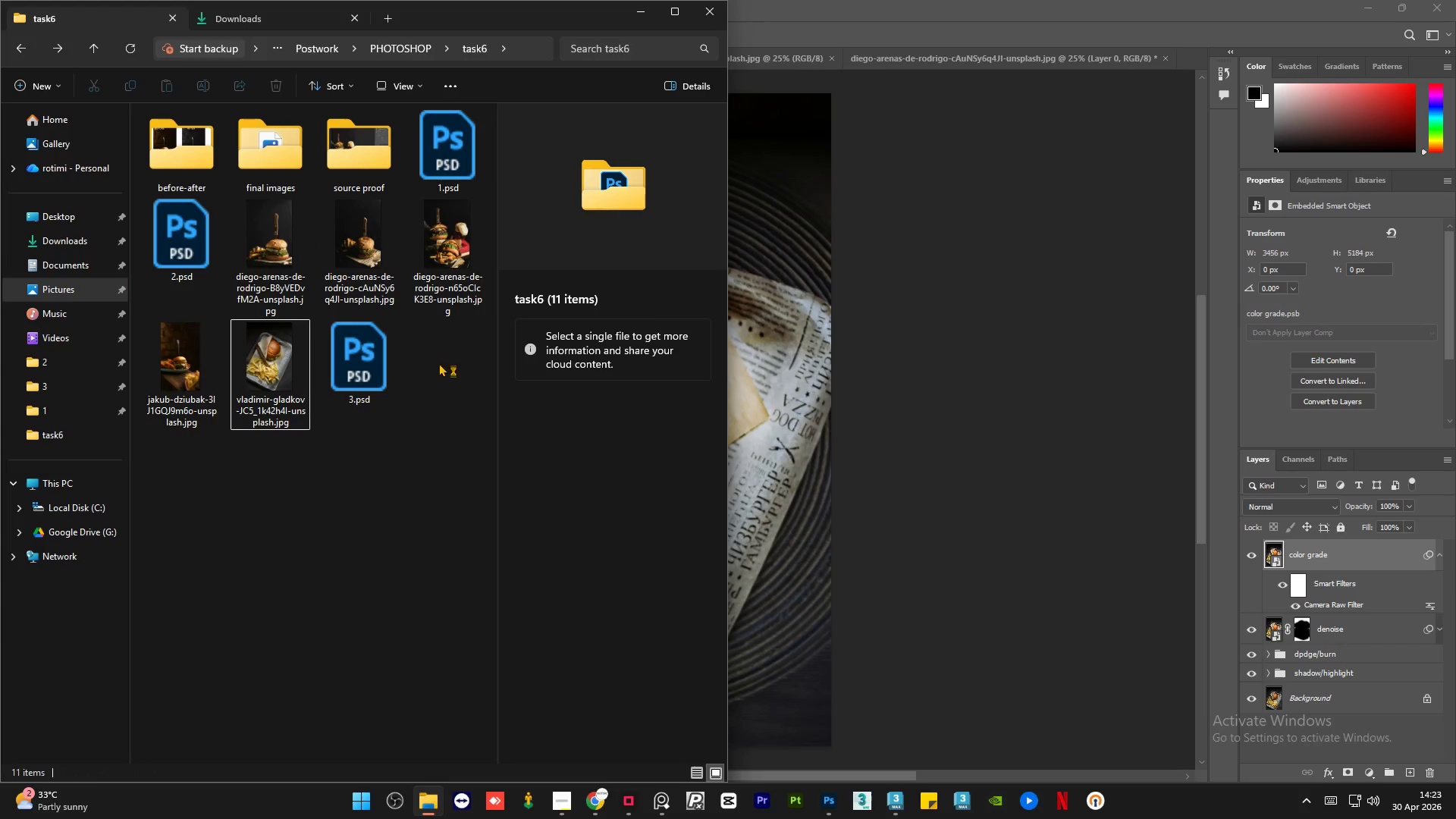 
left_click([438, 240])
 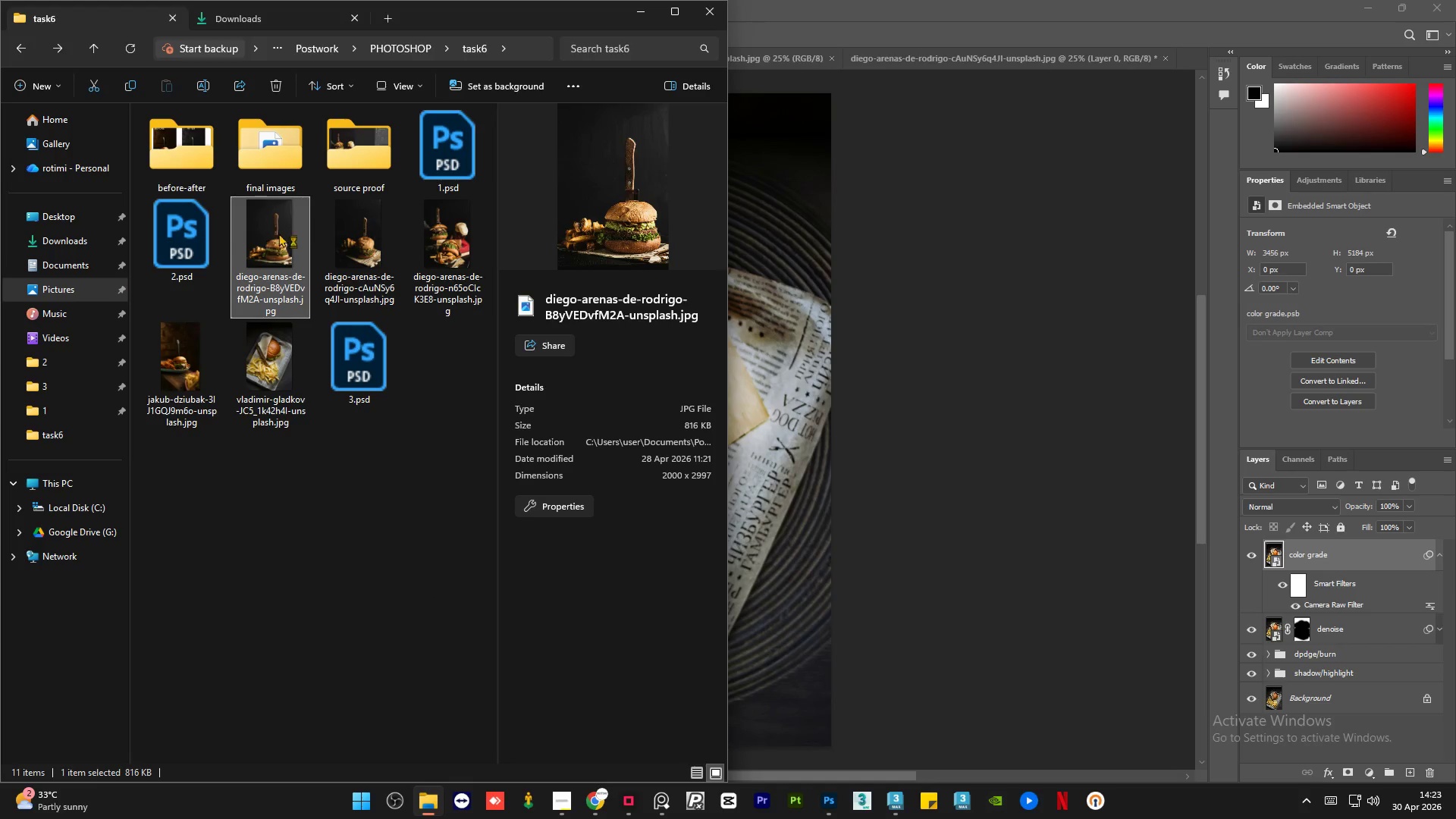 
double_click([315, 229])
 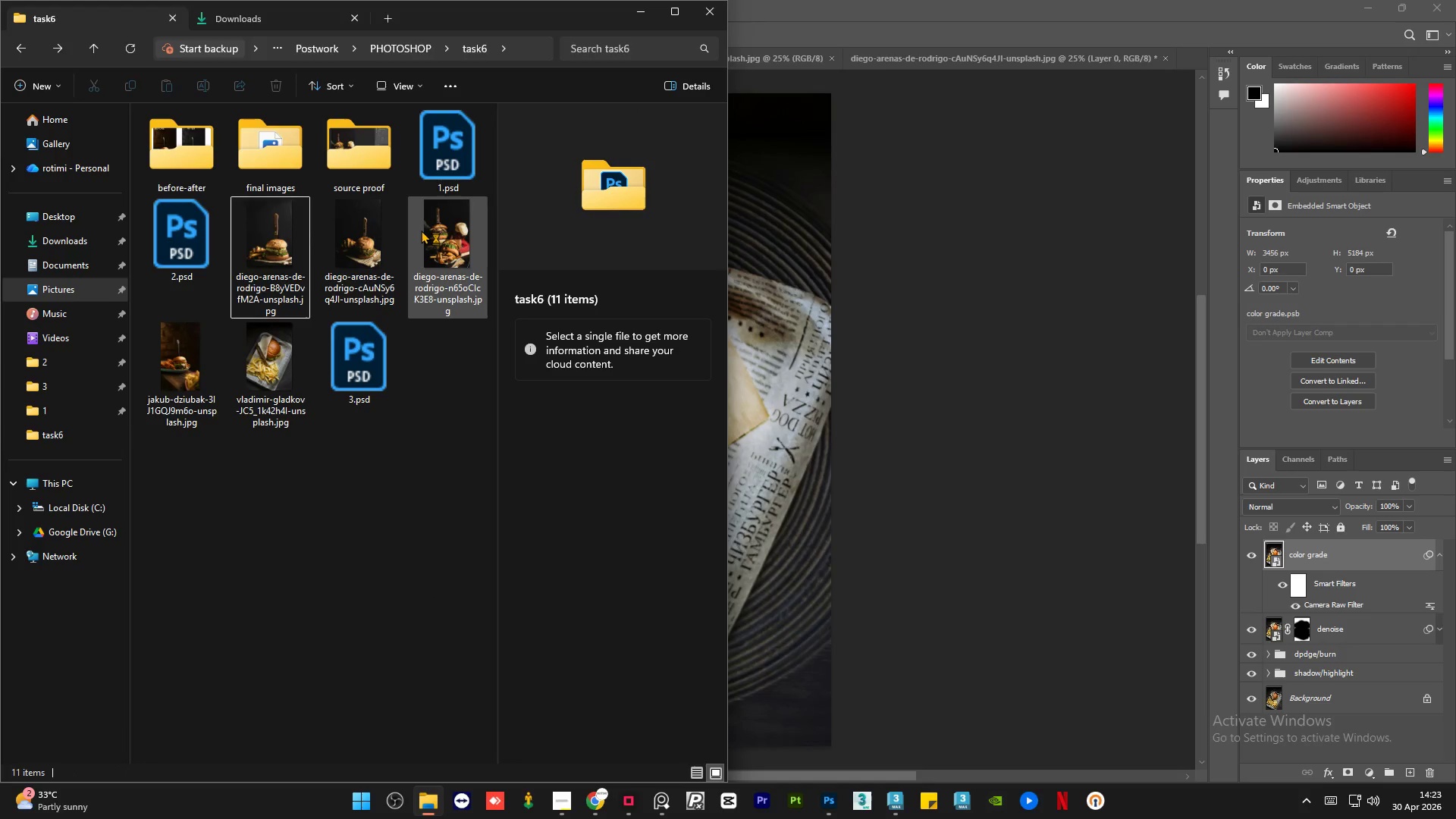 
left_click([421, 230])
 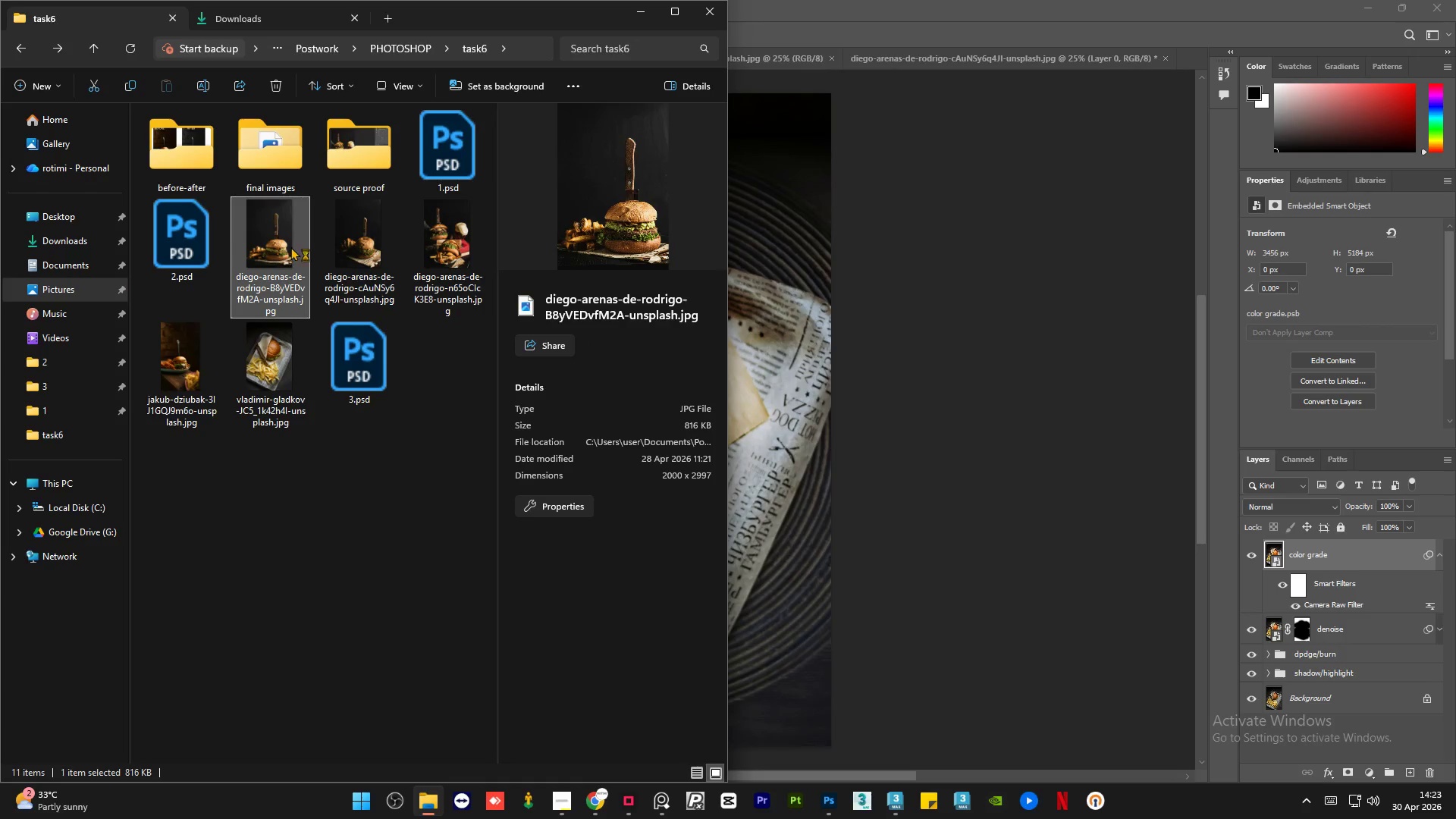 
double_click([378, 240])
 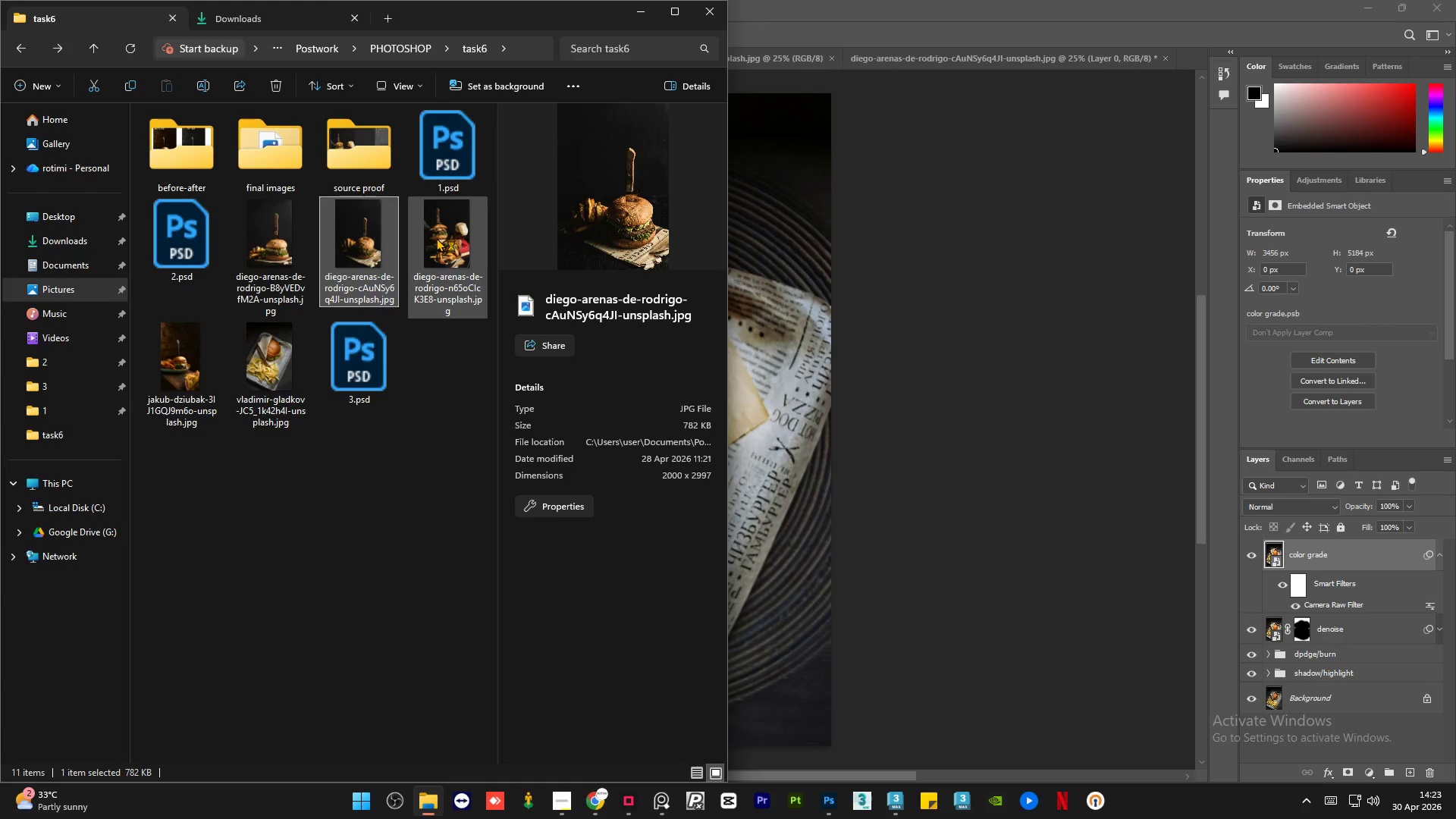 
left_click([436, 237])
 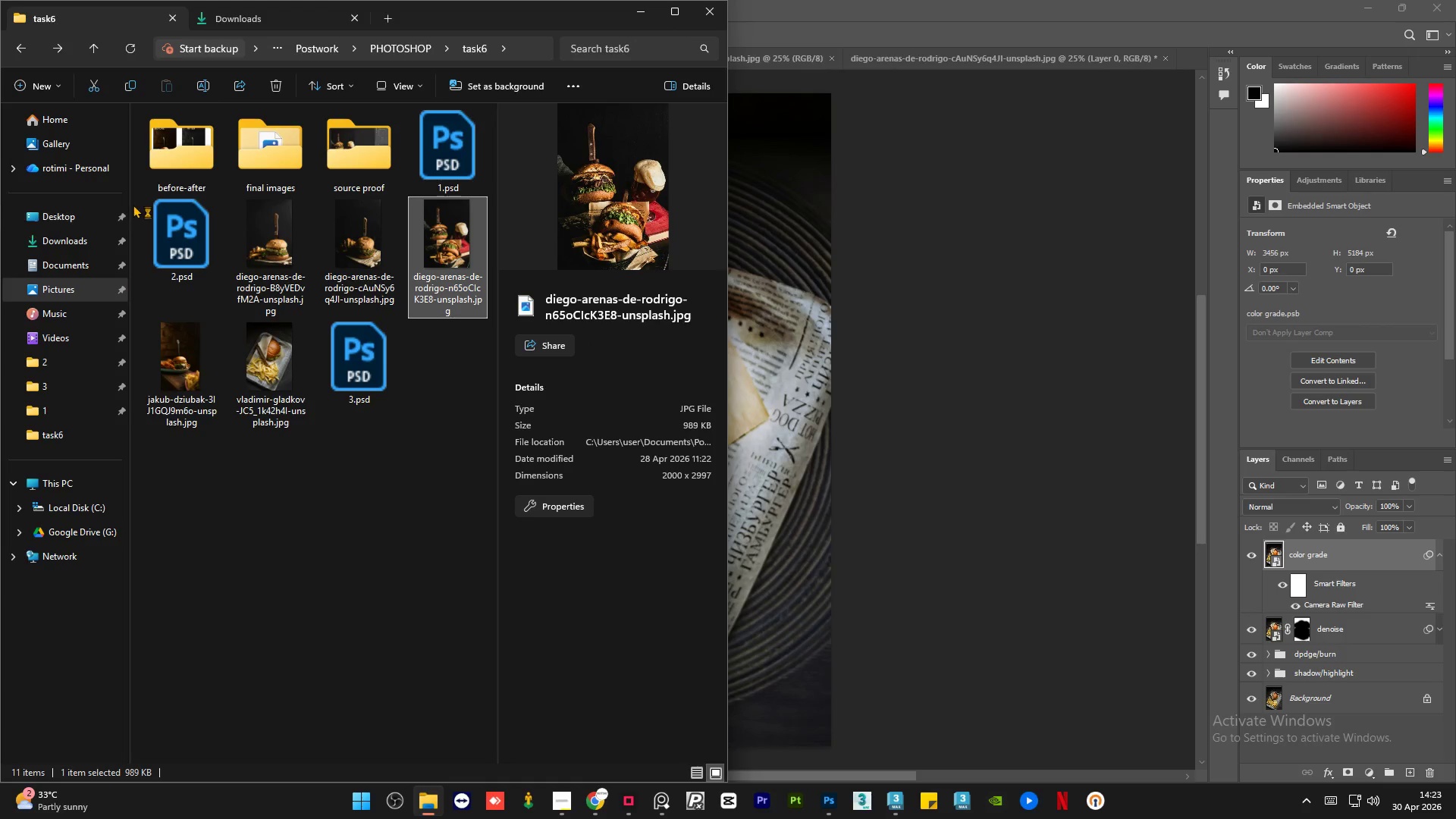 
double_click([279, 152])
 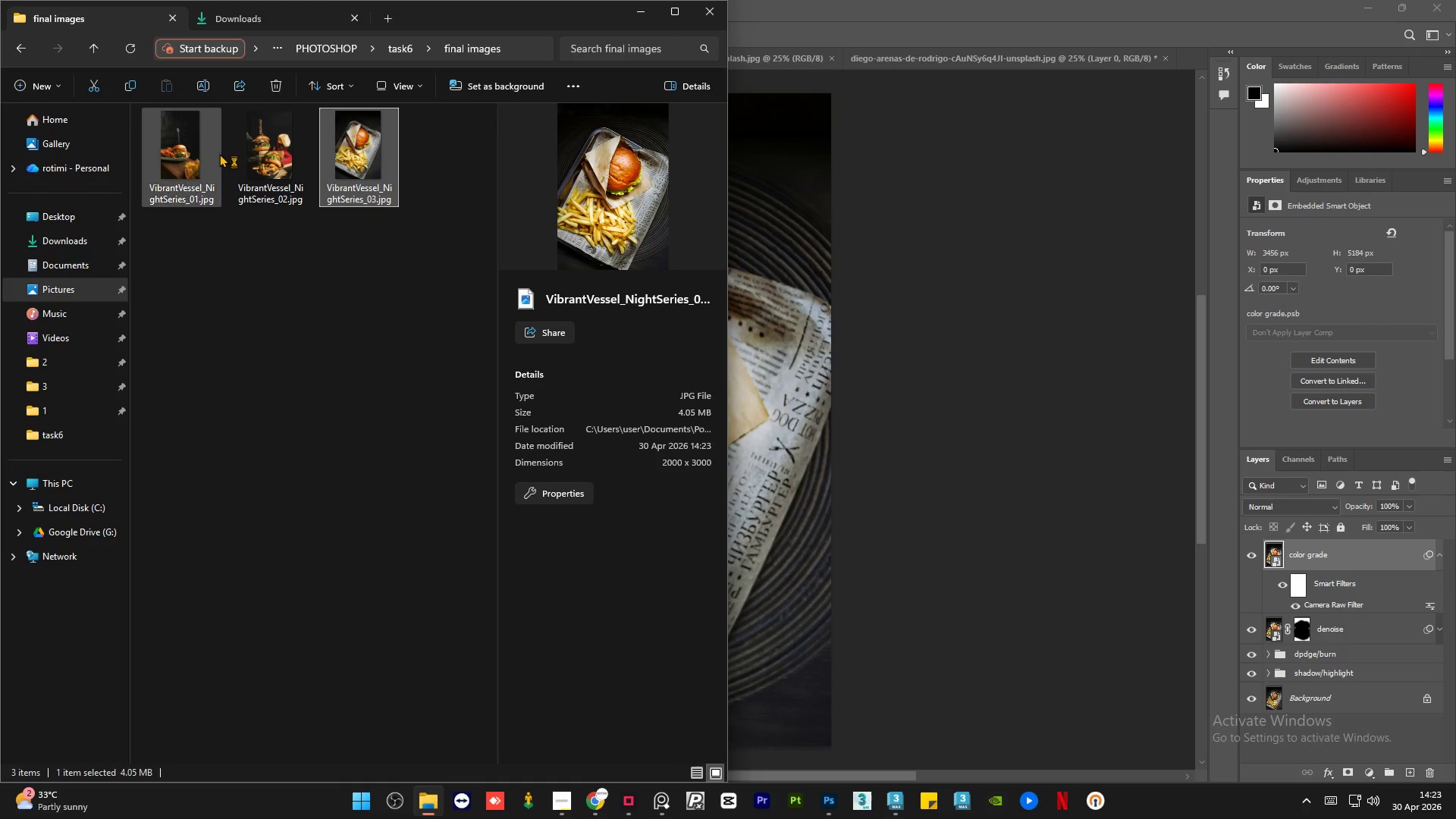 
double_click([211, 156])
 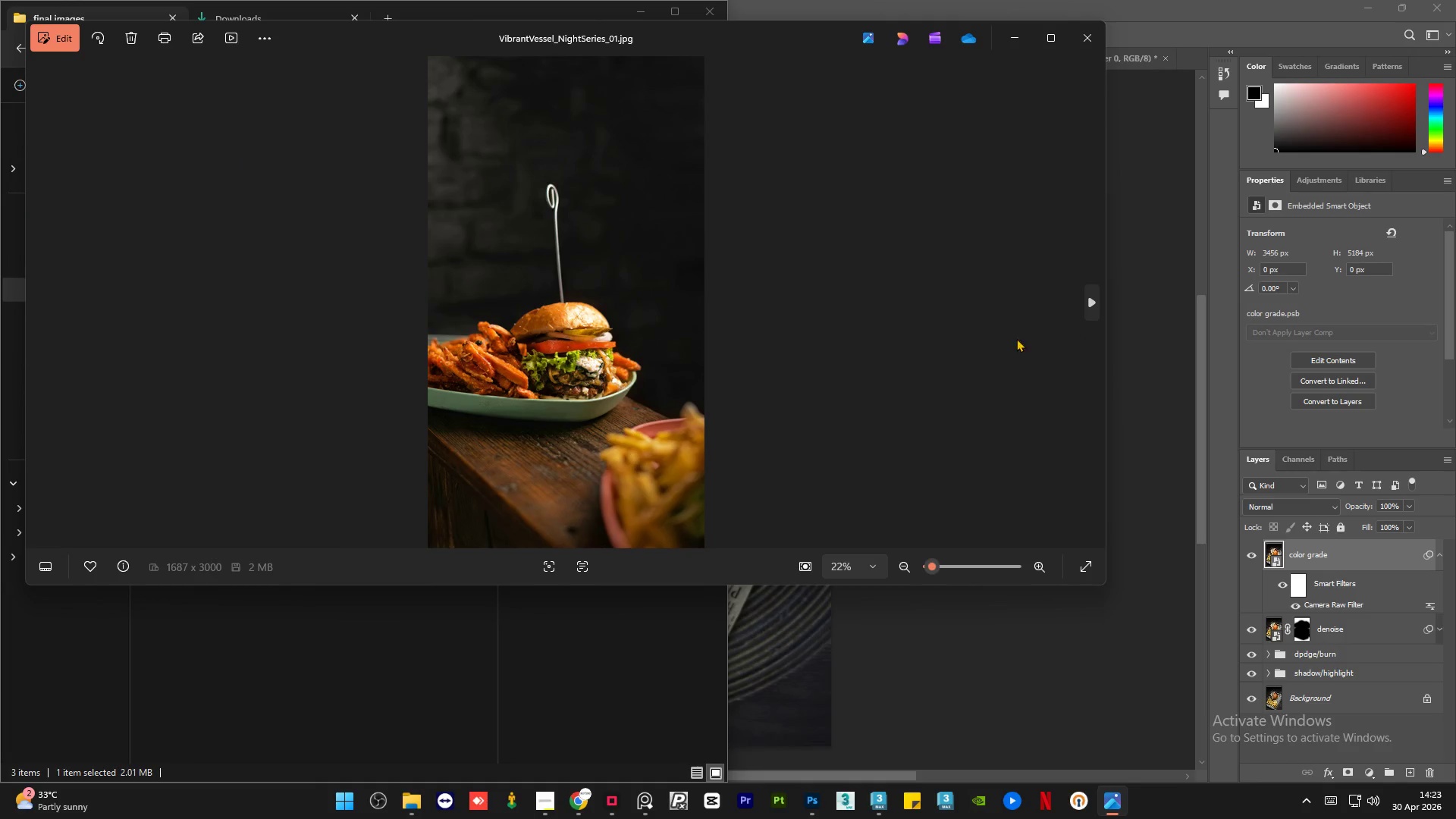 
left_click([1092, 300])
 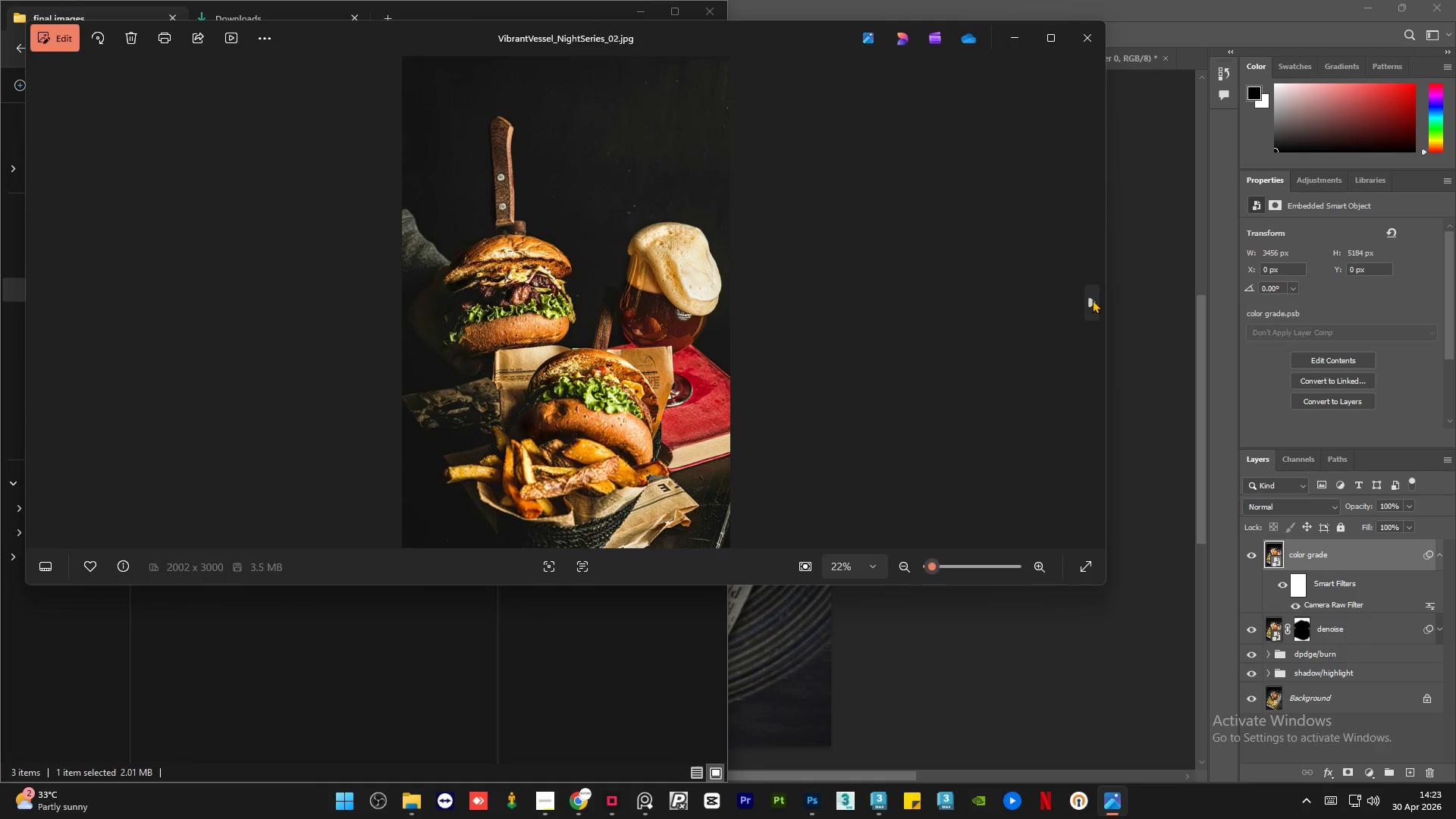 
left_click([1092, 300])
 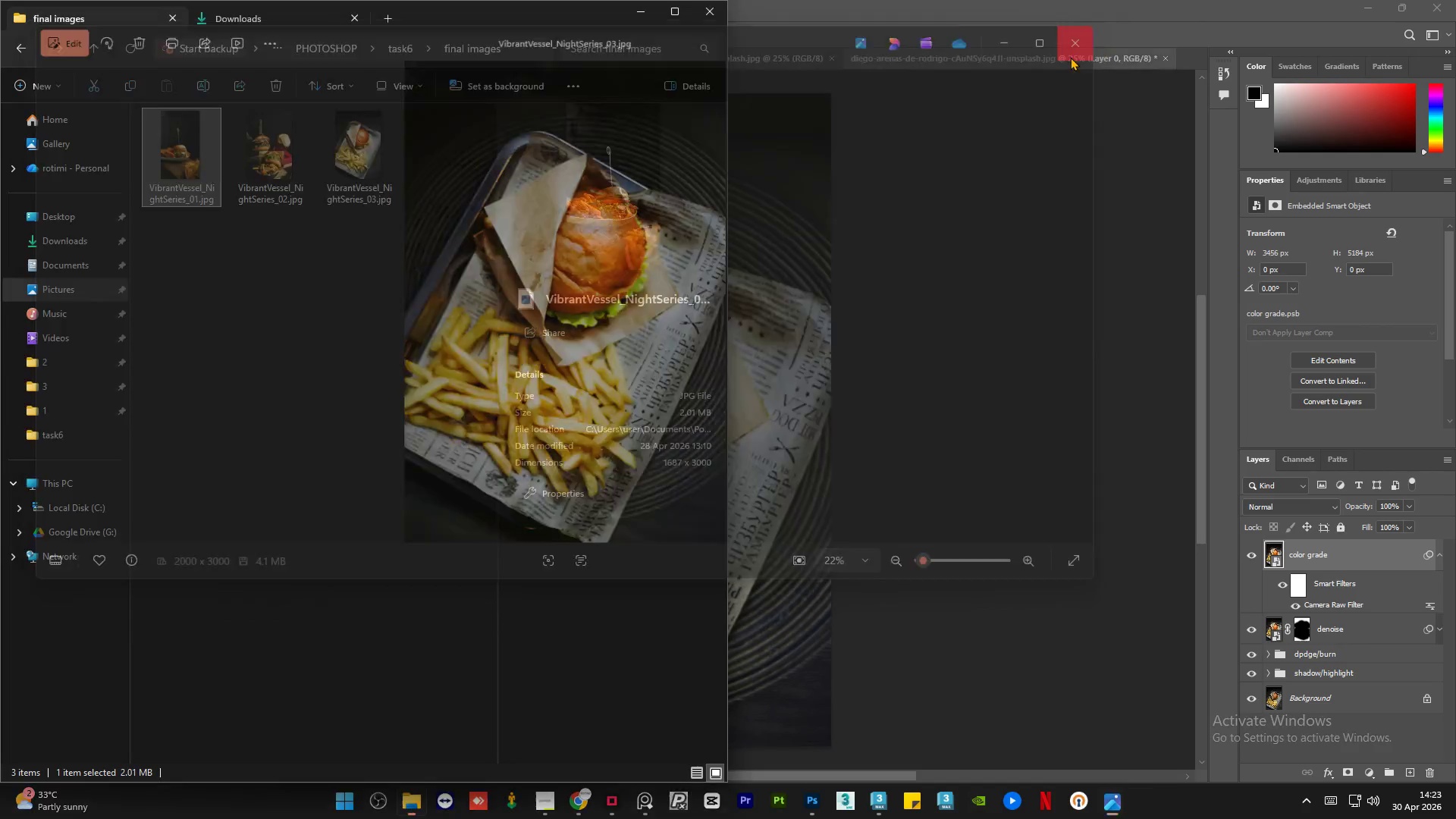 
left_click([224, 464])
 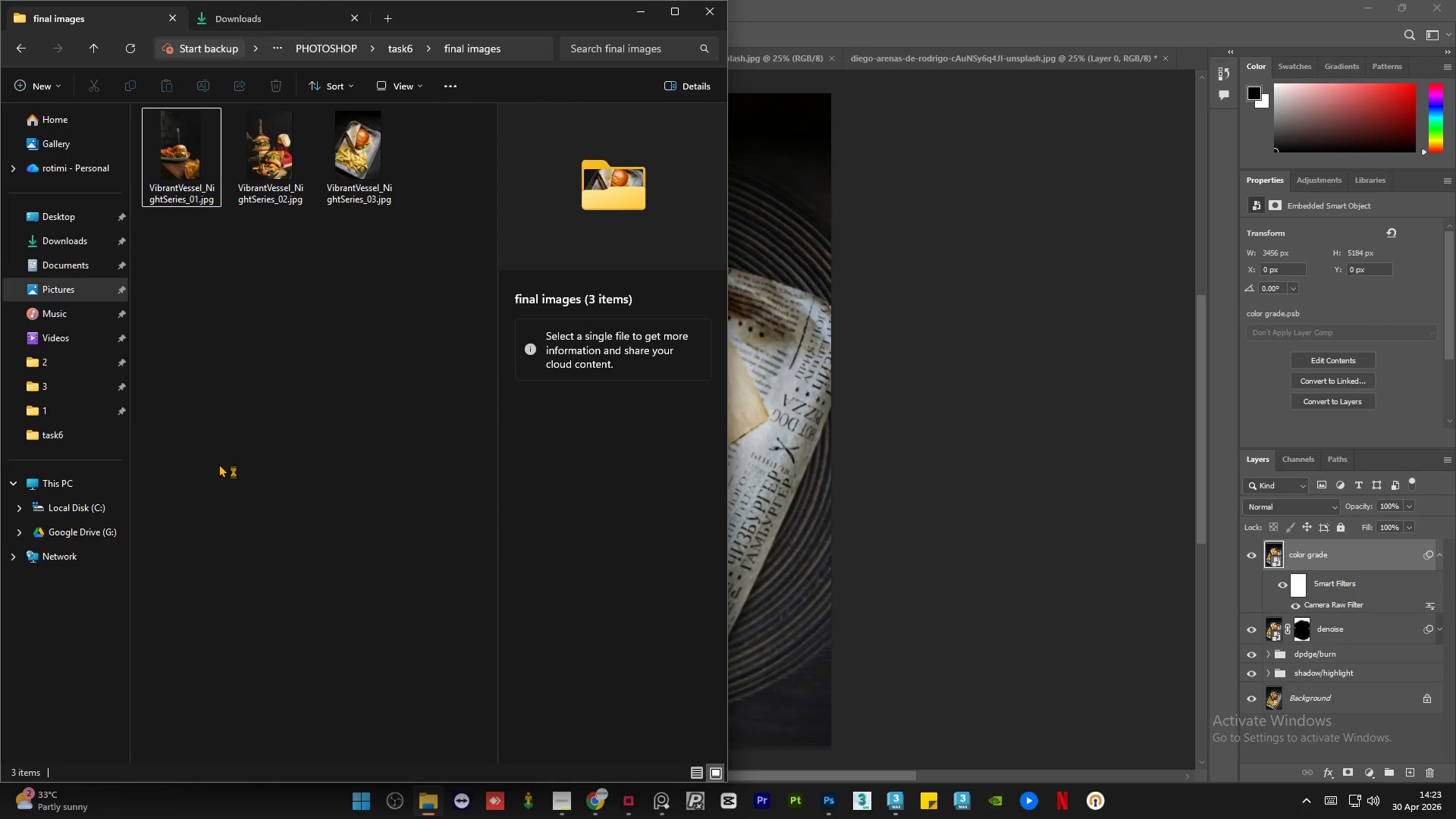 
double_click([231, 460])
 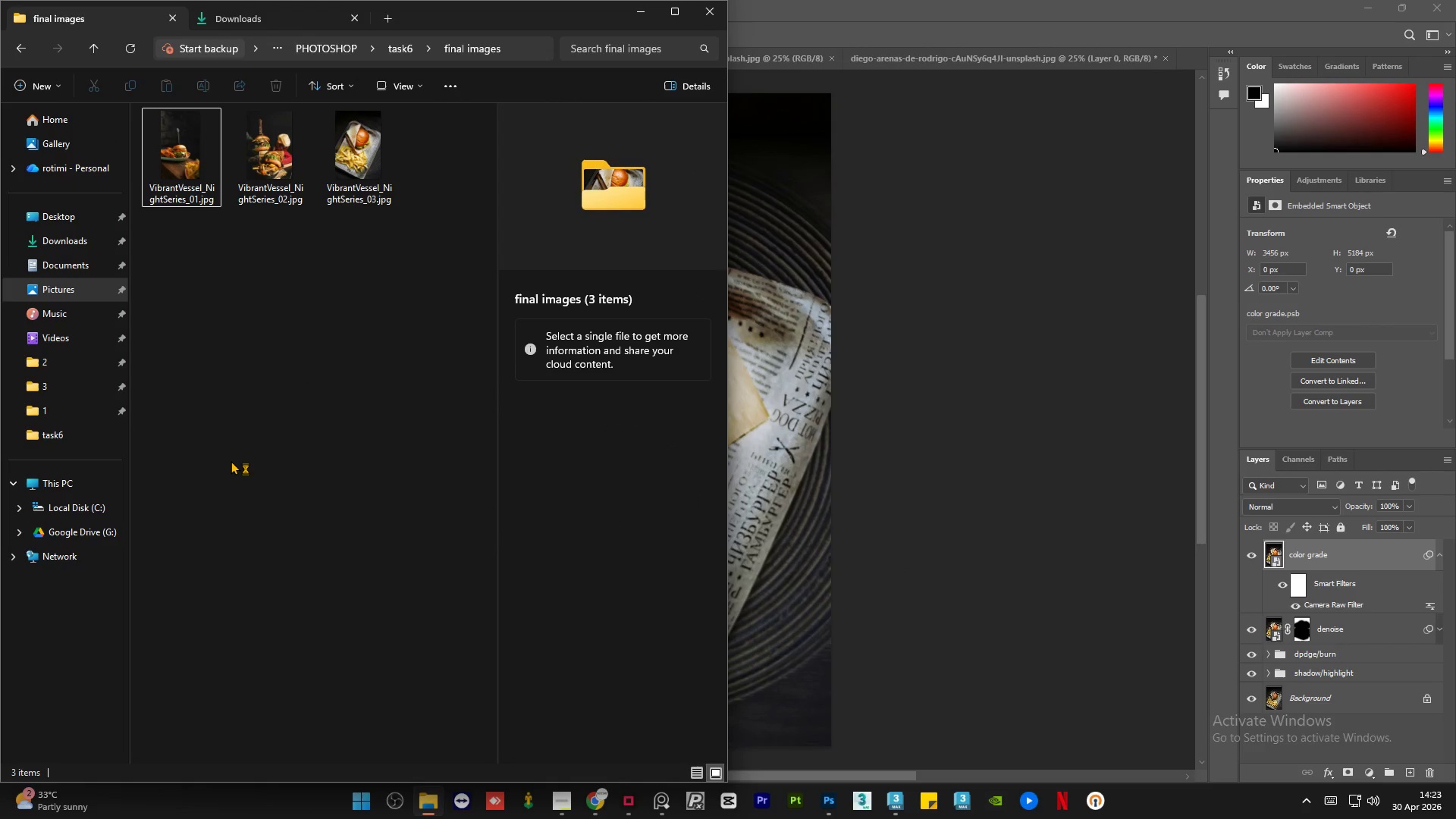 
triple_click([231, 460])
 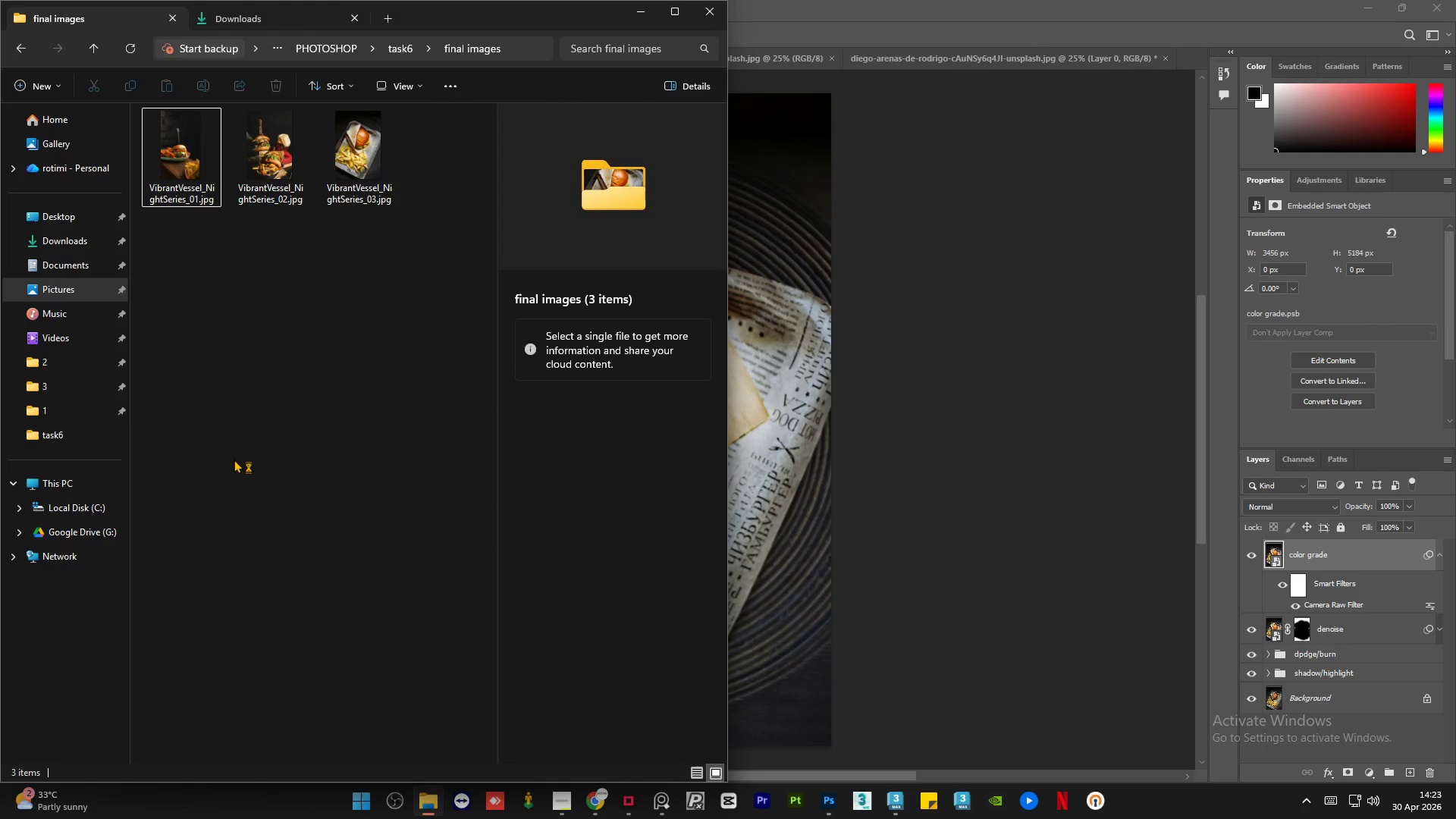 
triple_click([234, 459])
 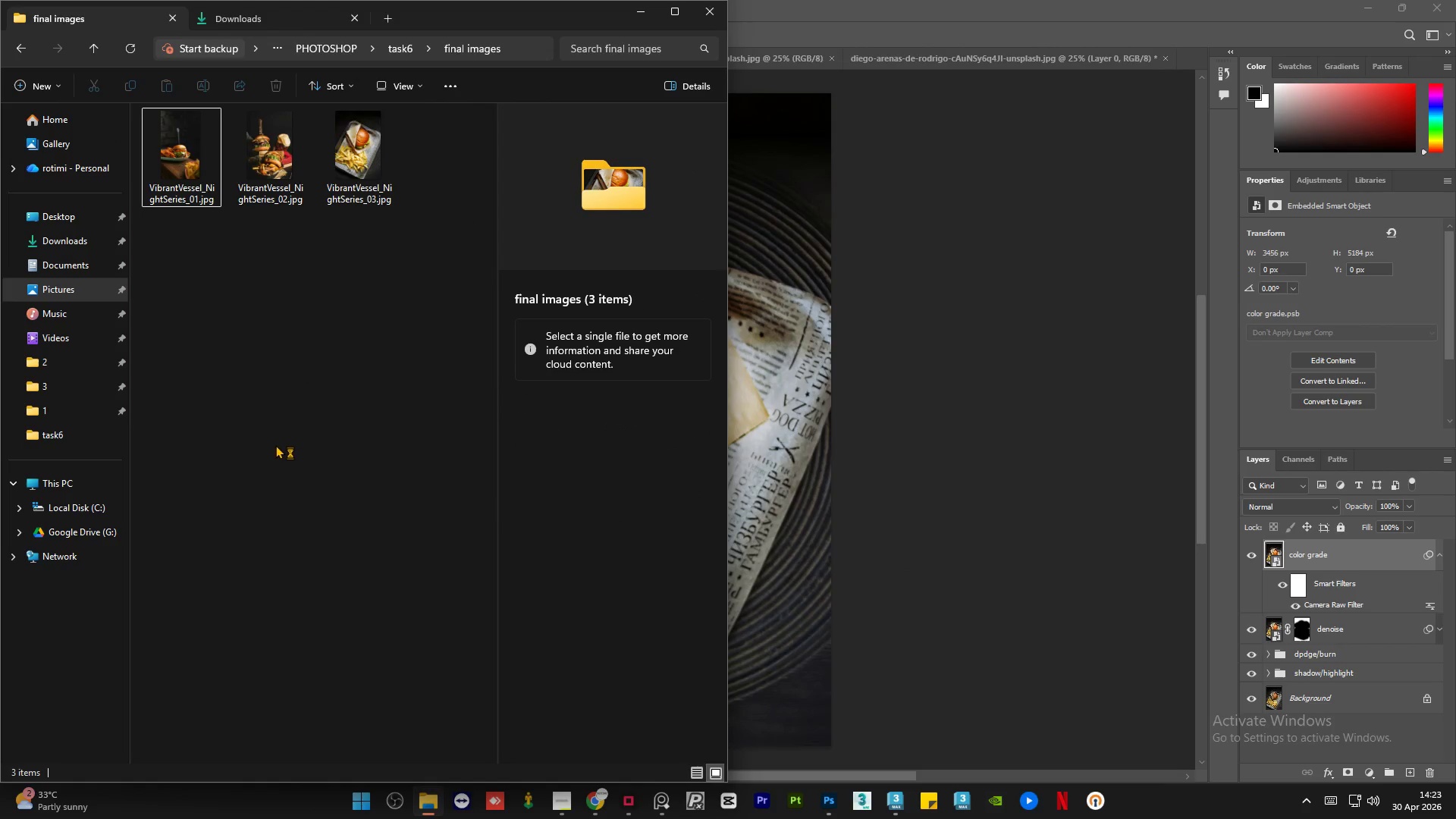 
key(Backspace)
 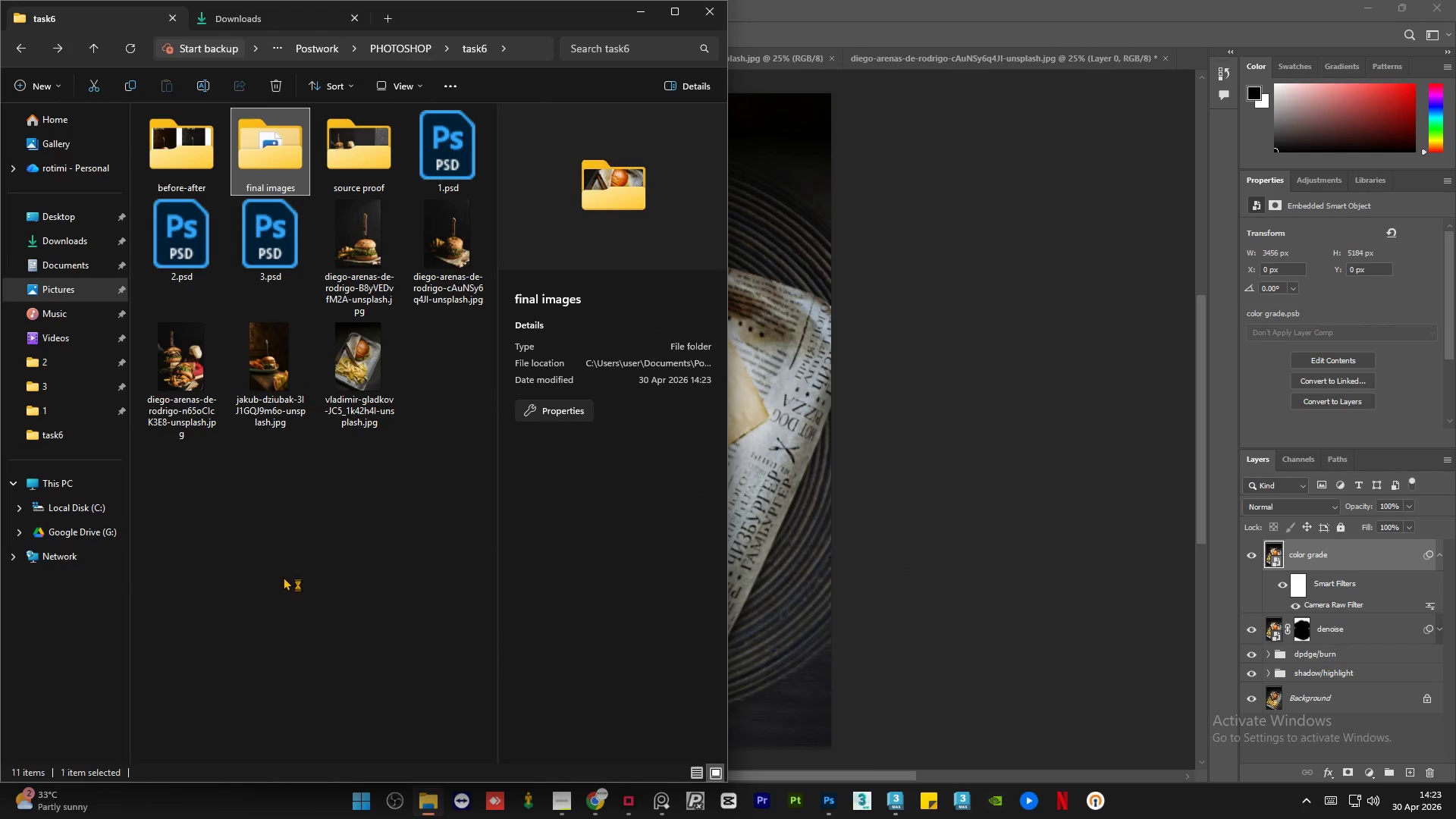 
left_click([284, 581])
 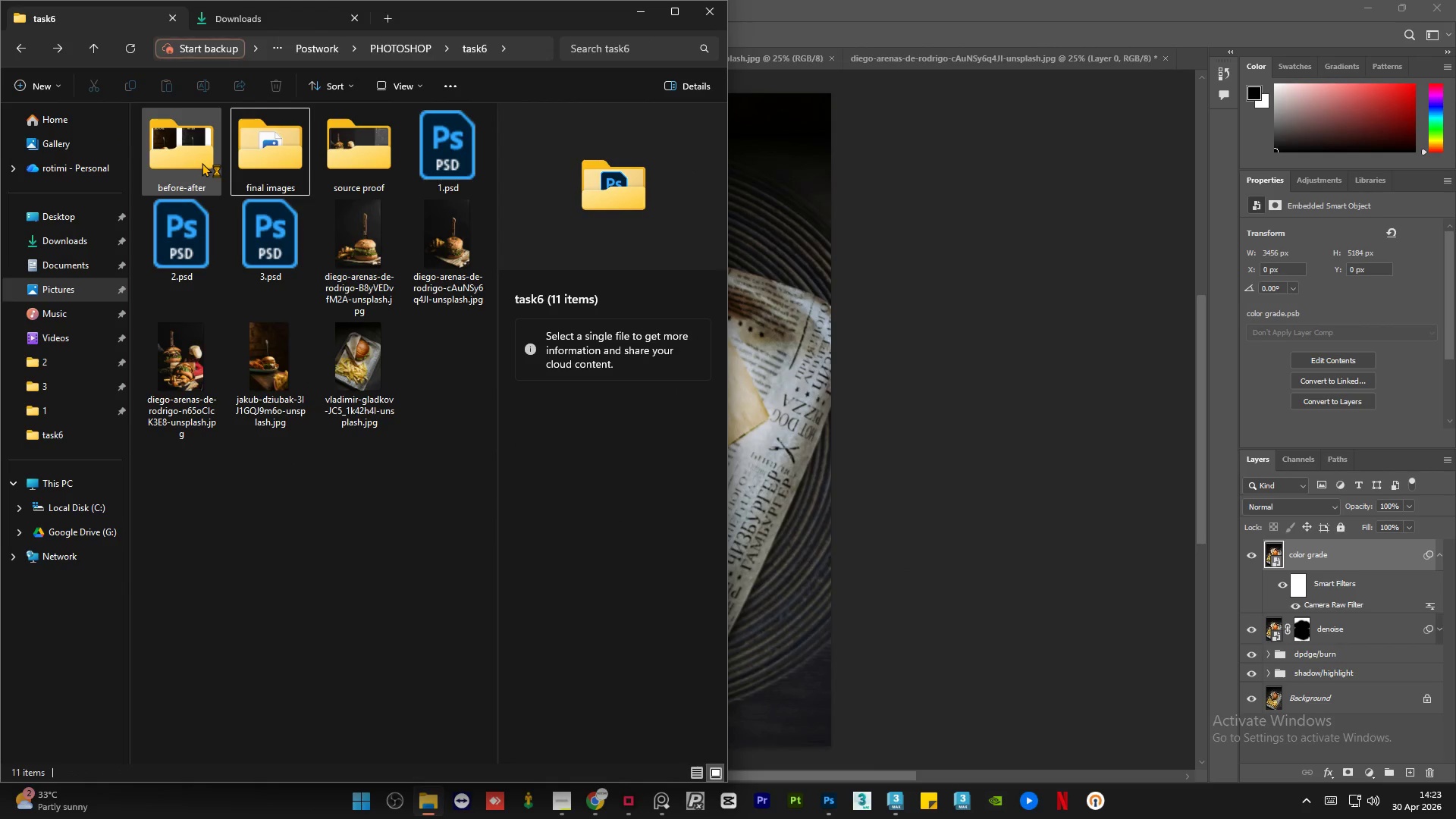 
double_click([202, 162])
 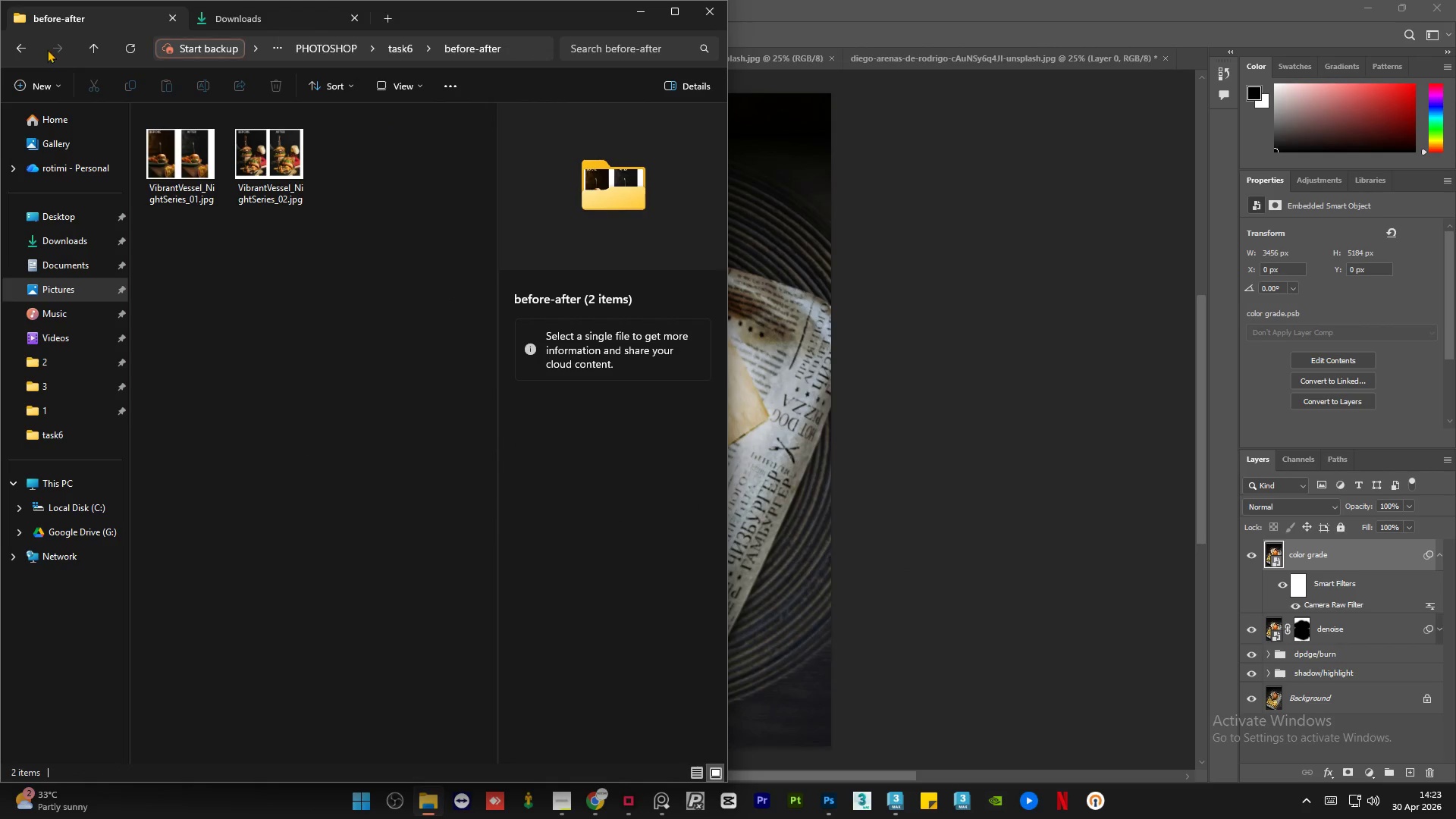 
left_click([23, 41])
 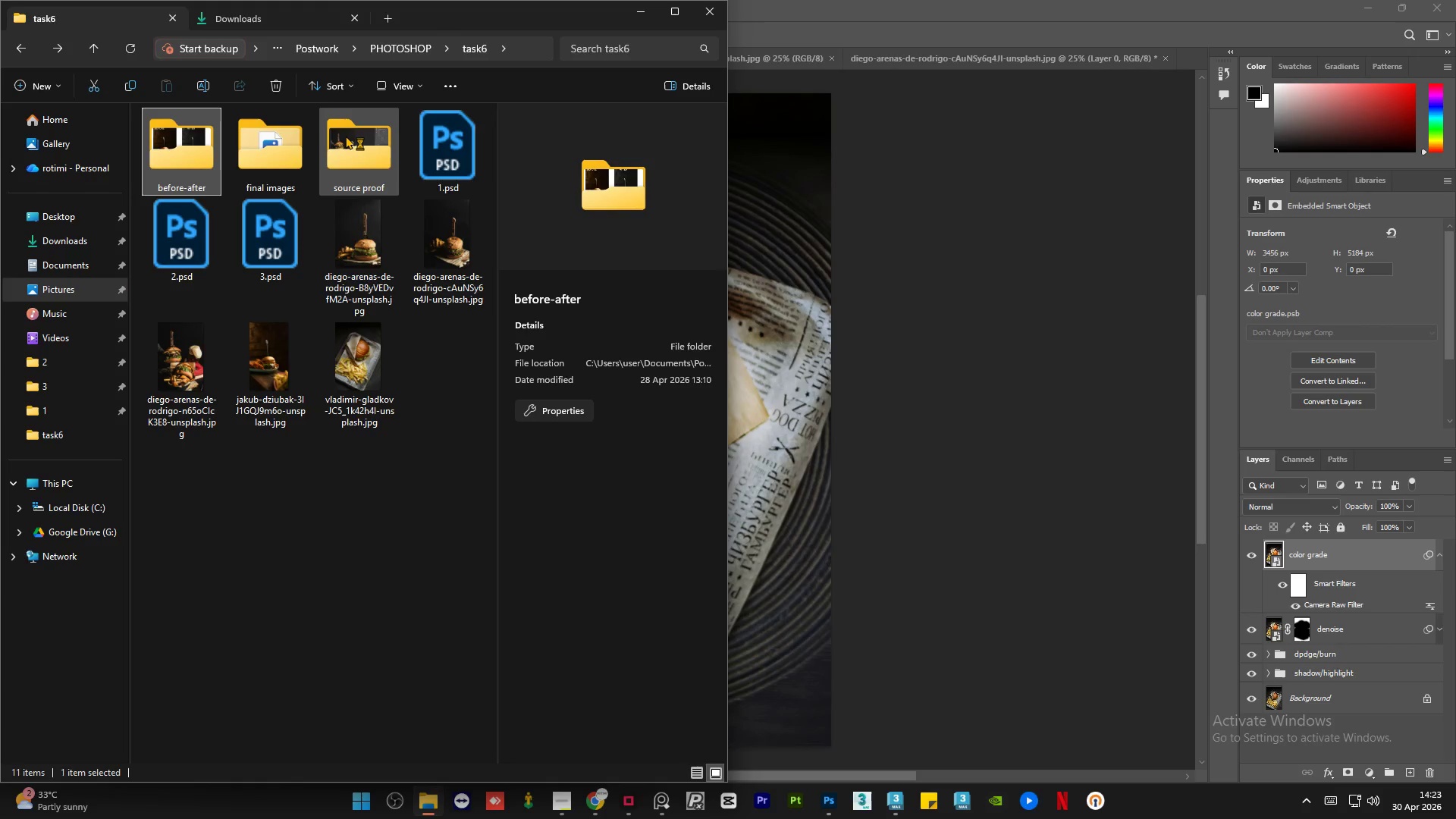 
double_click([345, 135])
 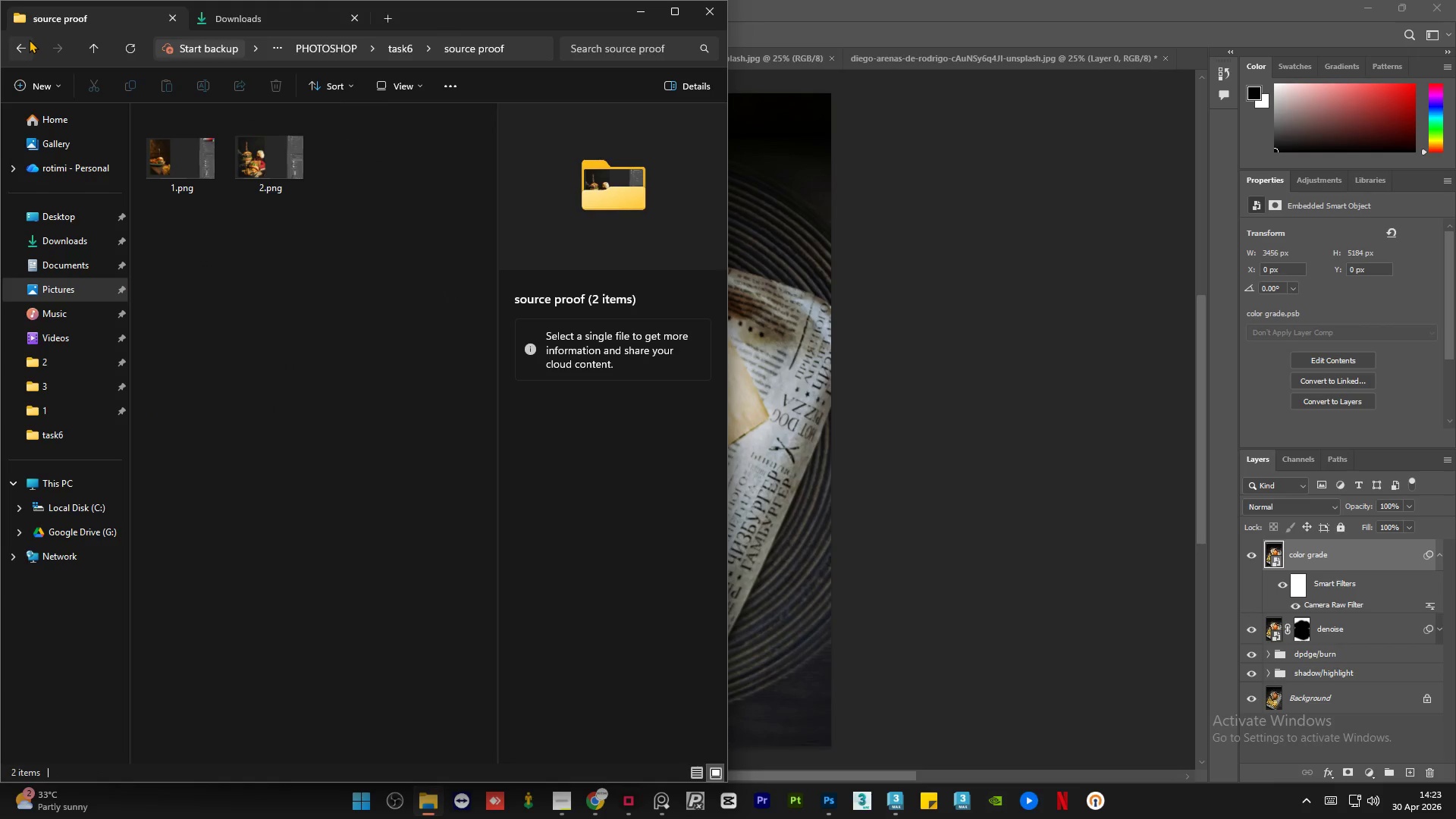 
left_click([19, 46])
 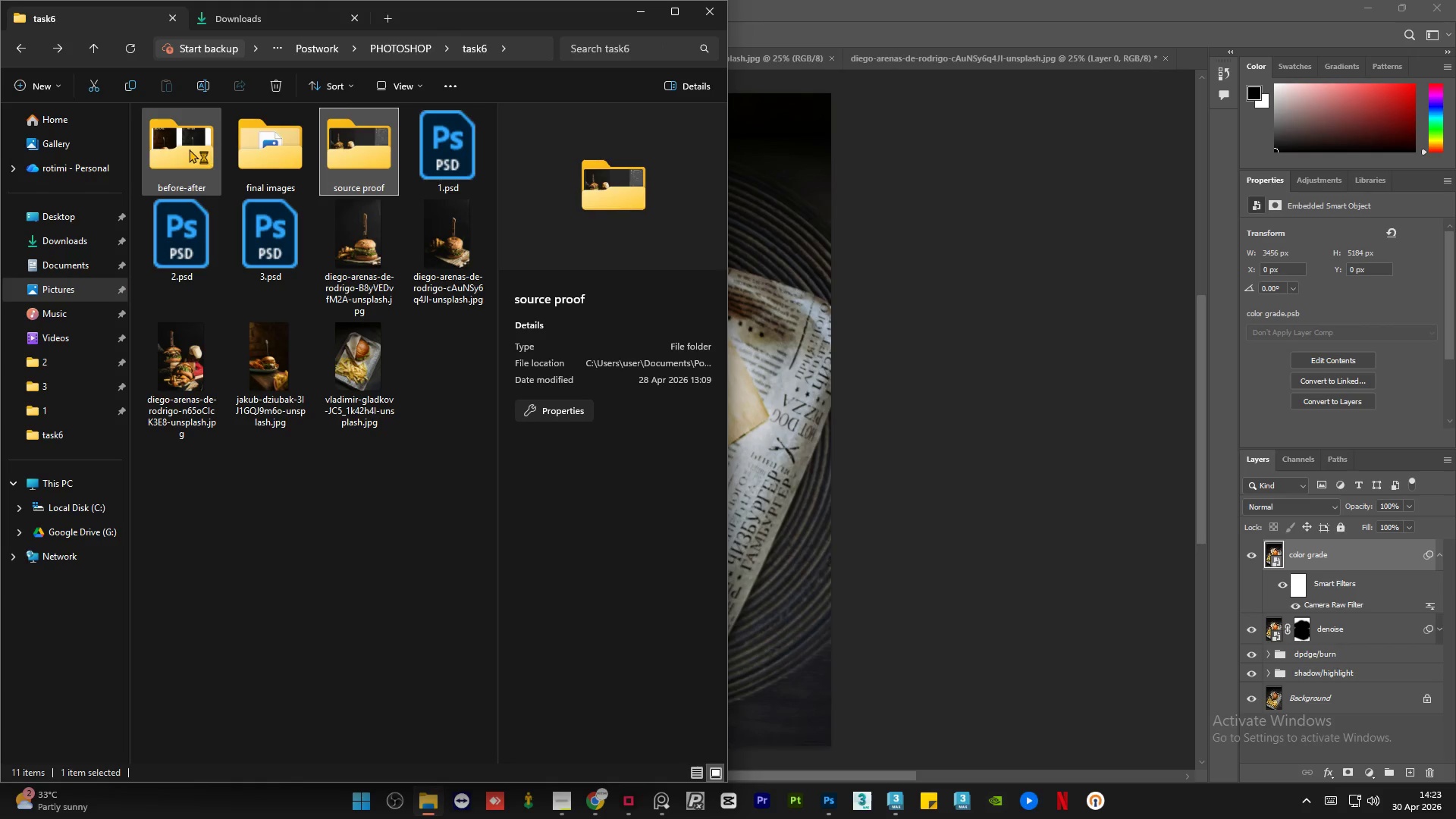 
double_click([189, 149])
 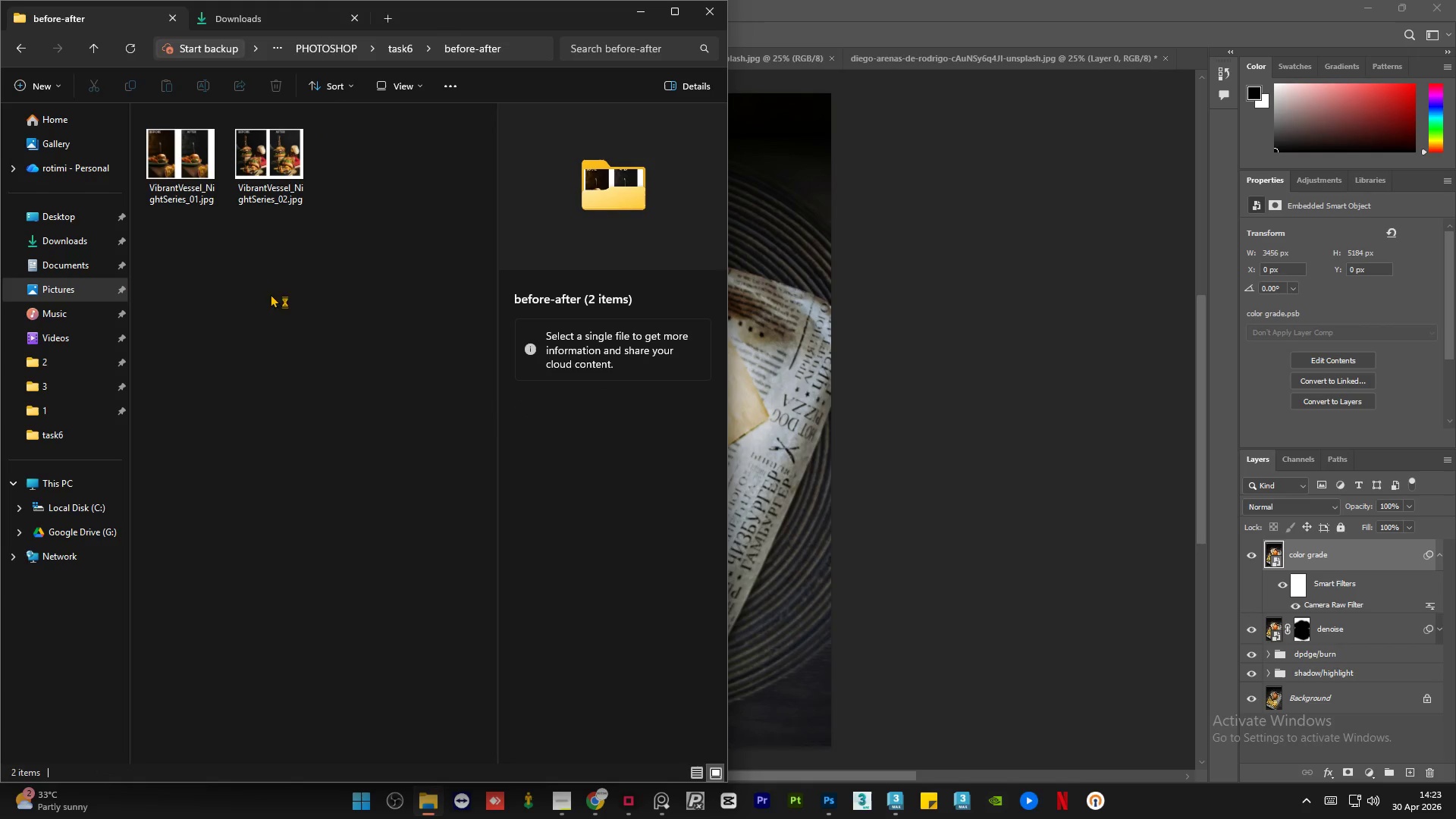 
left_click([320, 357])
 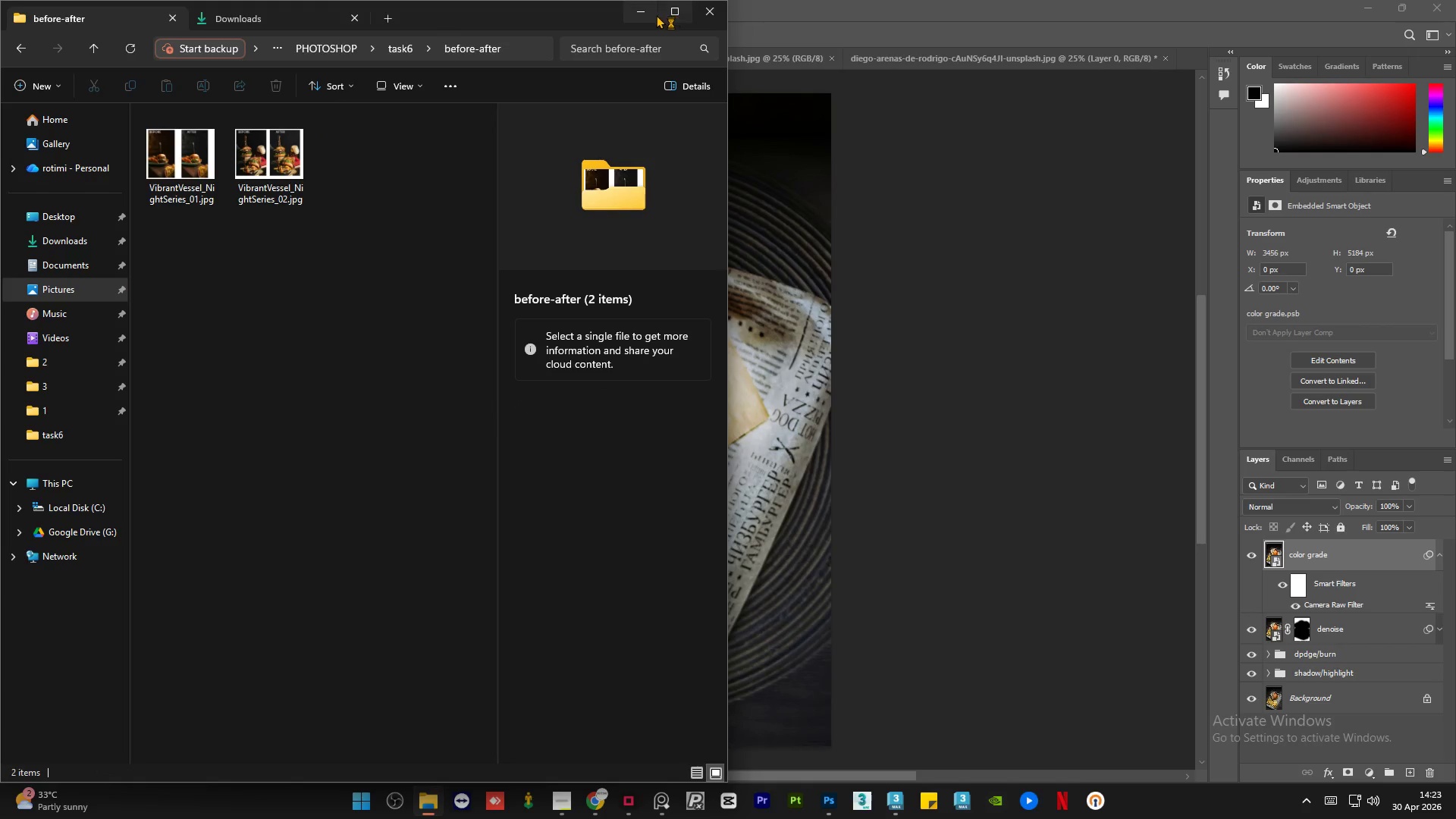 
left_click([656, 14])
 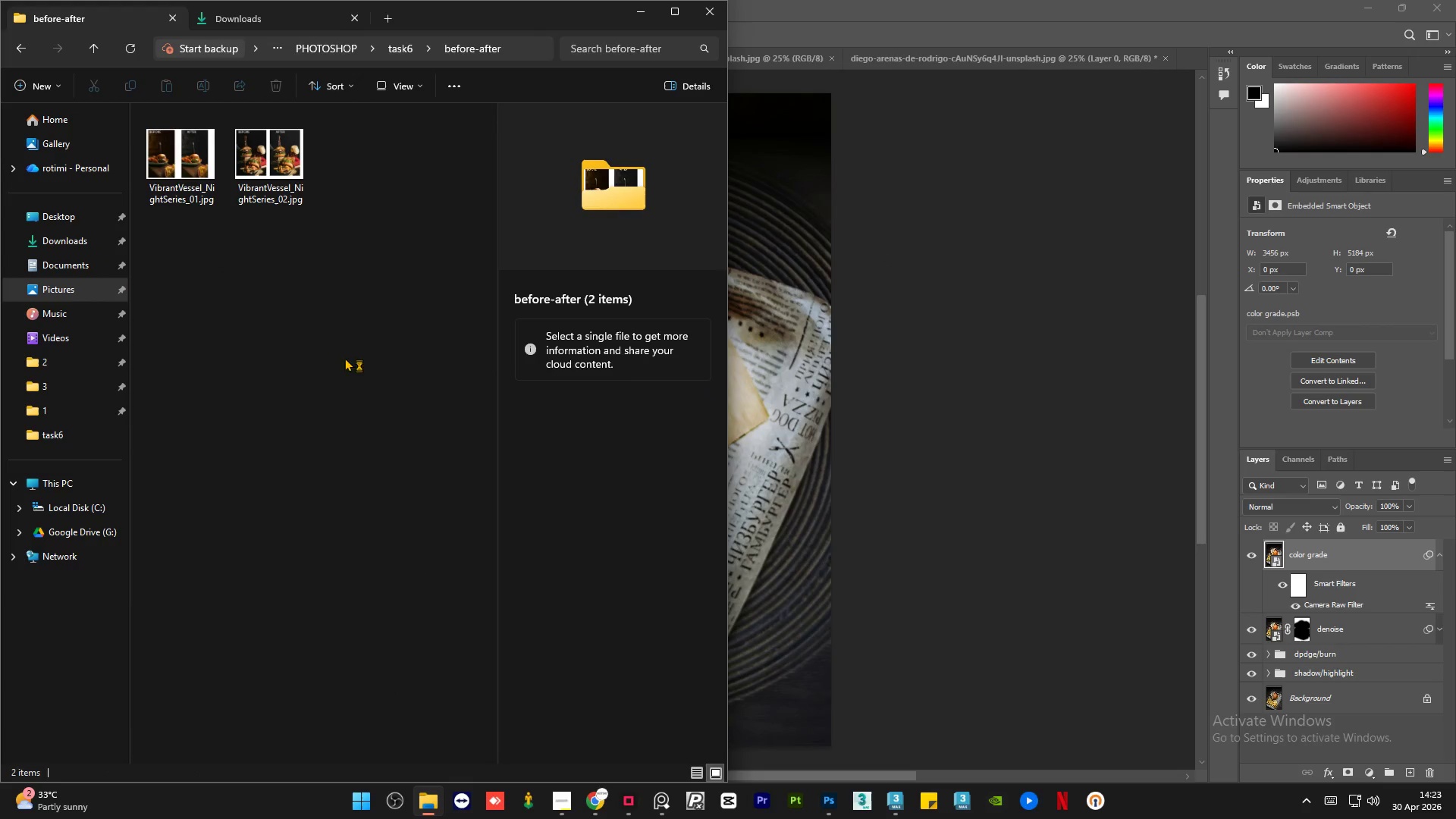 
wait(5.69)
 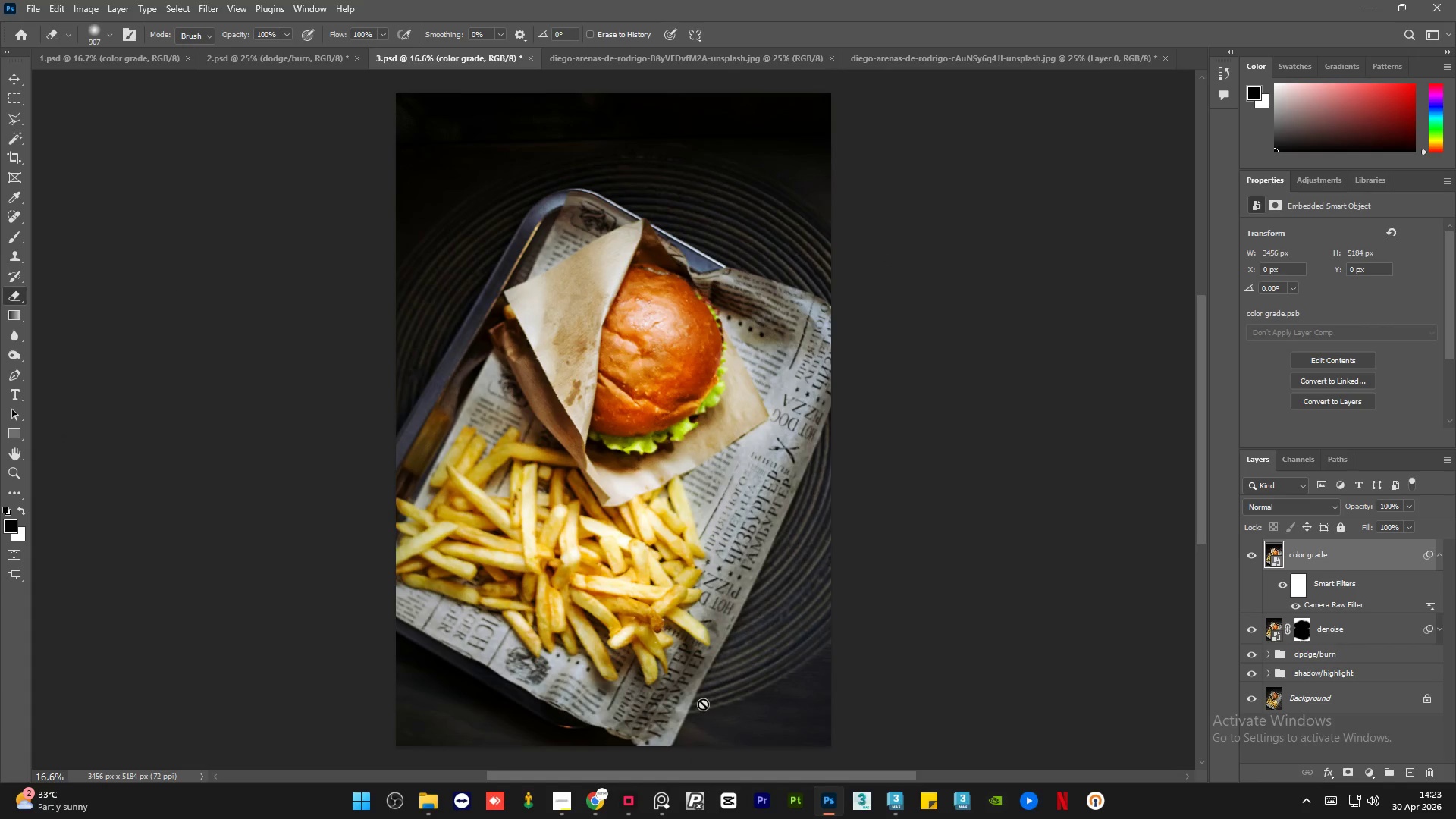 
left_click([26, 49])
 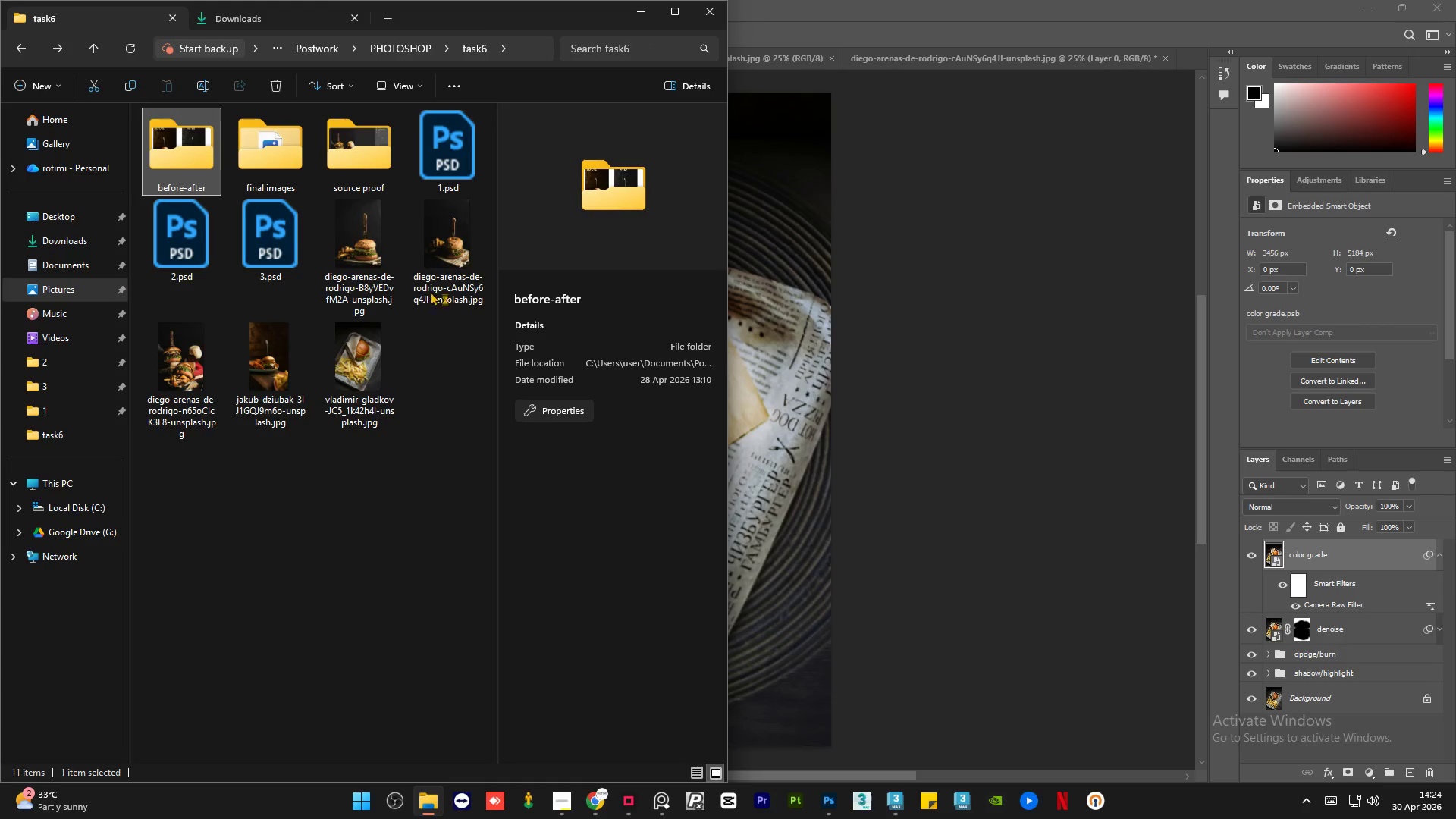 
left_click([369, 255])
 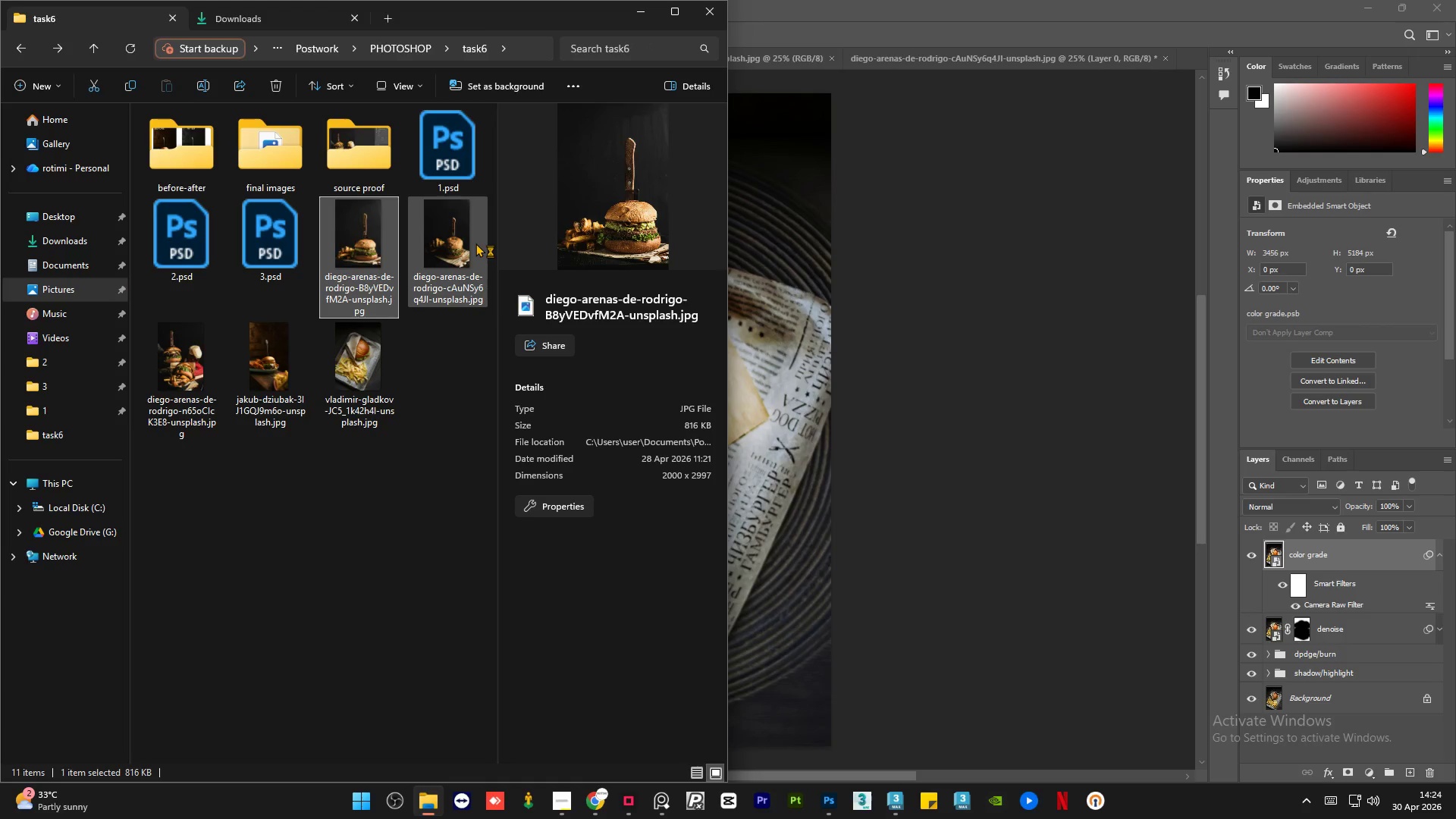 
left_click([475, 242])
 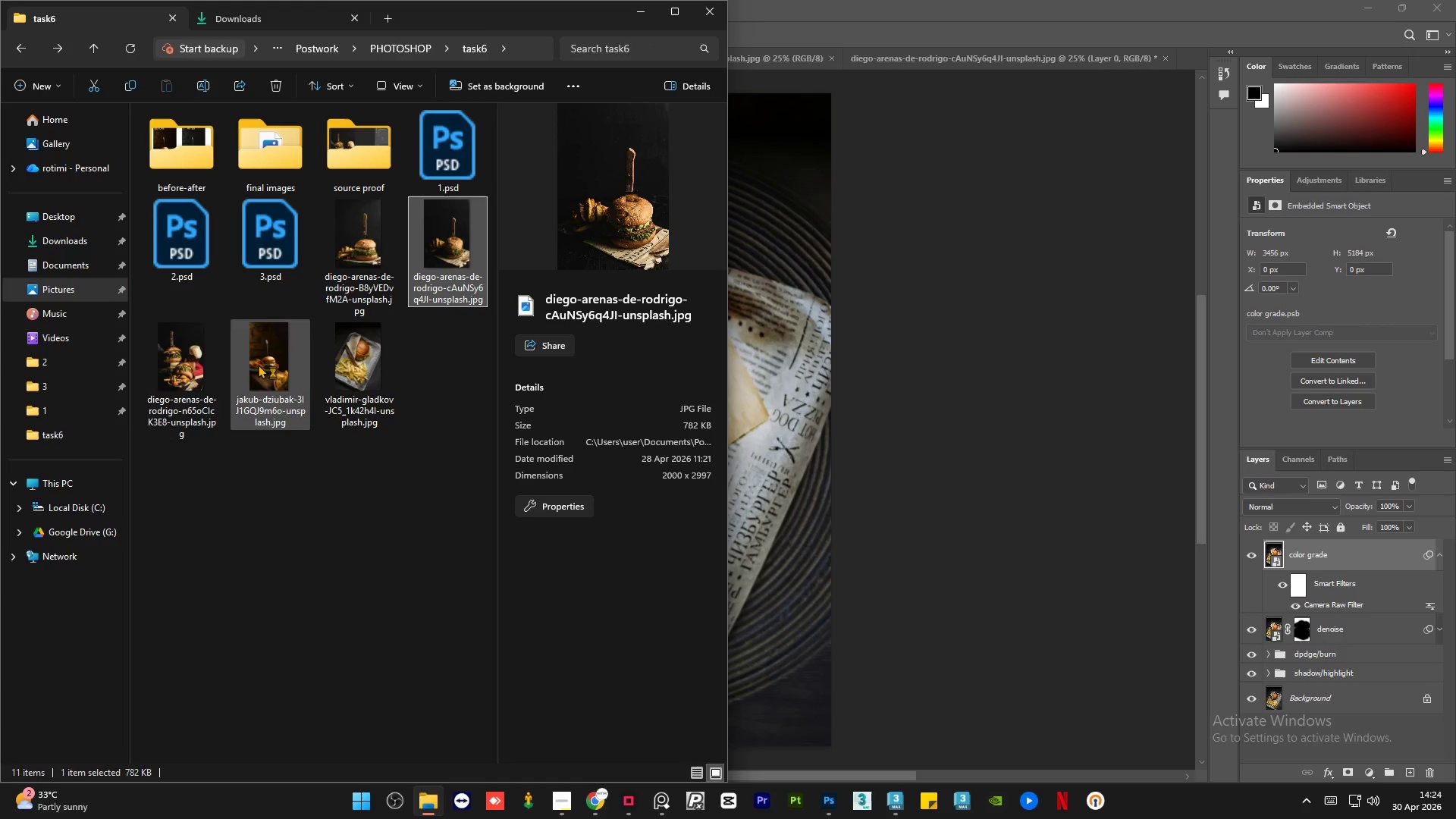 
left_click([184, 368])
 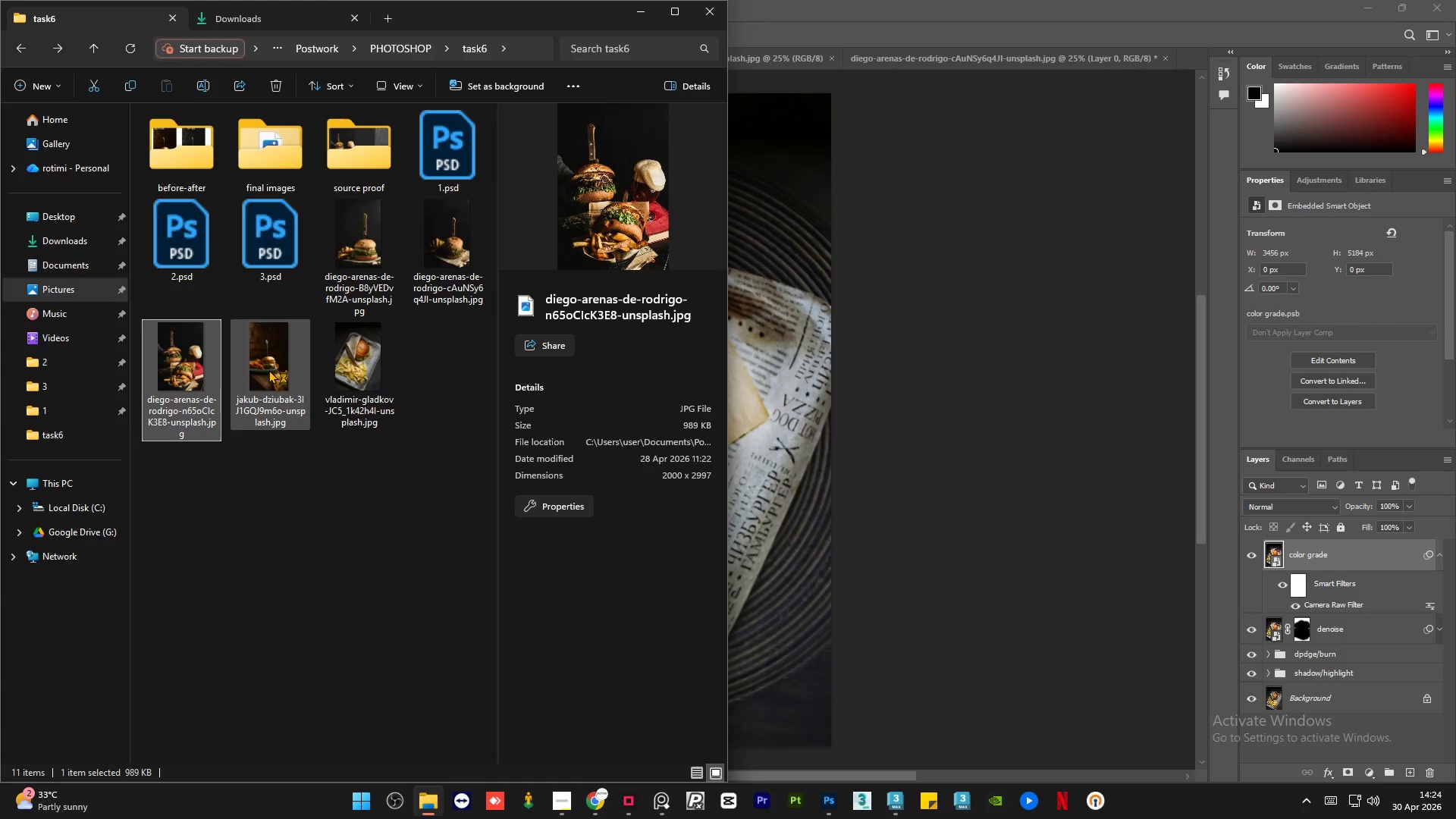 
left_click([268, 369])
 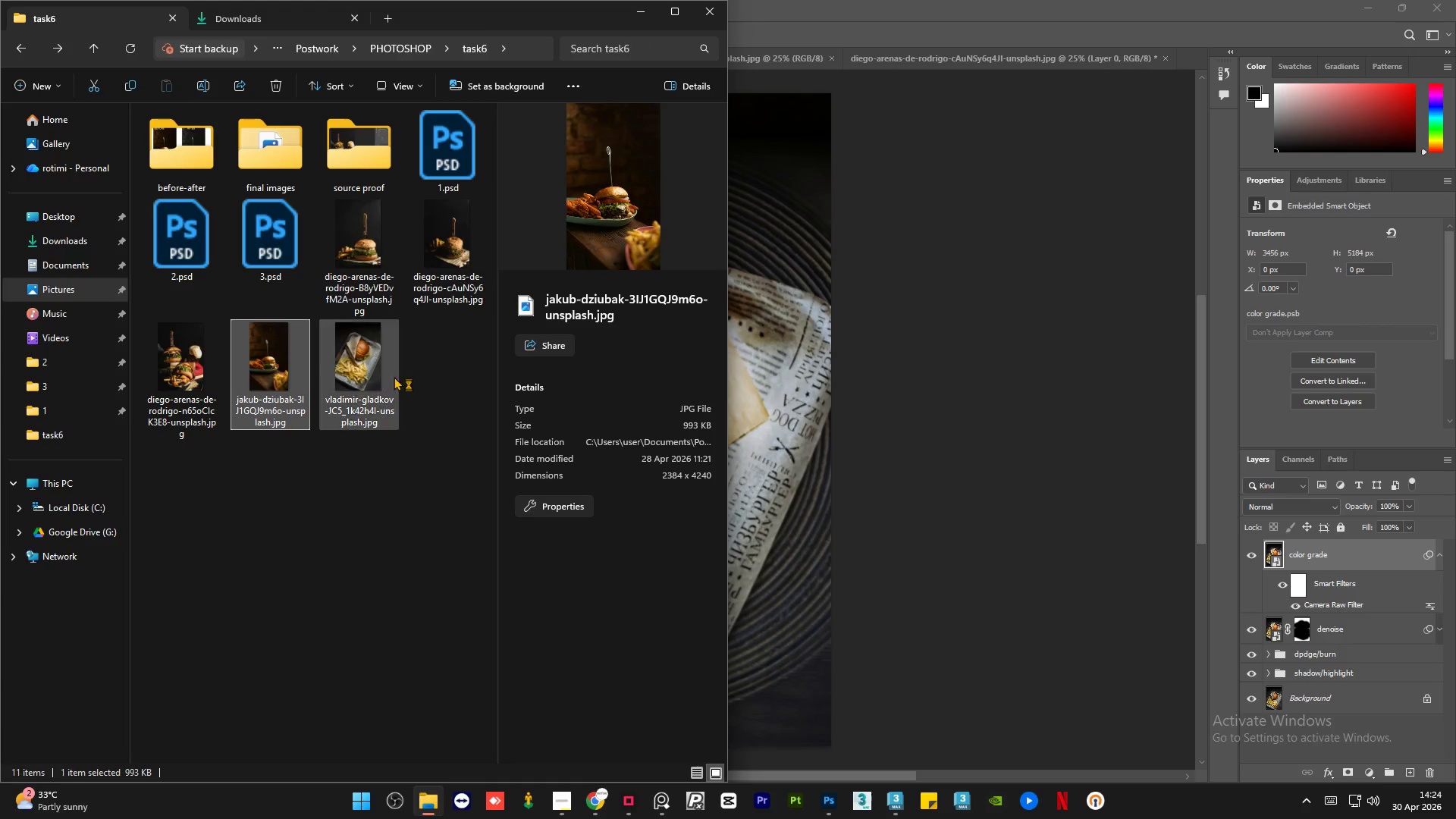 
left_click([388, 376])
 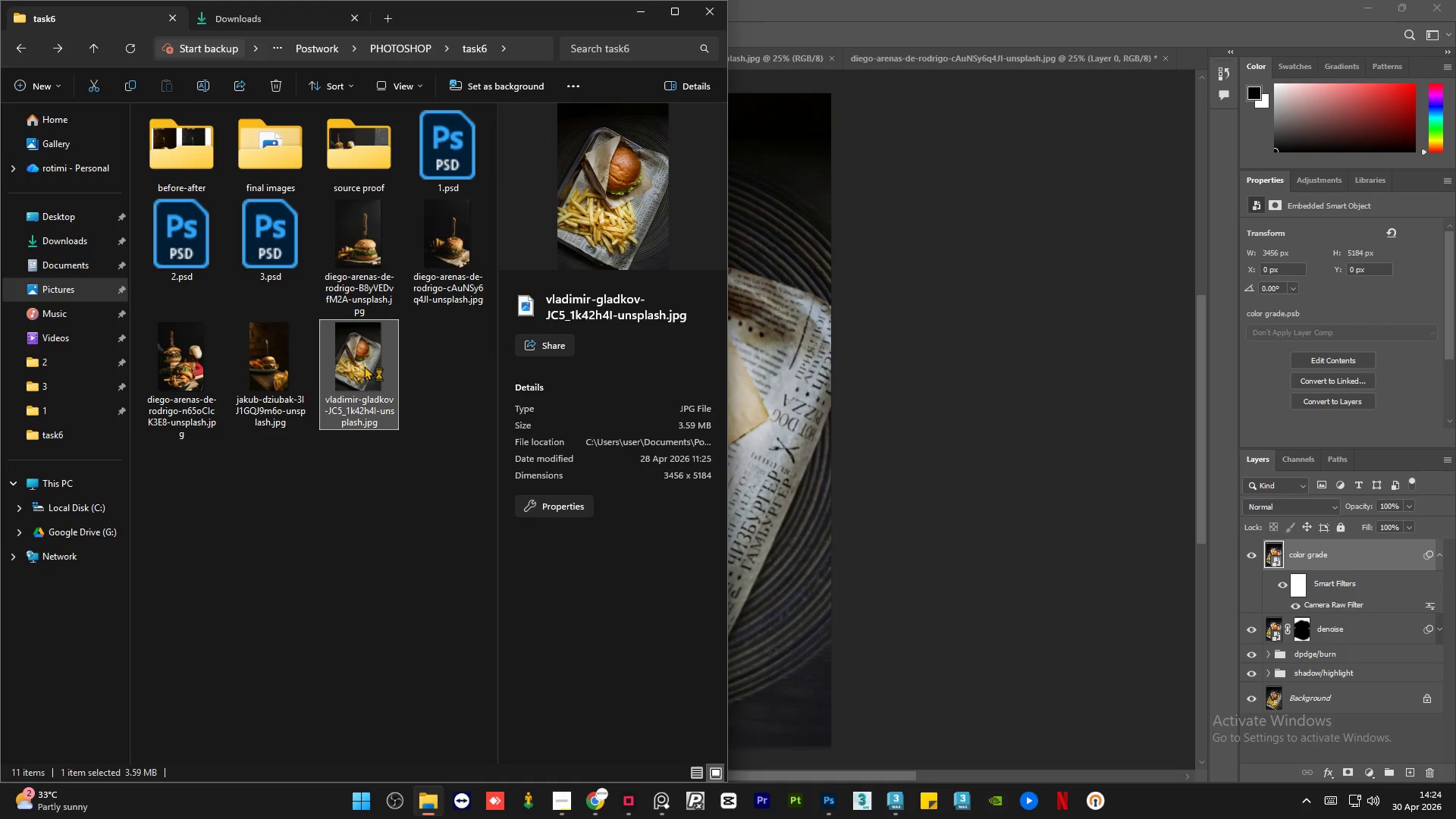 
left_click_drag(start_coordinate=[364, 366], to_coordinate=[1189, 58])
 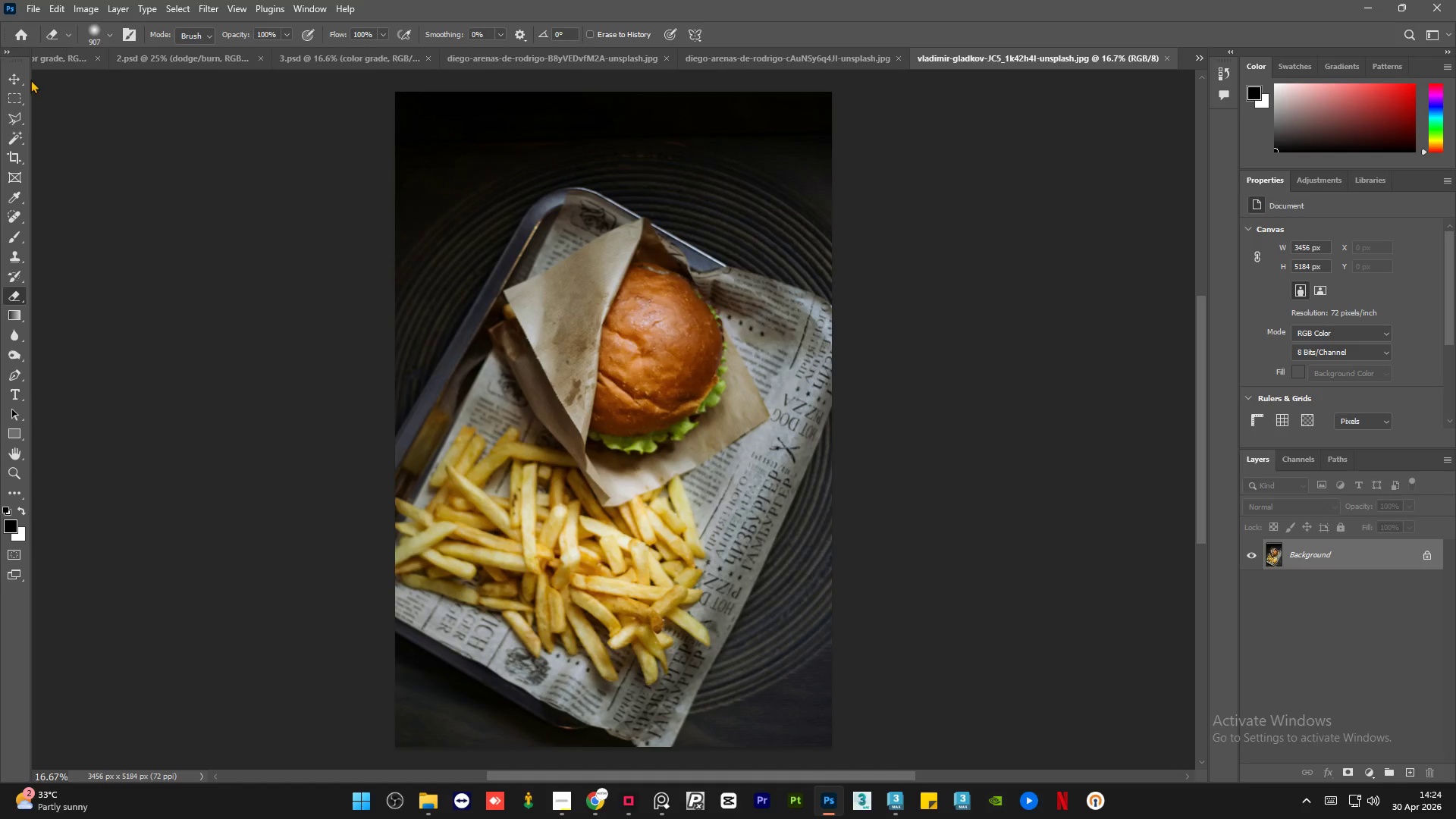 
left_click([22, 74])
 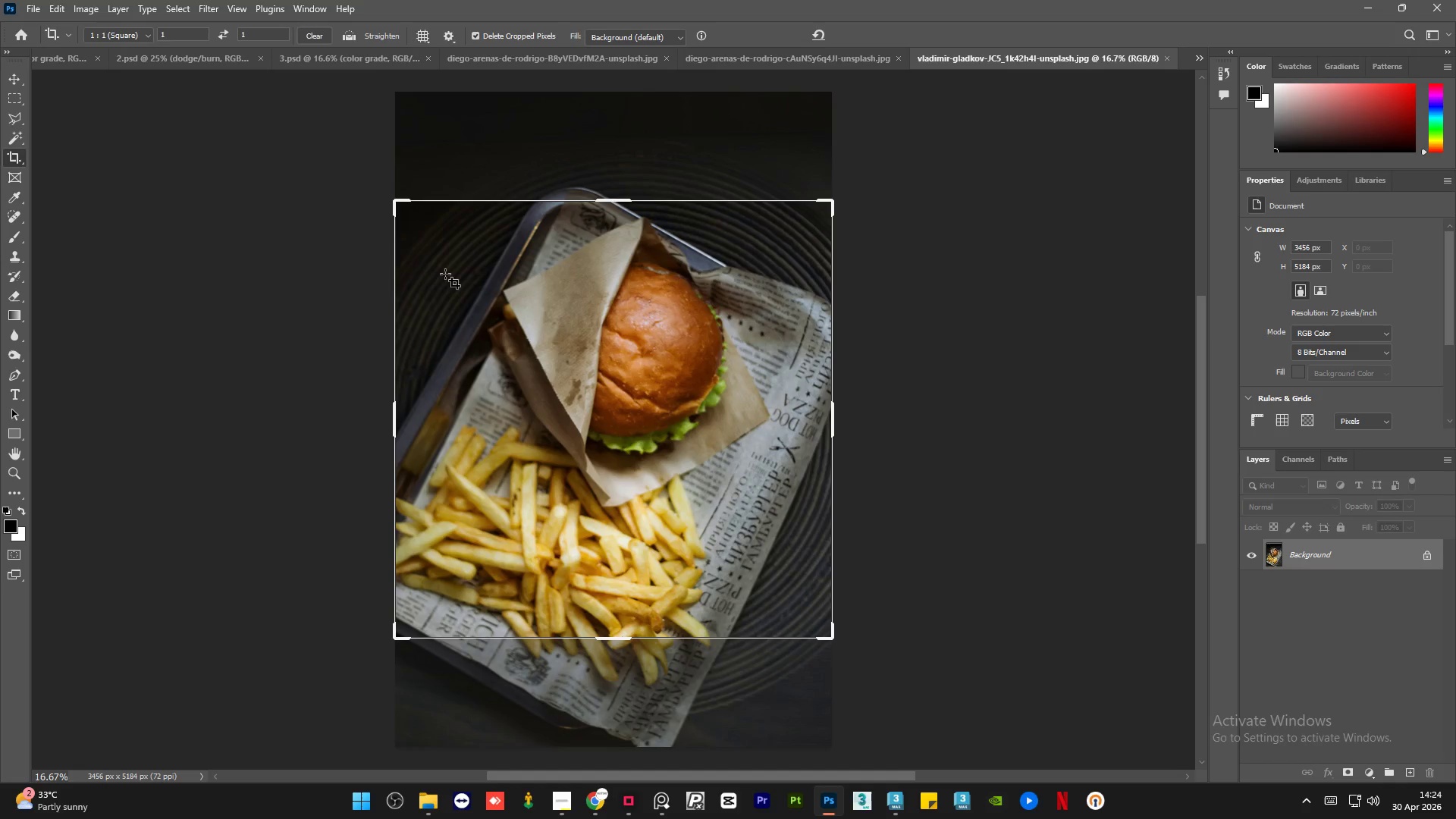 
left_click([327, 33])
 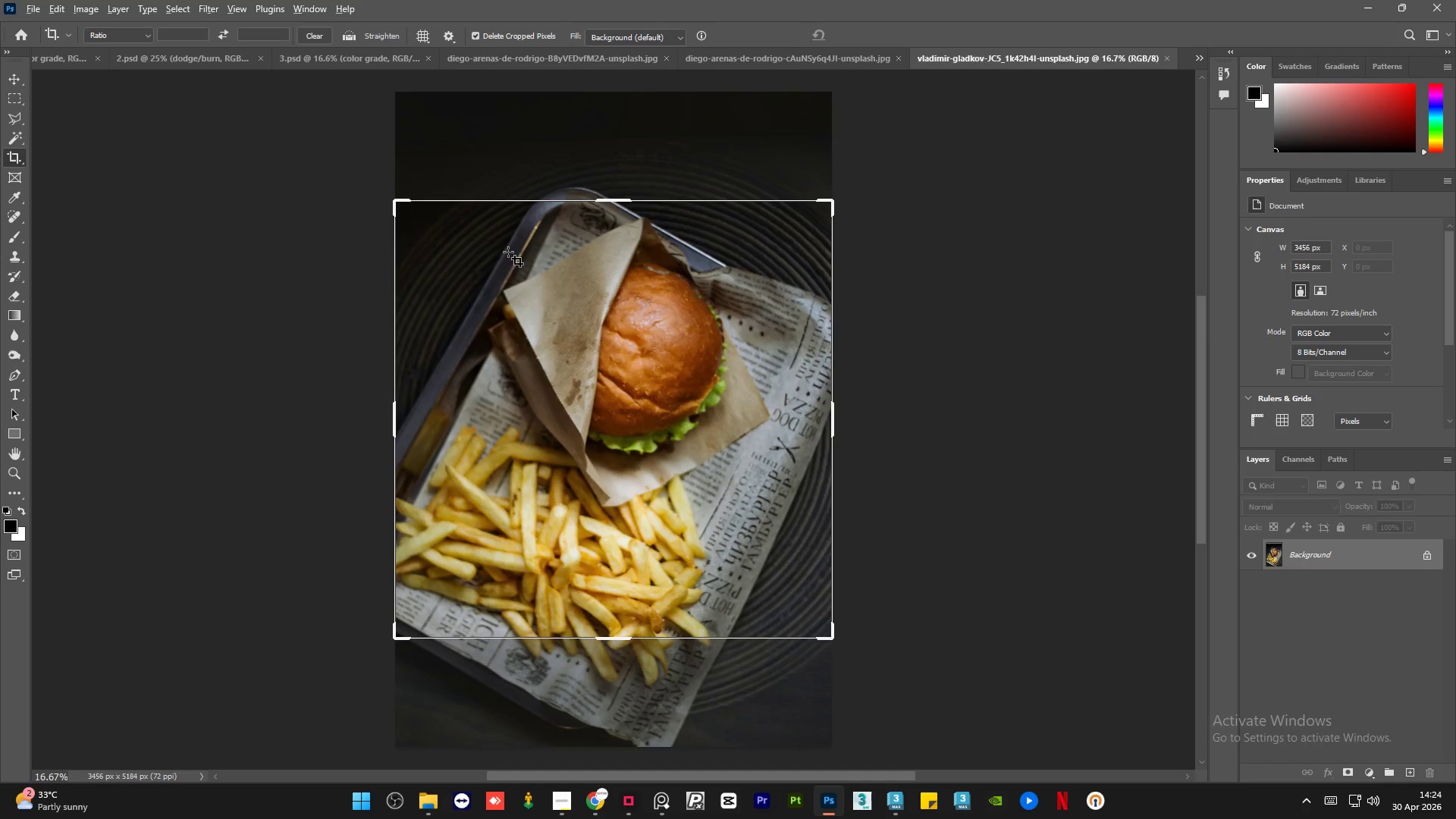 
hold_key(key=AltLeft, duration=0.5)
scroll: coordinate [538, 317], scroll_direction: down, amount: 2.0
 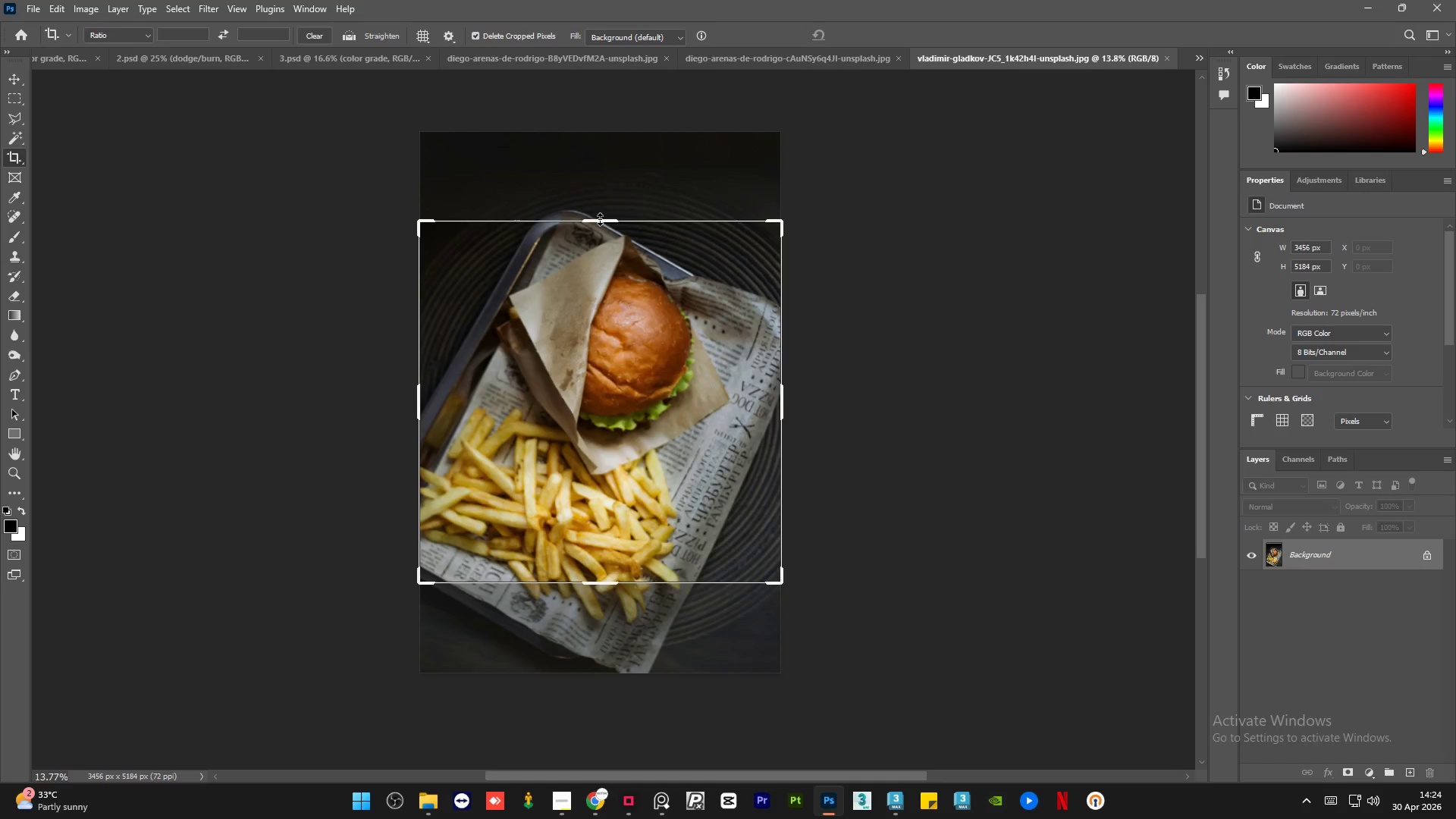 
left_click_drag(start_coordinate=[600, 219], to_coordinate=[613, 170])
 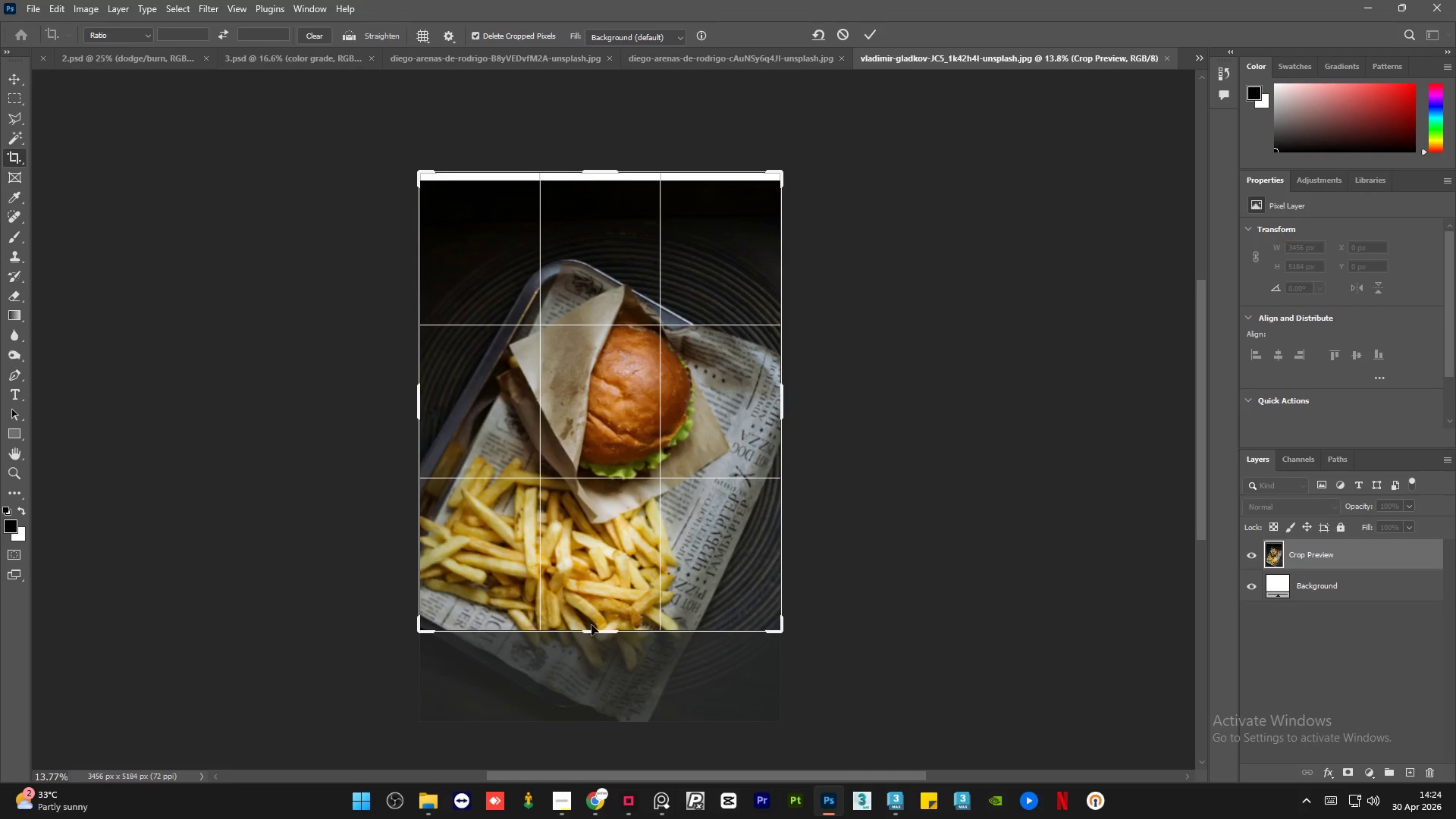 
left_click_drag(start_coordinate=[592, 625], to_coordinate=[592, 629])
 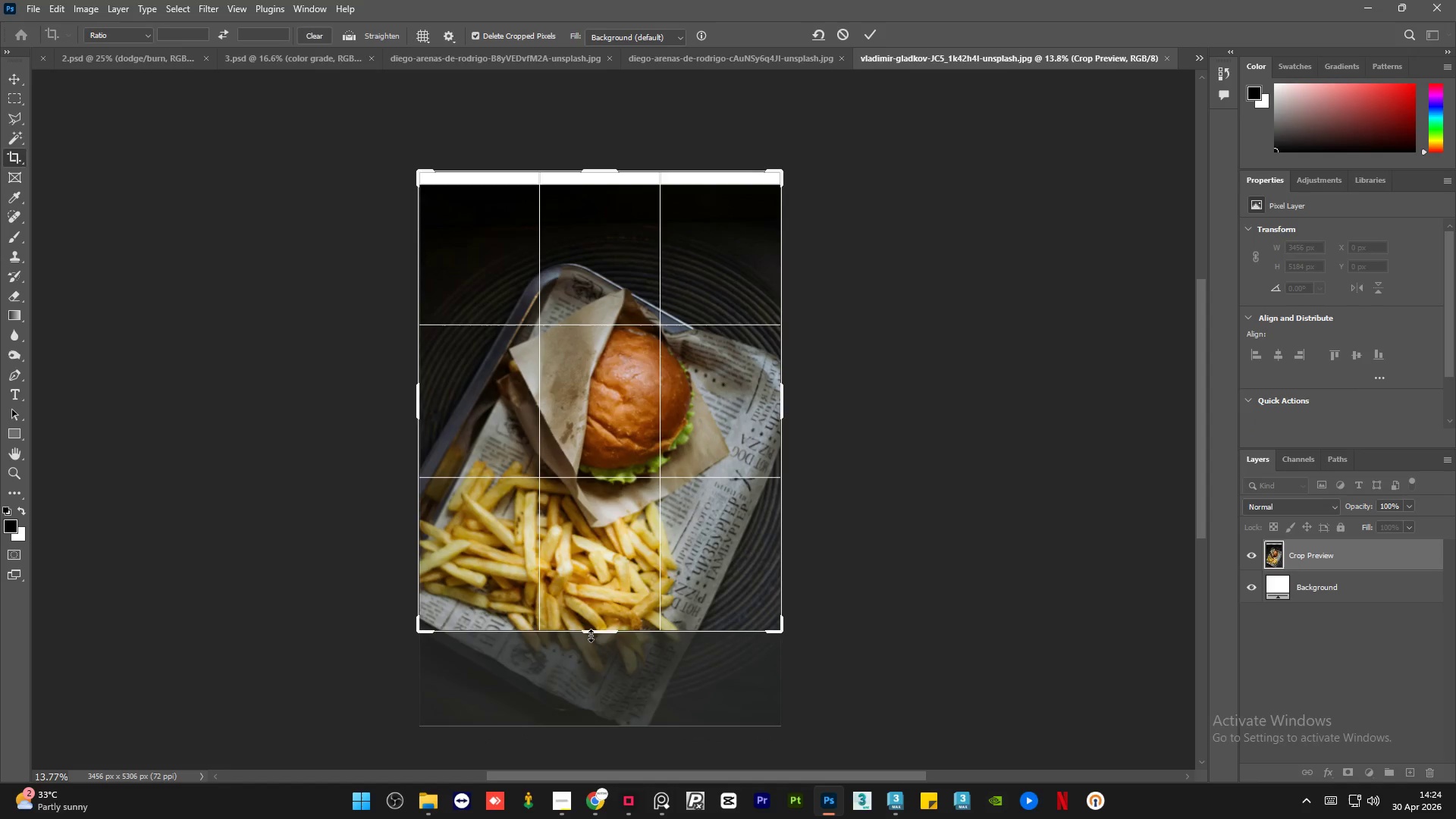 
left_click_drag(start_coordinate=[591, 635], to_coordinate=[594, 687])
 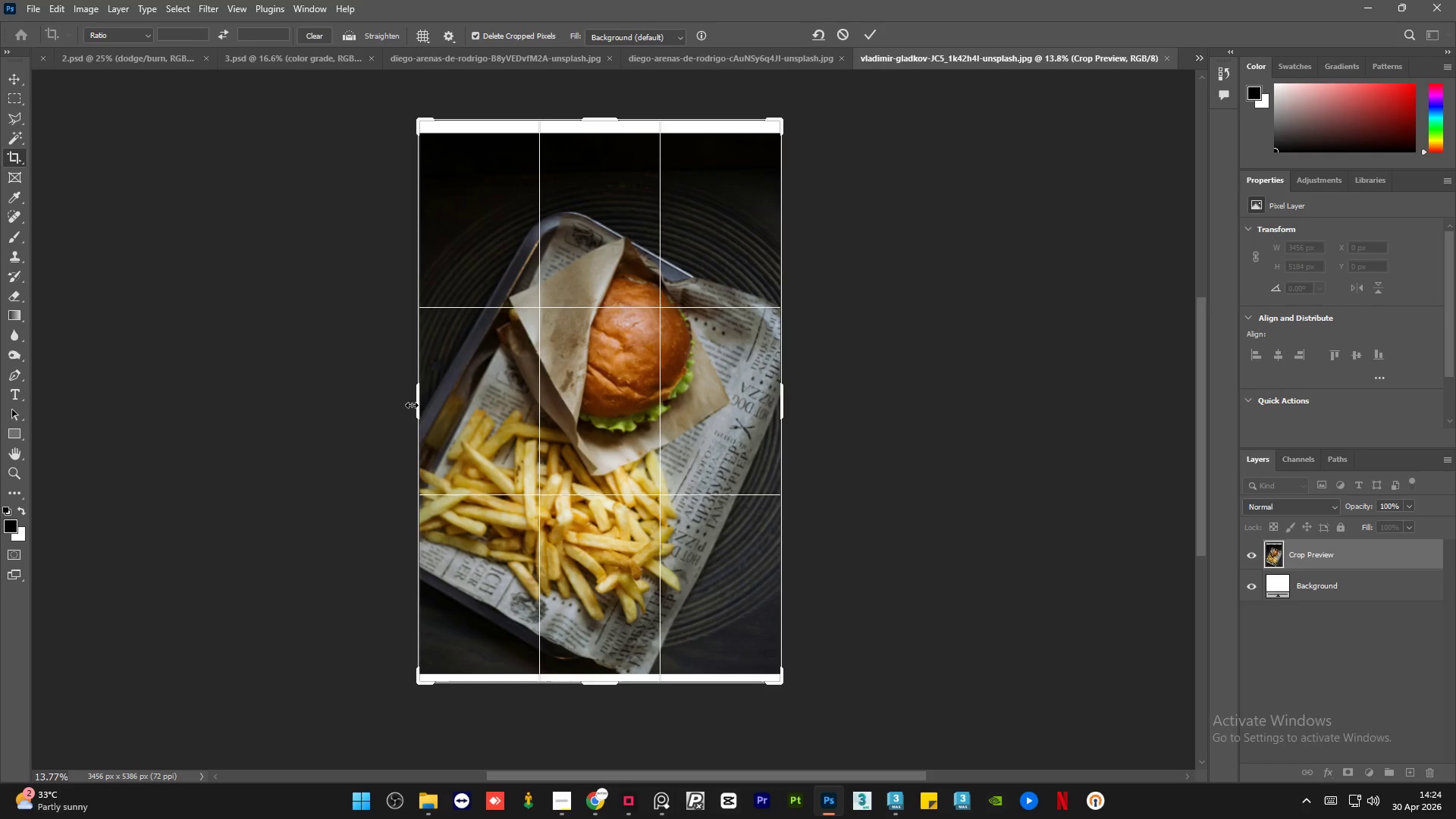 
left_click_drag(start_coordinate=[413, 404], to_coordinate=[403, 403])
 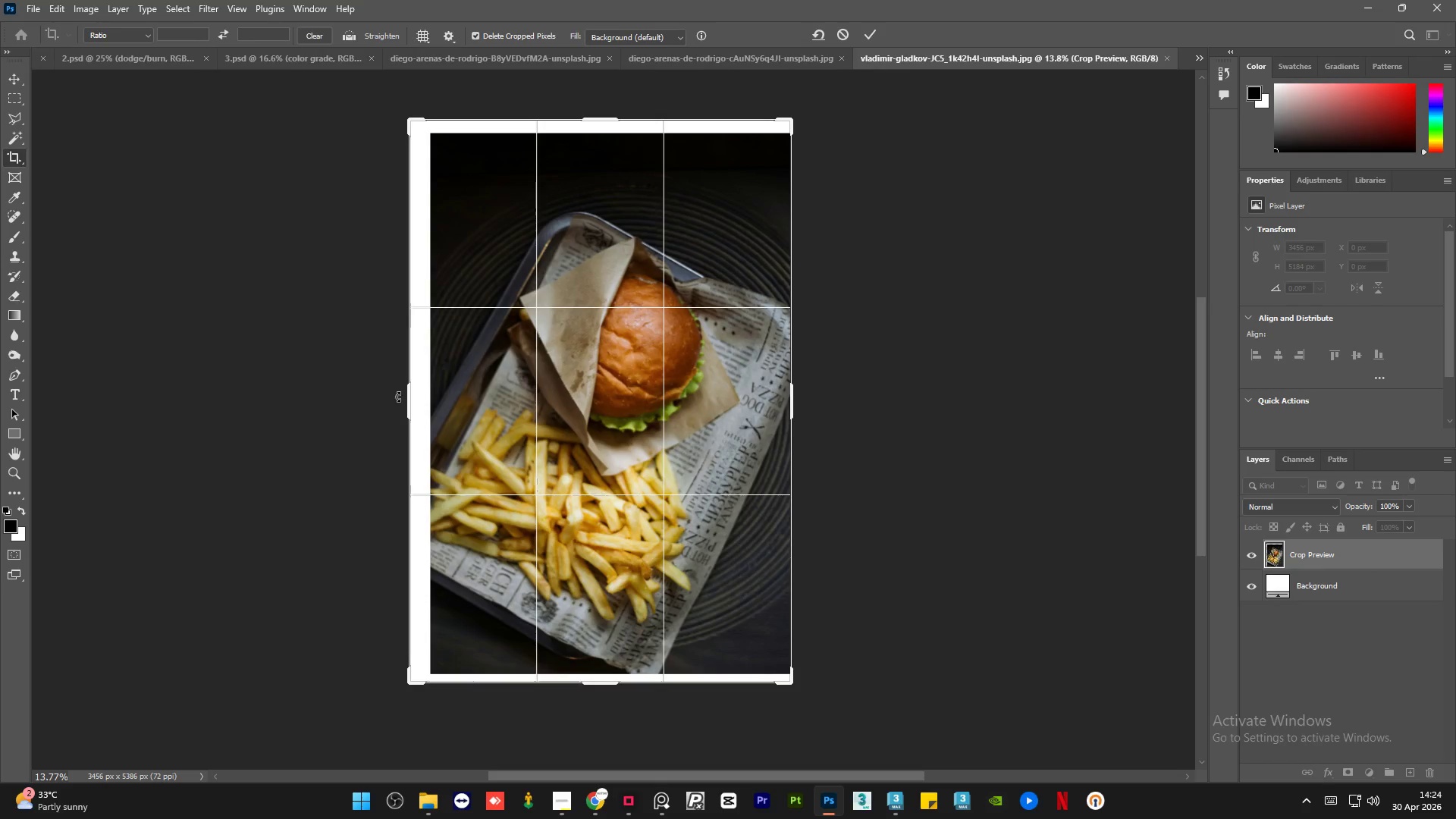 
hold_key(key=AltLeft, duration=0.92)
scroll: coordinate [353, 413], scroll_direction: down, amount: 10.0
 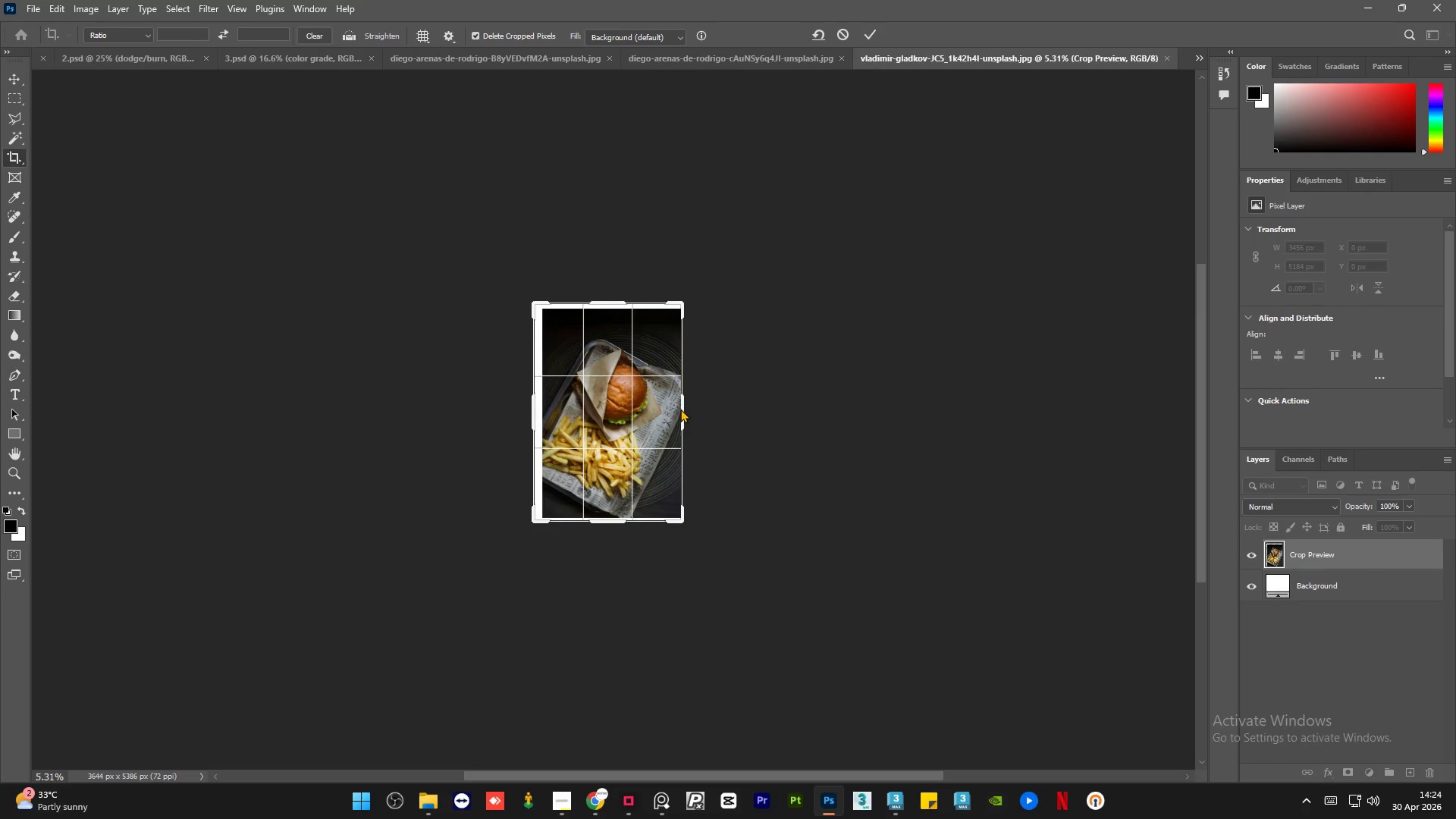 
left_click([680, 410])
 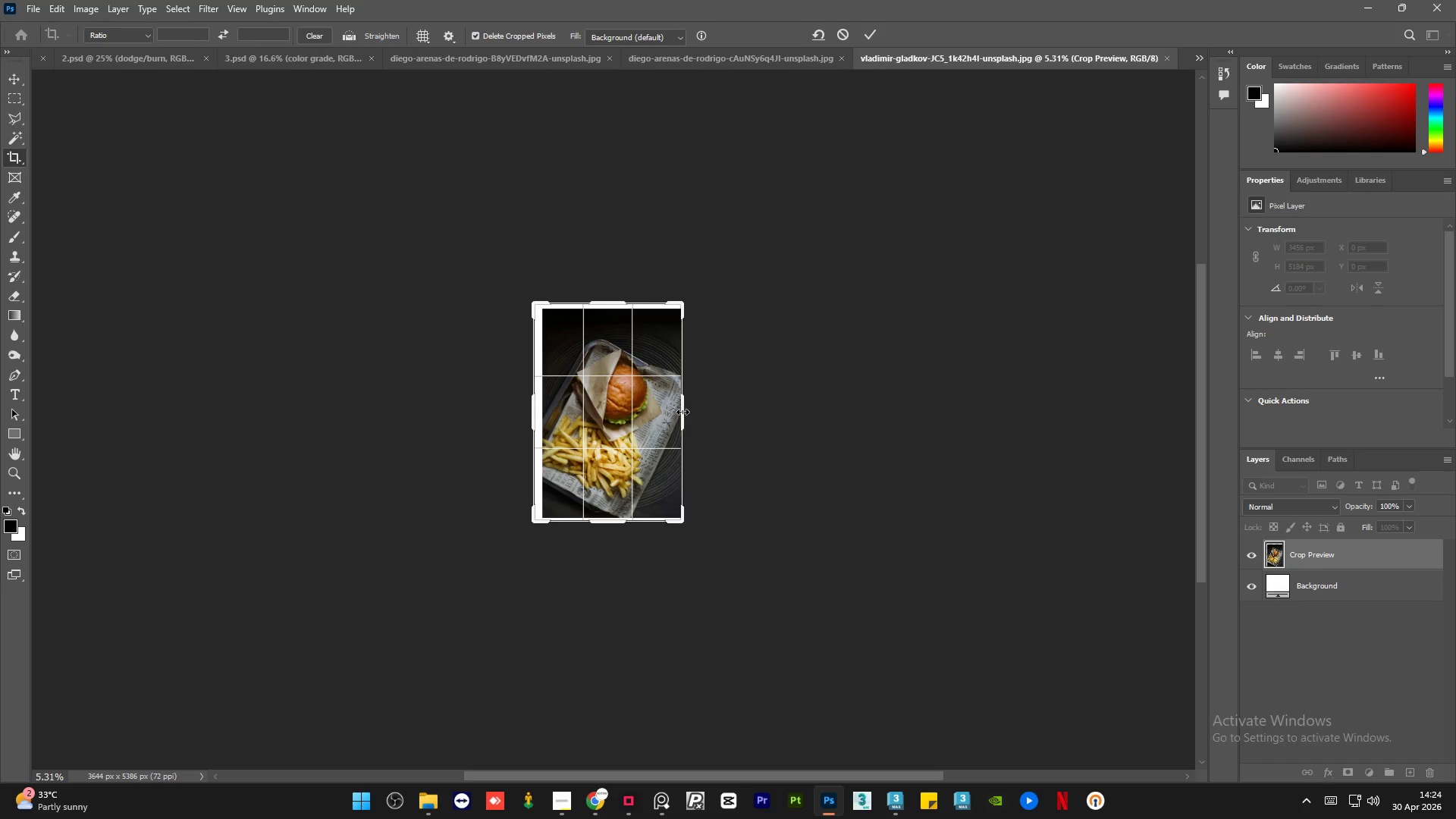 
left_click_drag(start_coordinate=[682, 412], to_coordinate=[842, 442])
 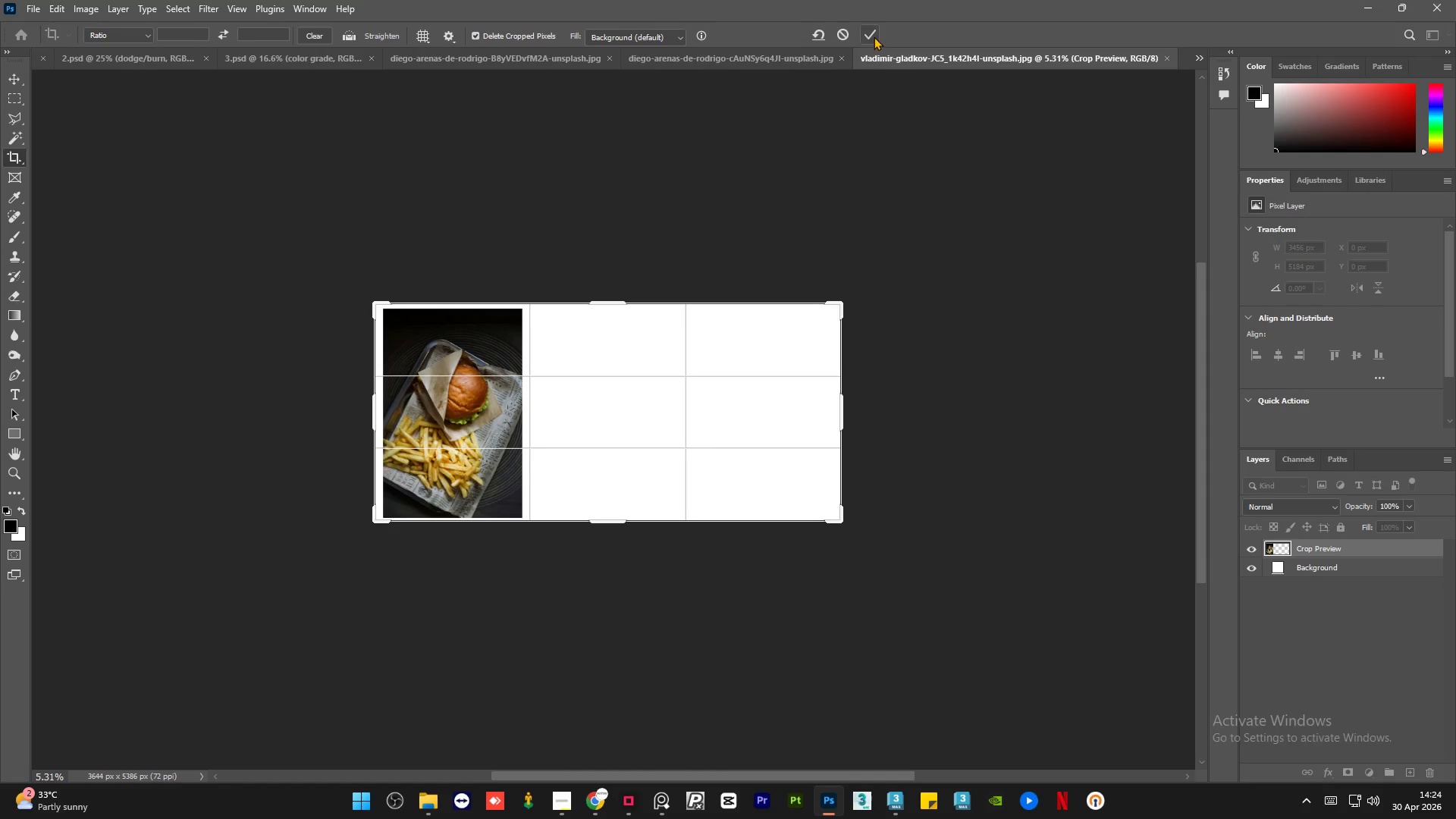 
left_click_drag(start_coordinate=[874, 35], to_coordinate=[874, 40])
 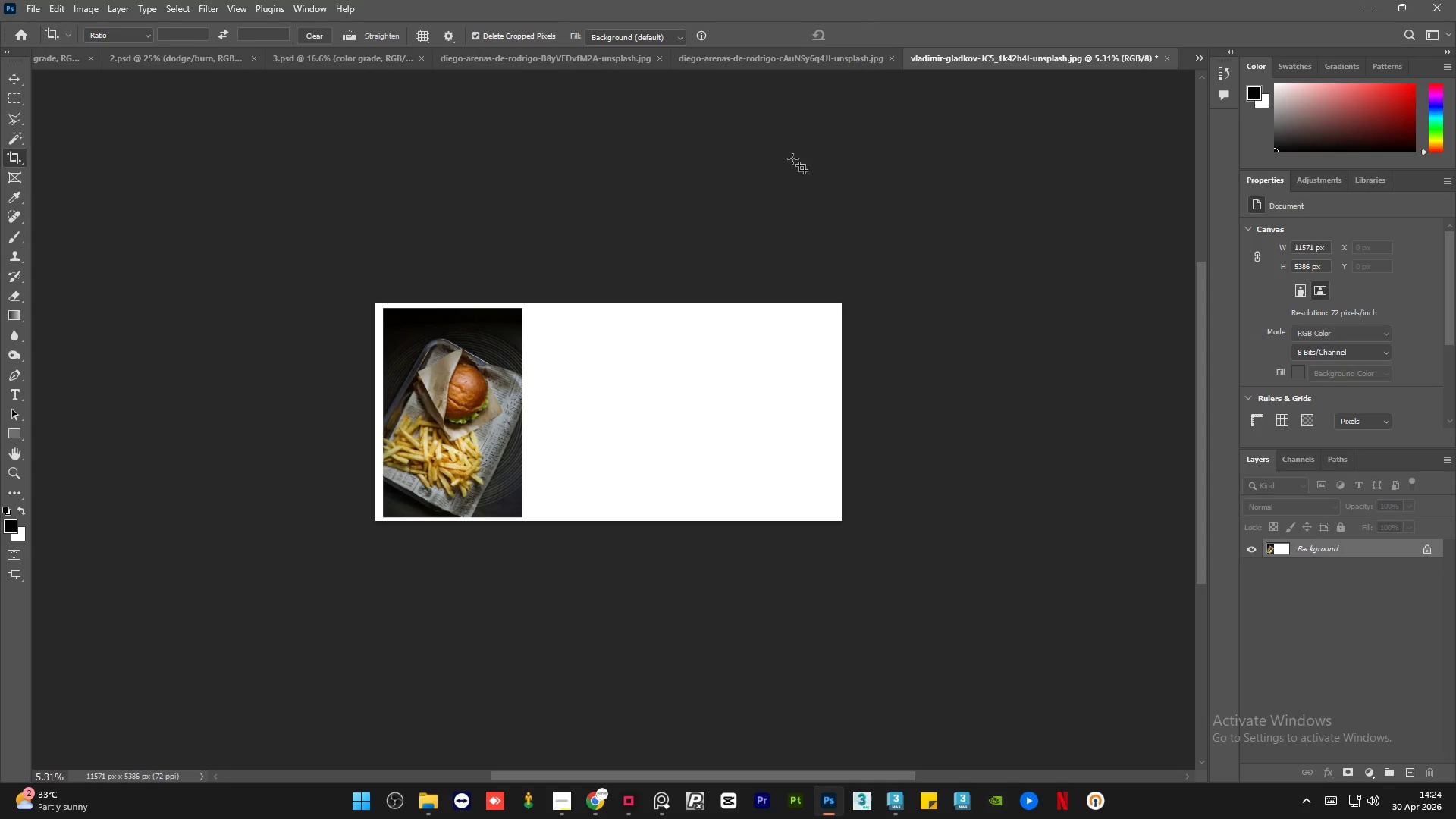 
hold_key(key=AltLeft, duration=0.64)
scroll: coordinate [683, 313], scroll_direction: up, amount: 5.0
 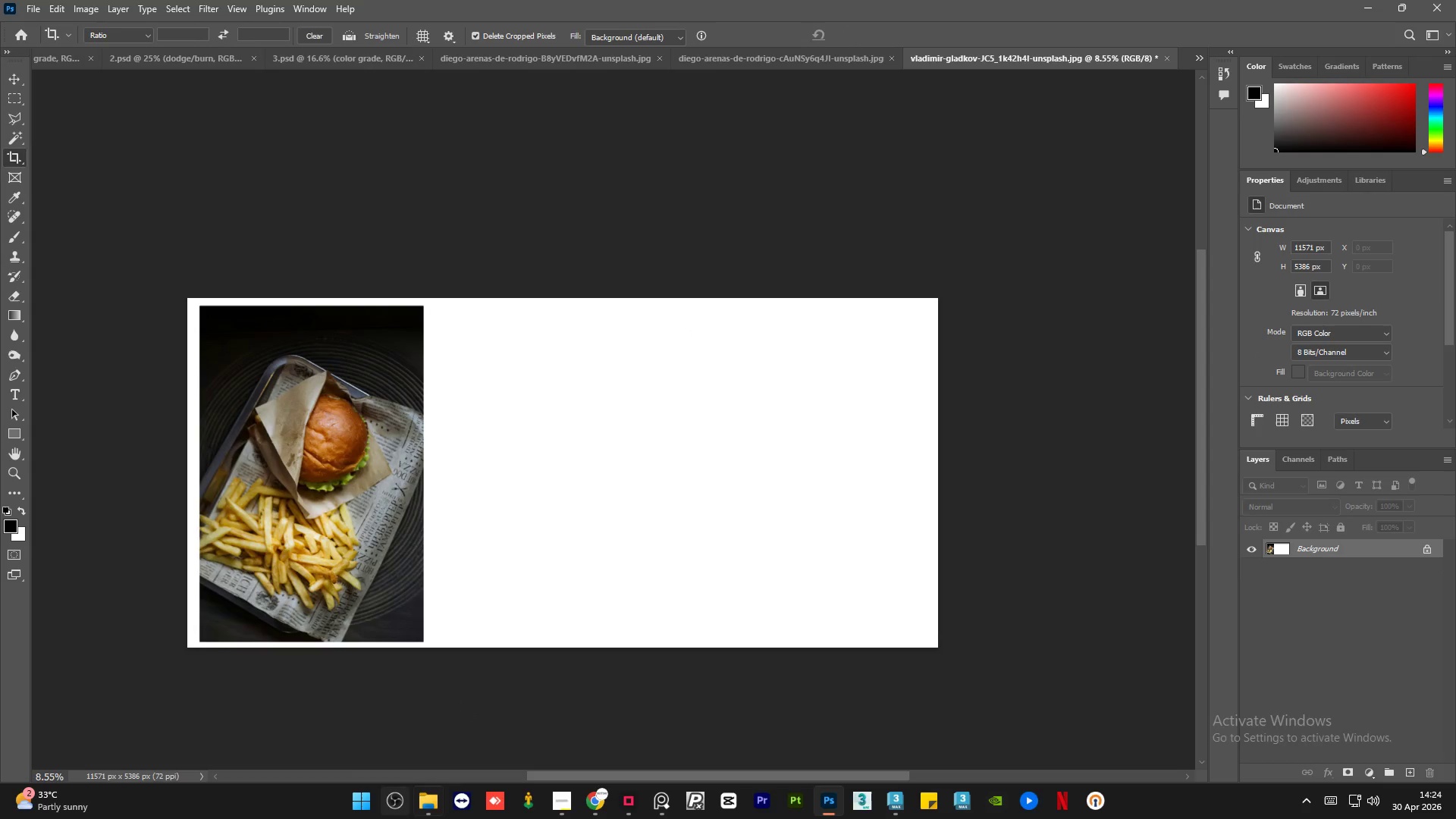 
left_click([419, 809])
 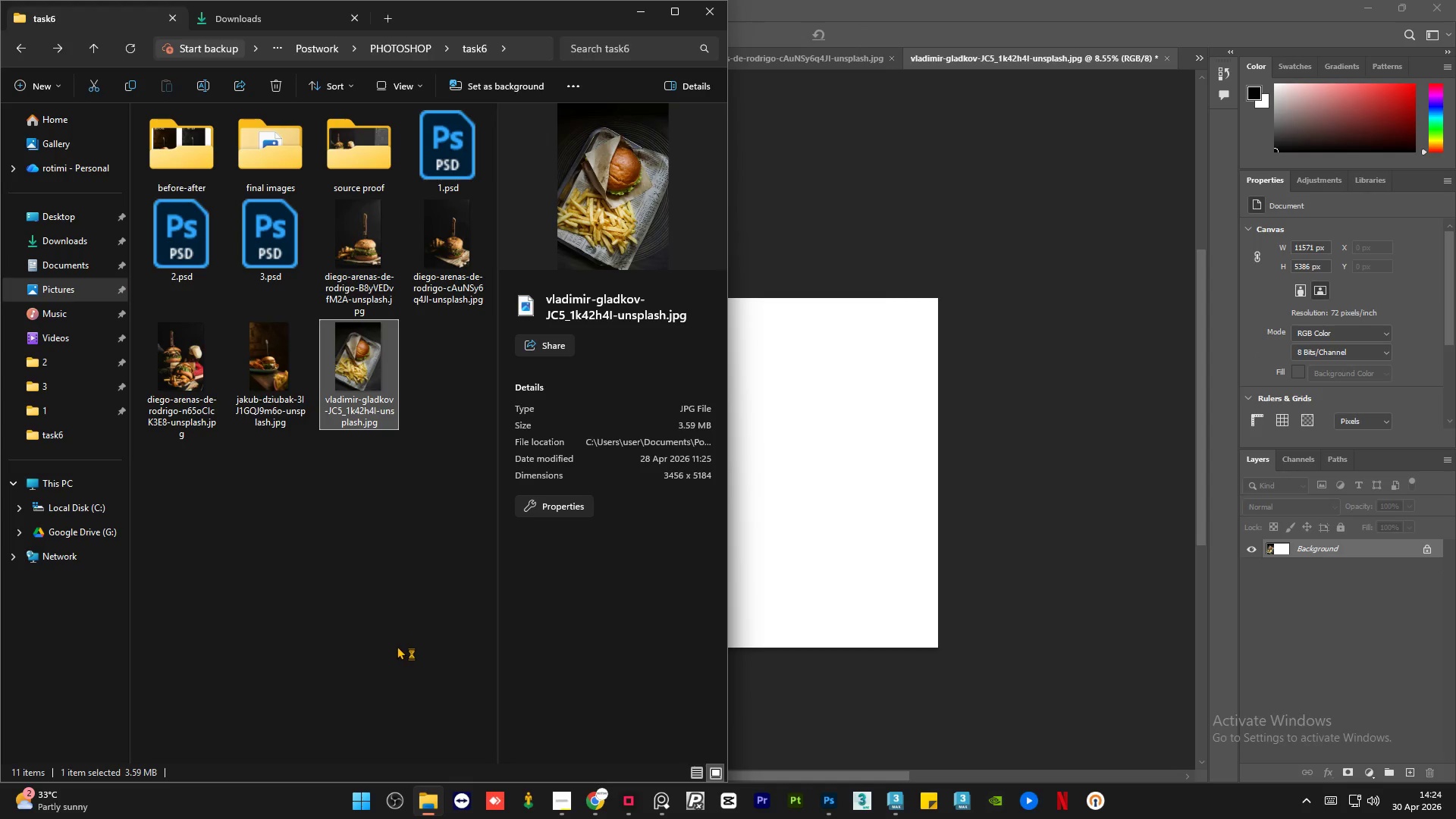 
left_click([395, 642])
 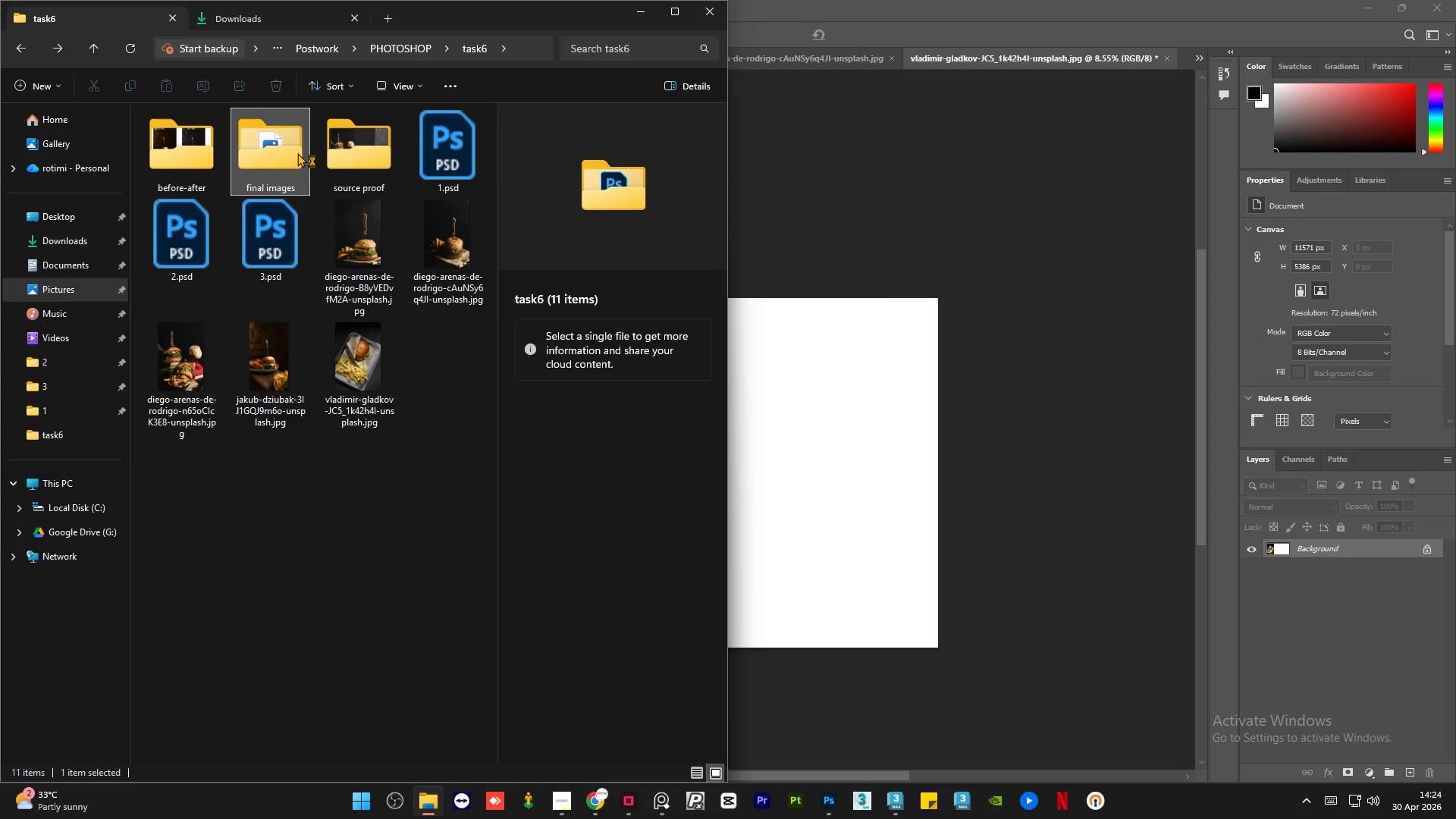 
double_click([297, 152])
 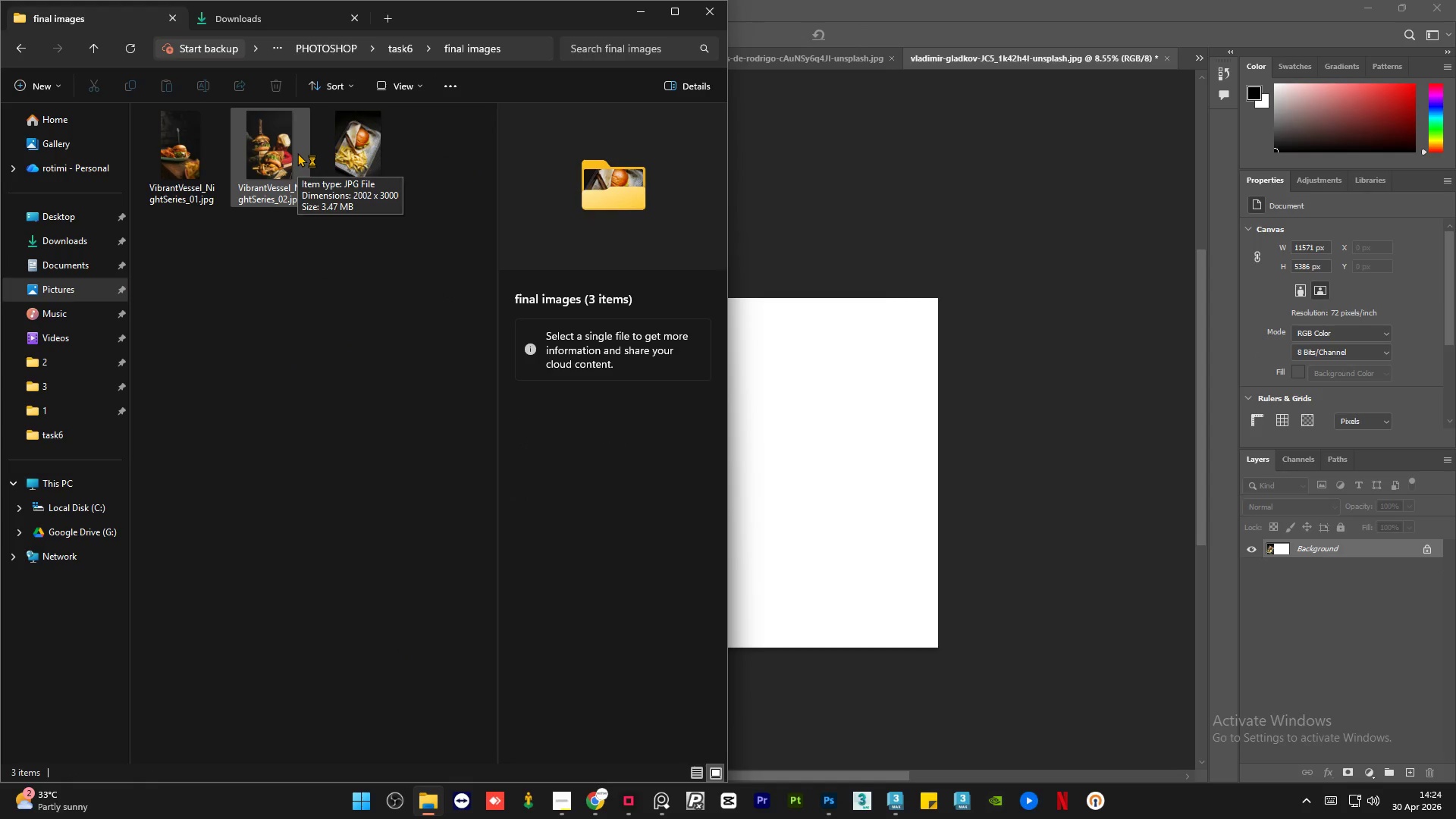 
wait(9.73)
 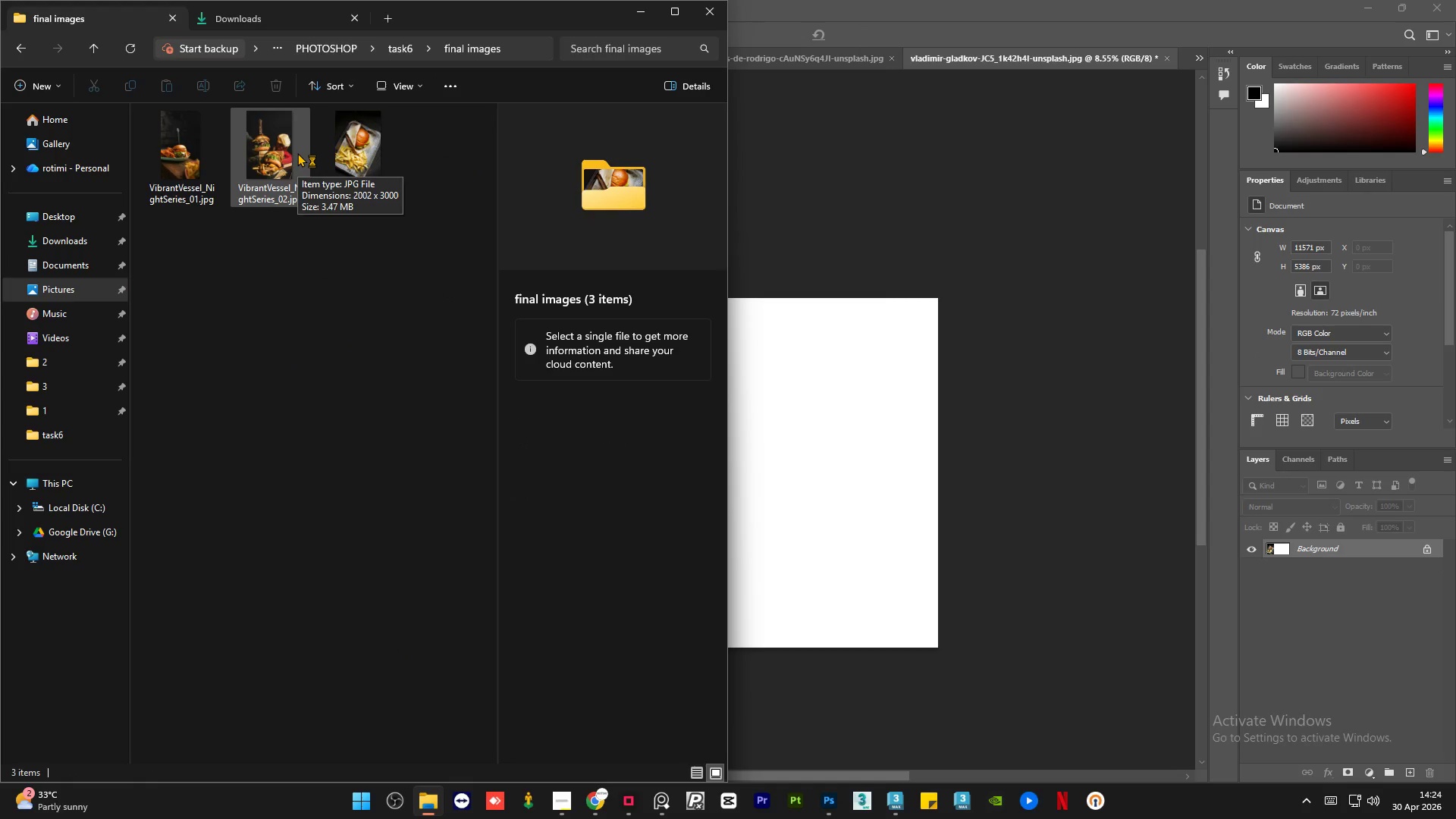 
left_click([374, 344])
 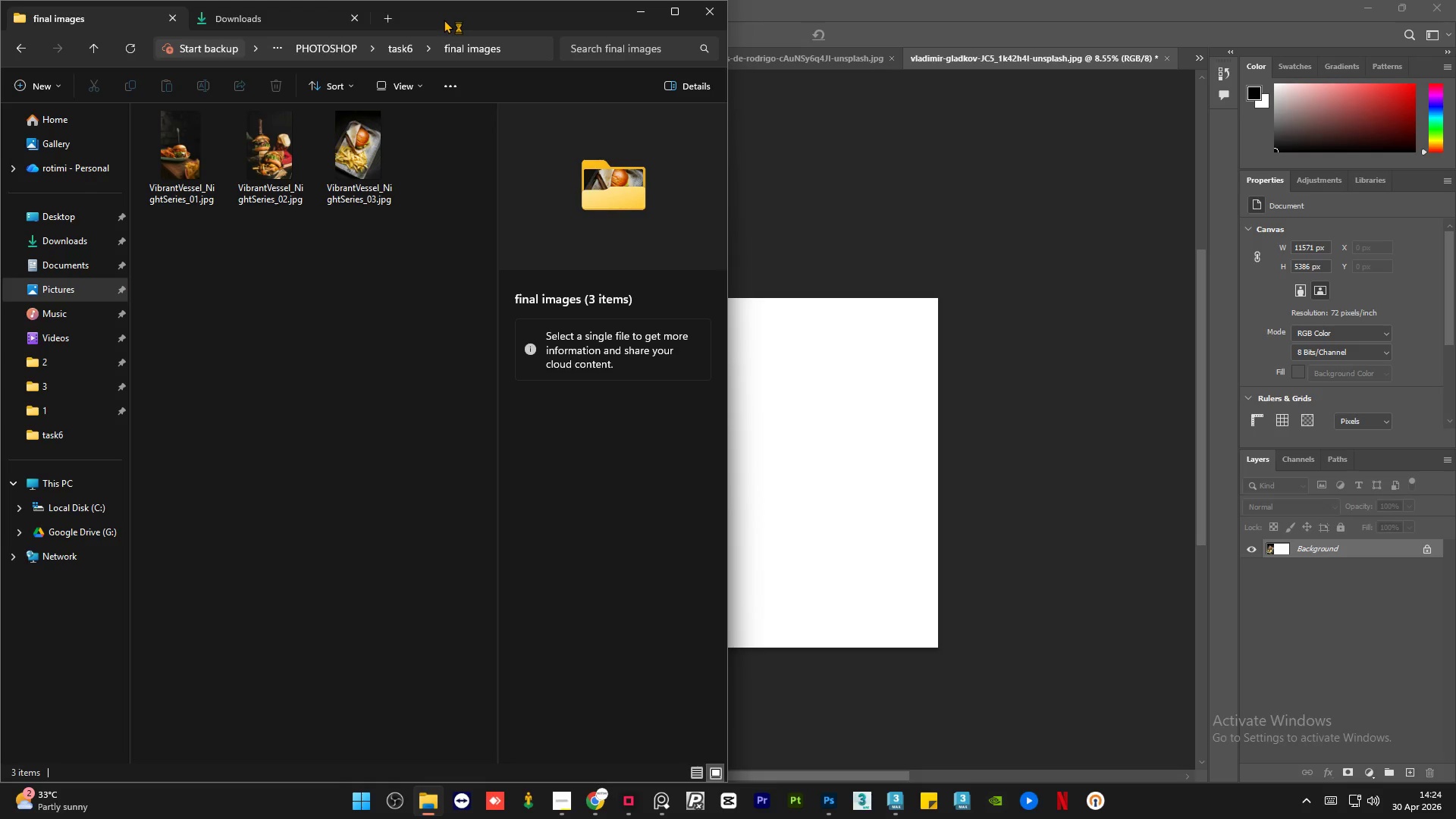 
left_click([387, 175])
 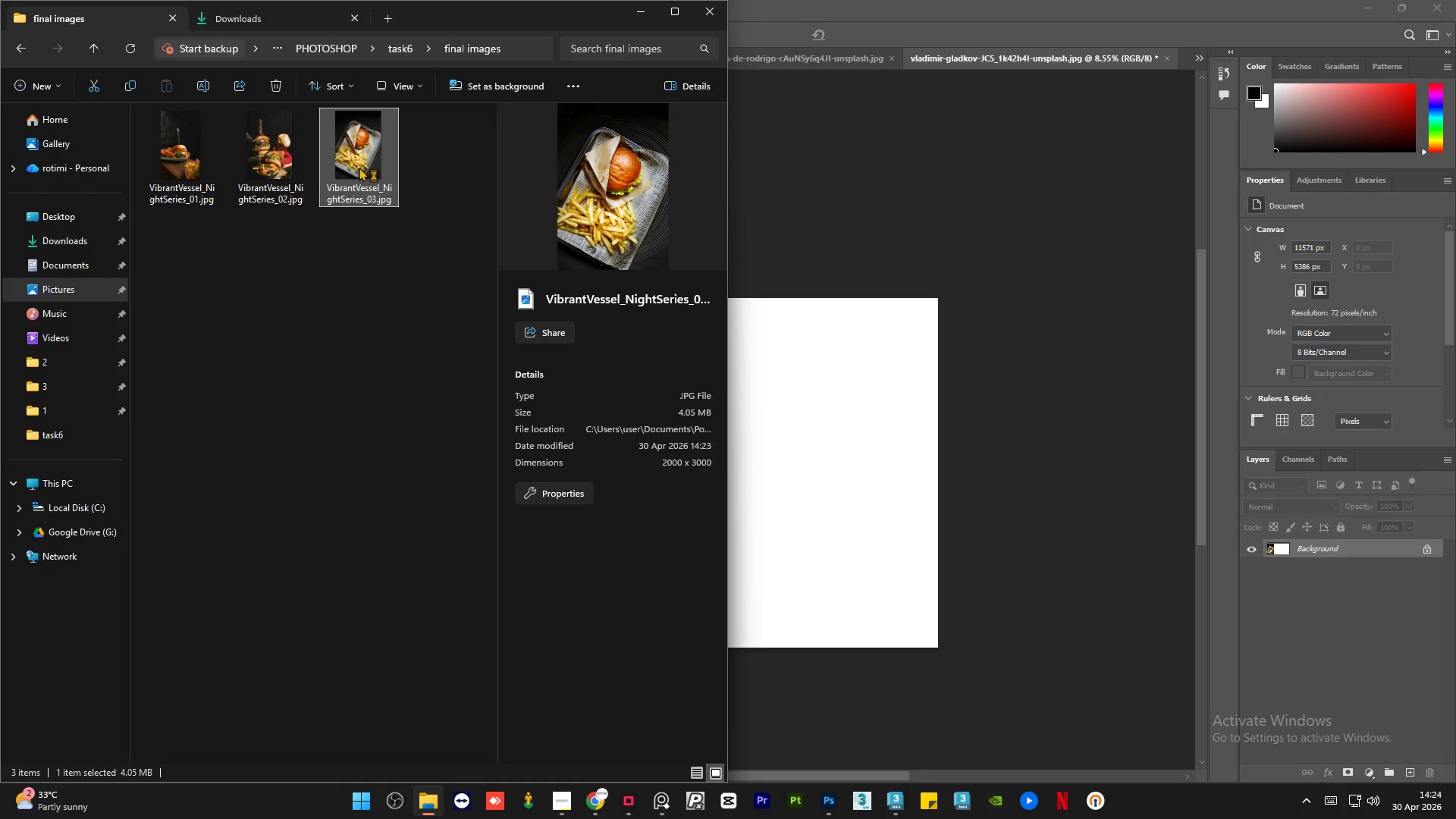 
left_click_drag(start_coordinate=[356, 162], to_coordinate=[852, 447])
 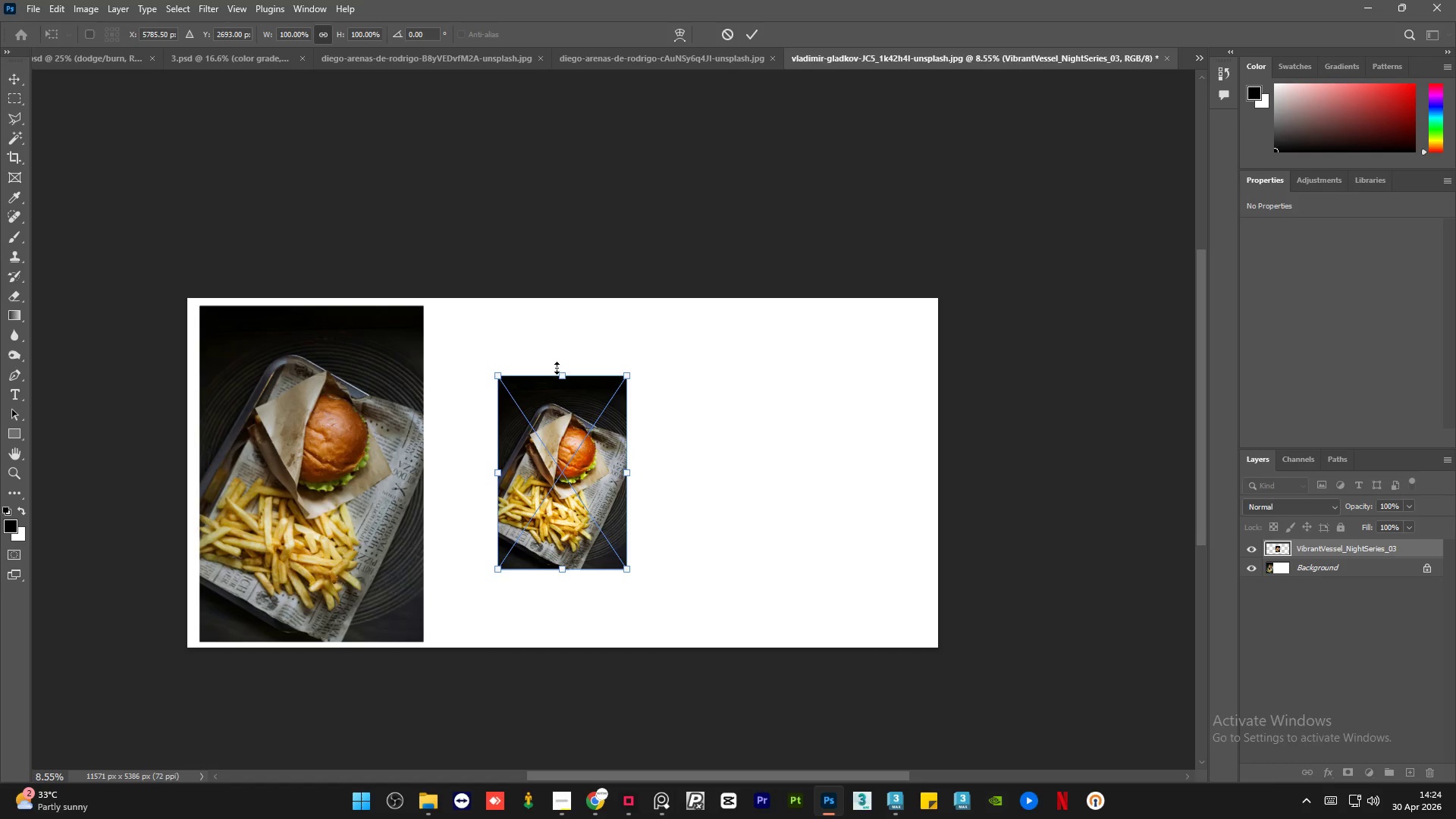 
left_click_drag(start_coordinate=[561, 375], to_coordinate=[571, 306])
 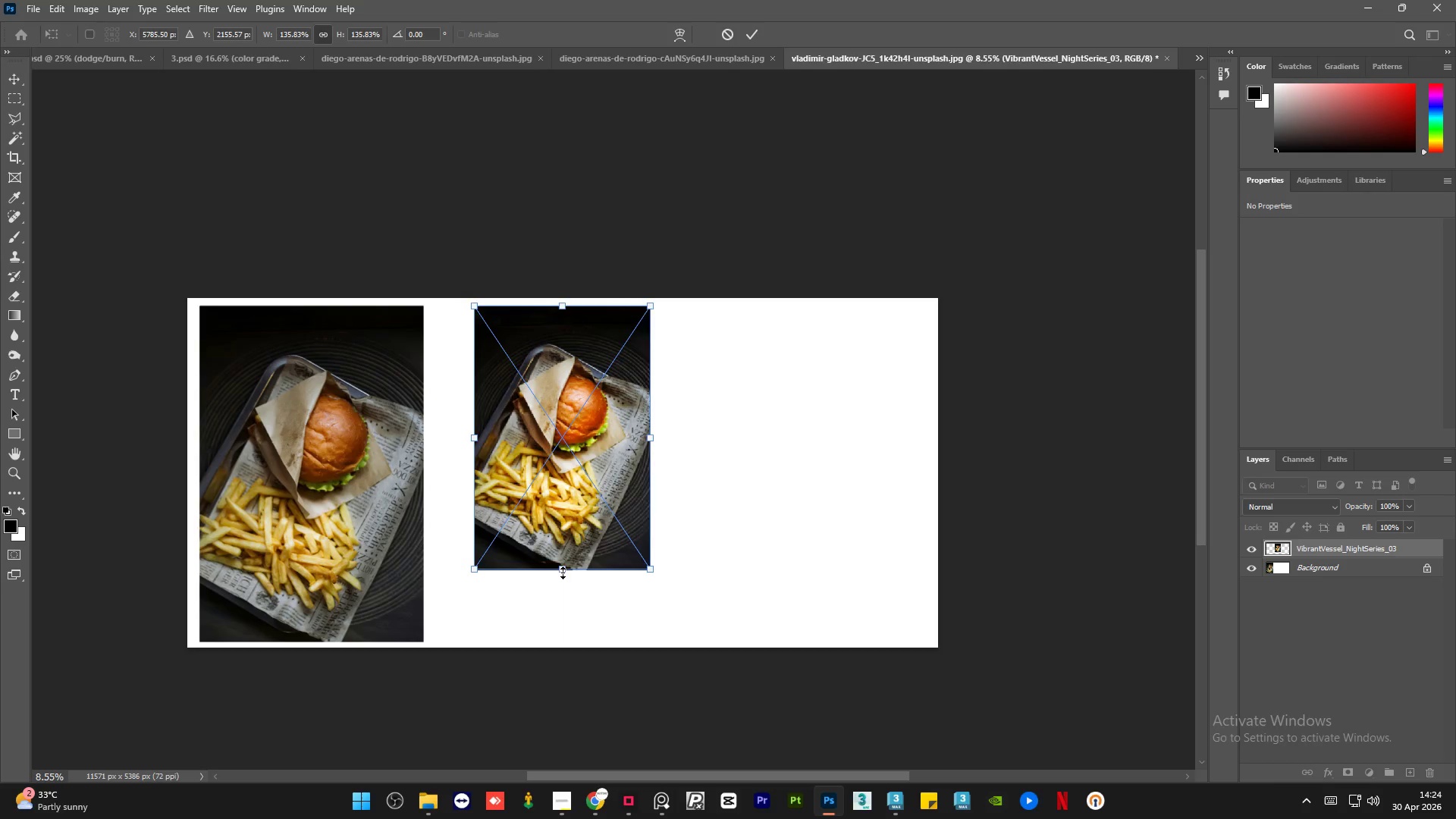 
left_click_drag(start_coordinate=[563, 571], to_coordinate=[558, 642])
 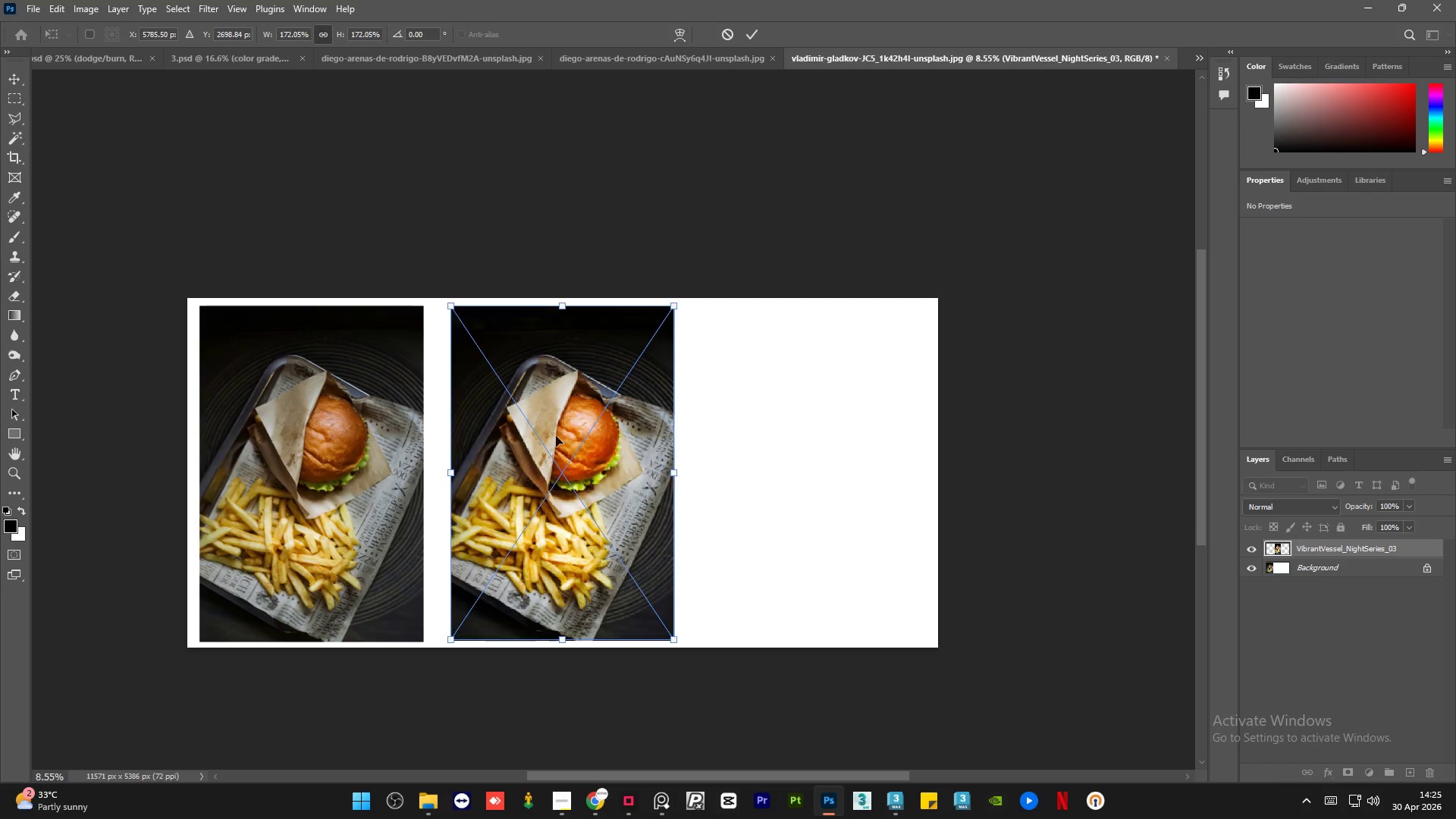 
left_click_drag(start_coordinate=[561, 408], to_coordinate=[547, 407])
 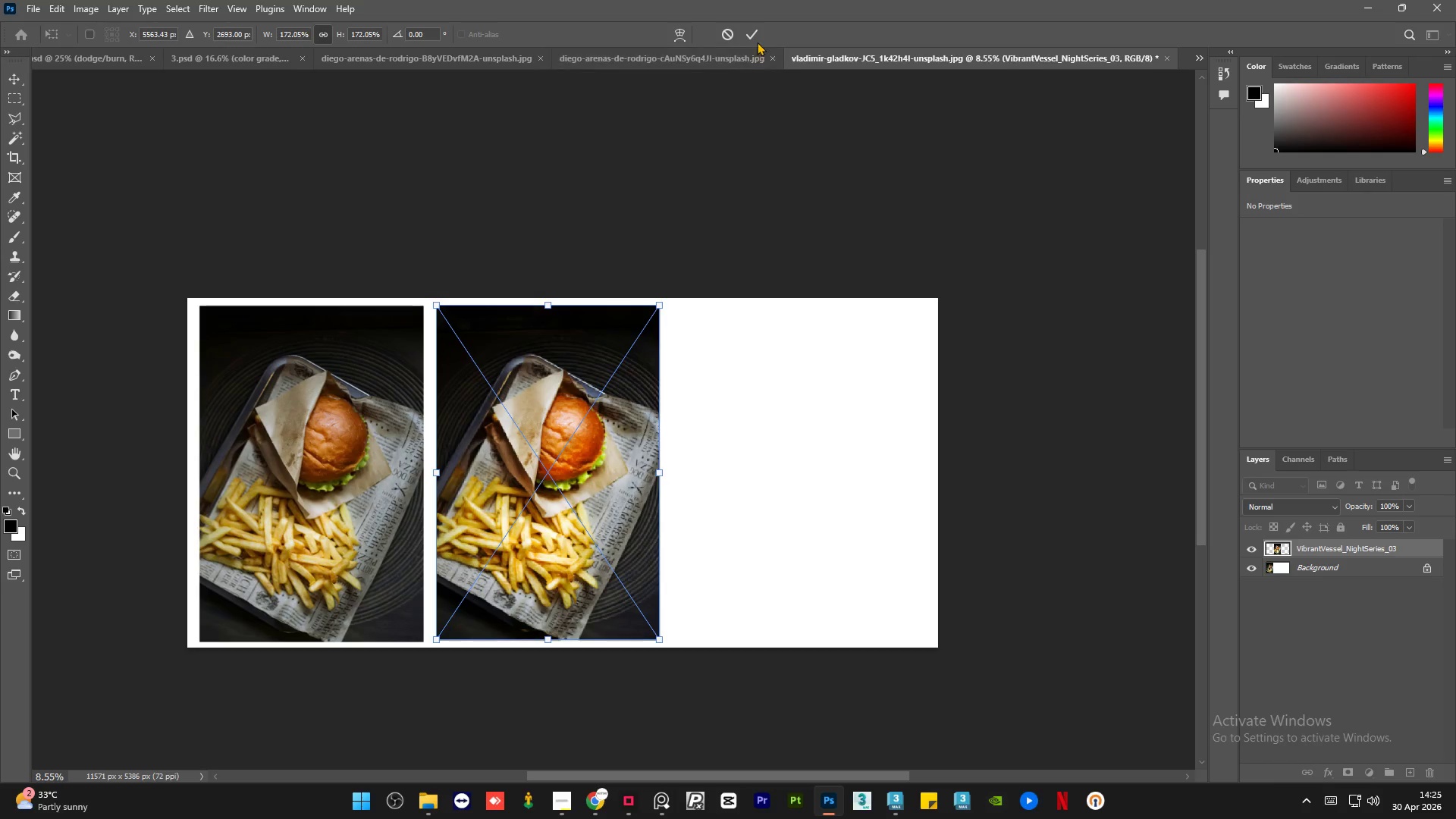 
left_click([758, 35])
 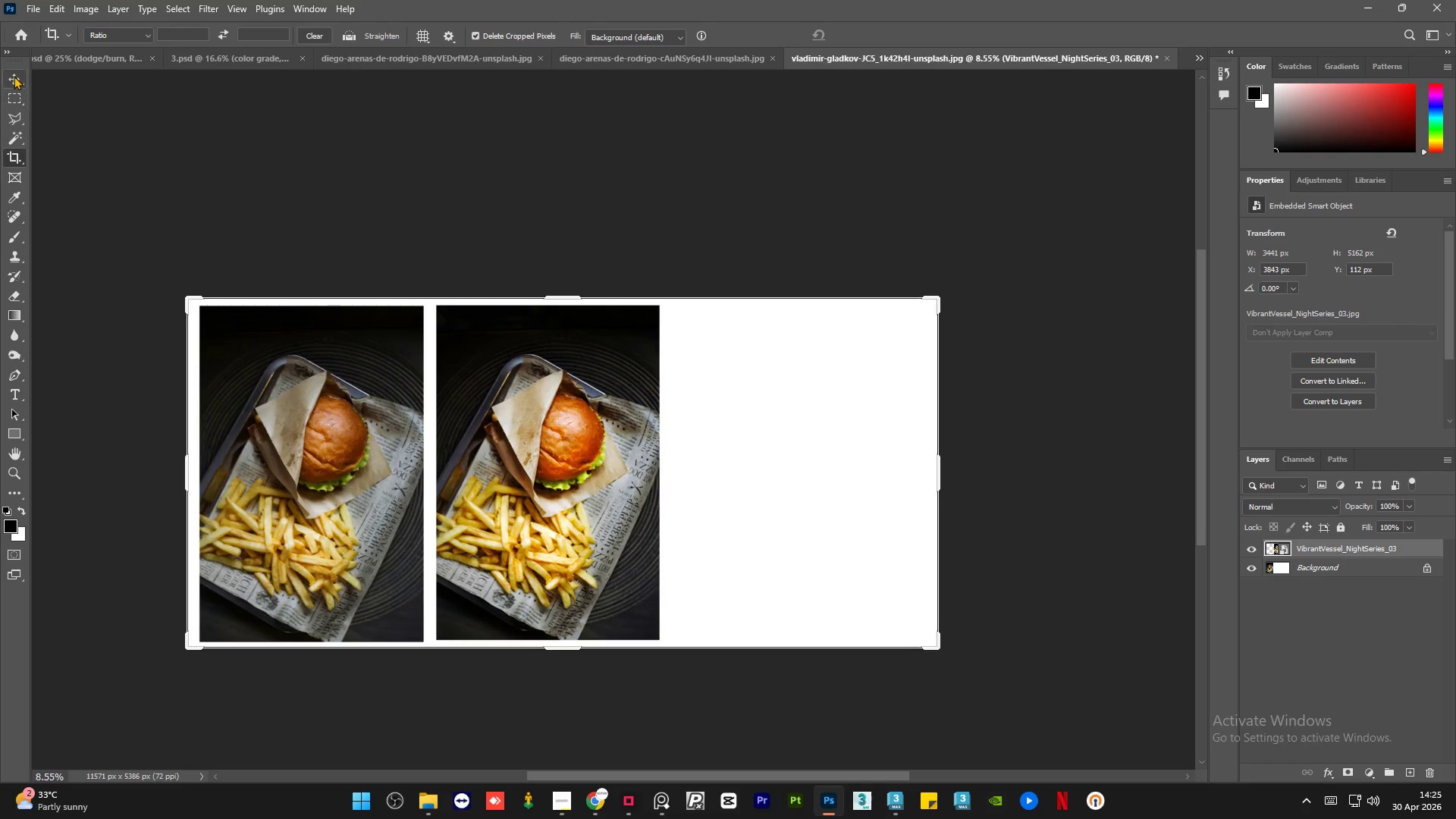 
double_click([310, 188])
 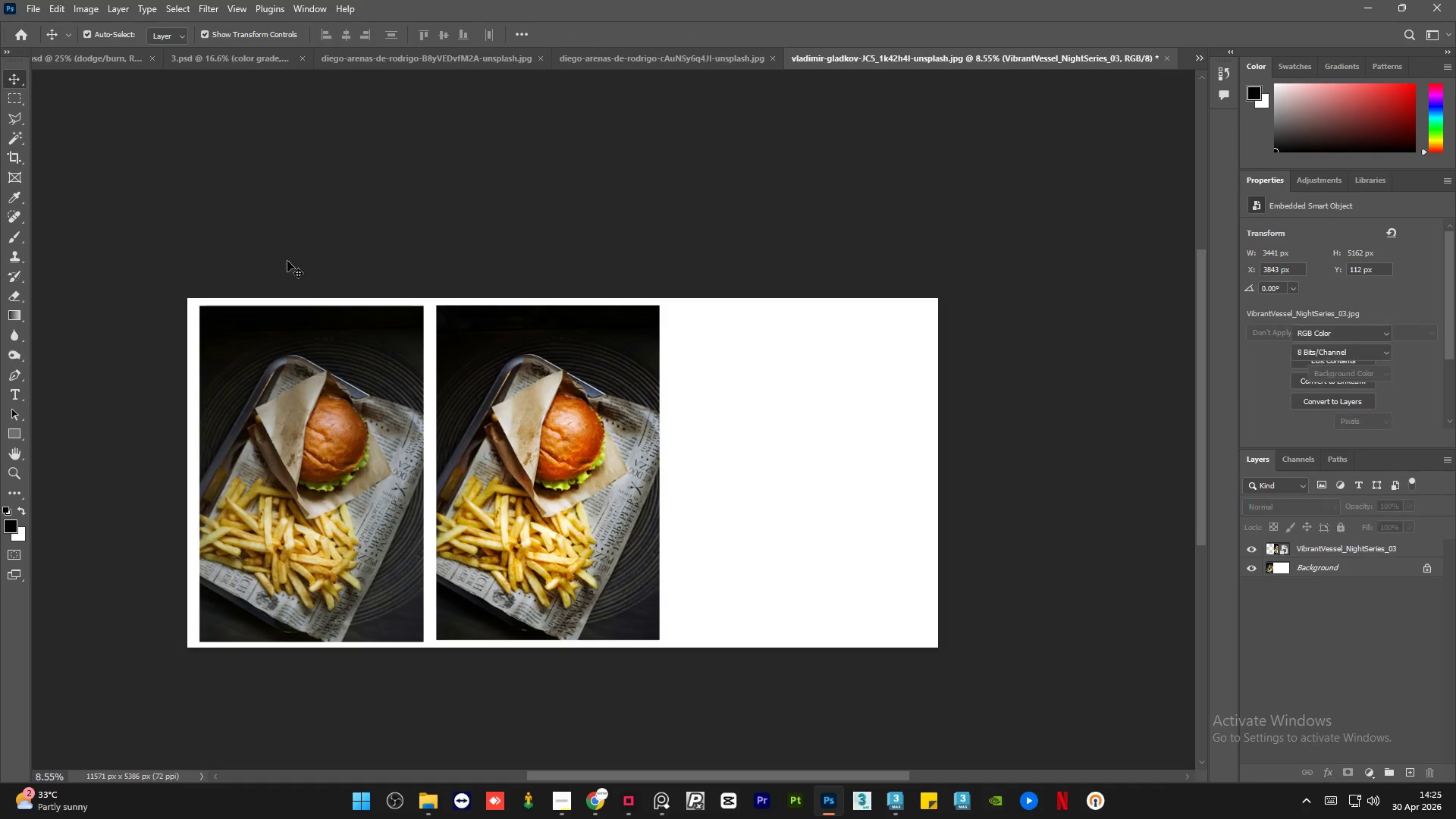 
hold_key(key=AltLeft, duration=2.2)
scroll: coordinate [185, 673], scroll_direction: up, amount: 4.0
 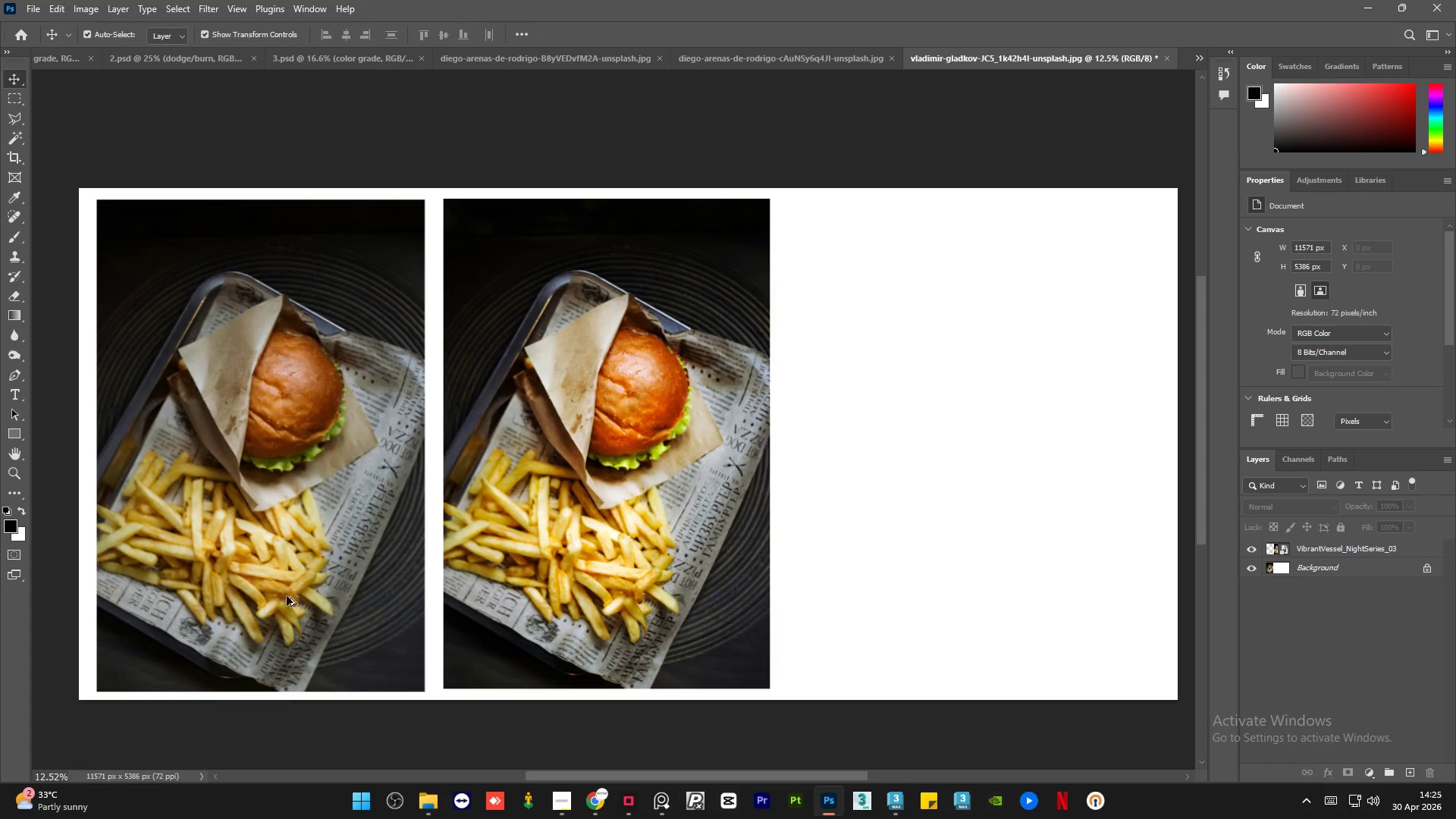 
scroll: coordinate [505, 568], scroll_direction: down, amount: 1.0
 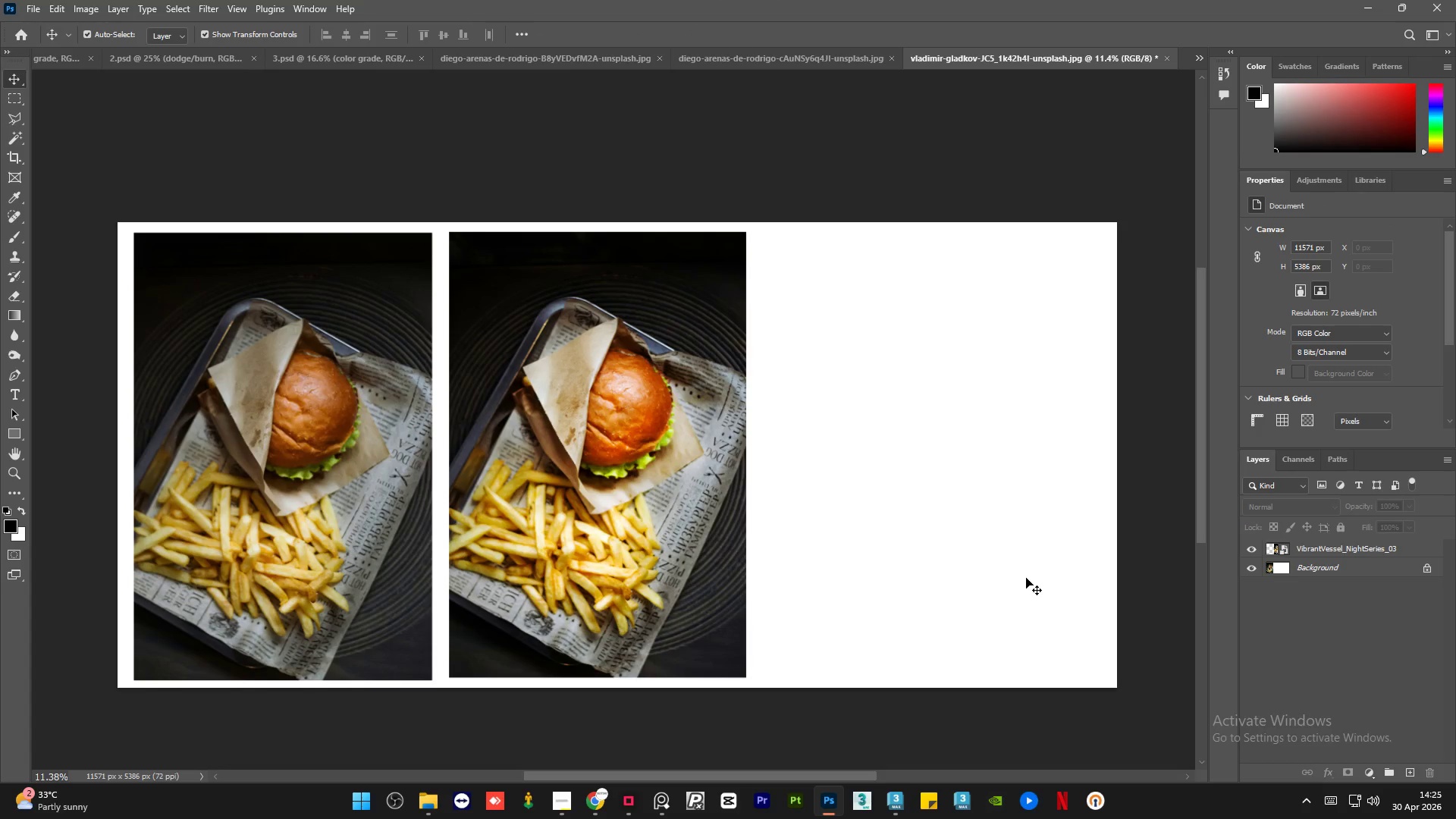 
left_click([1026, 578])
 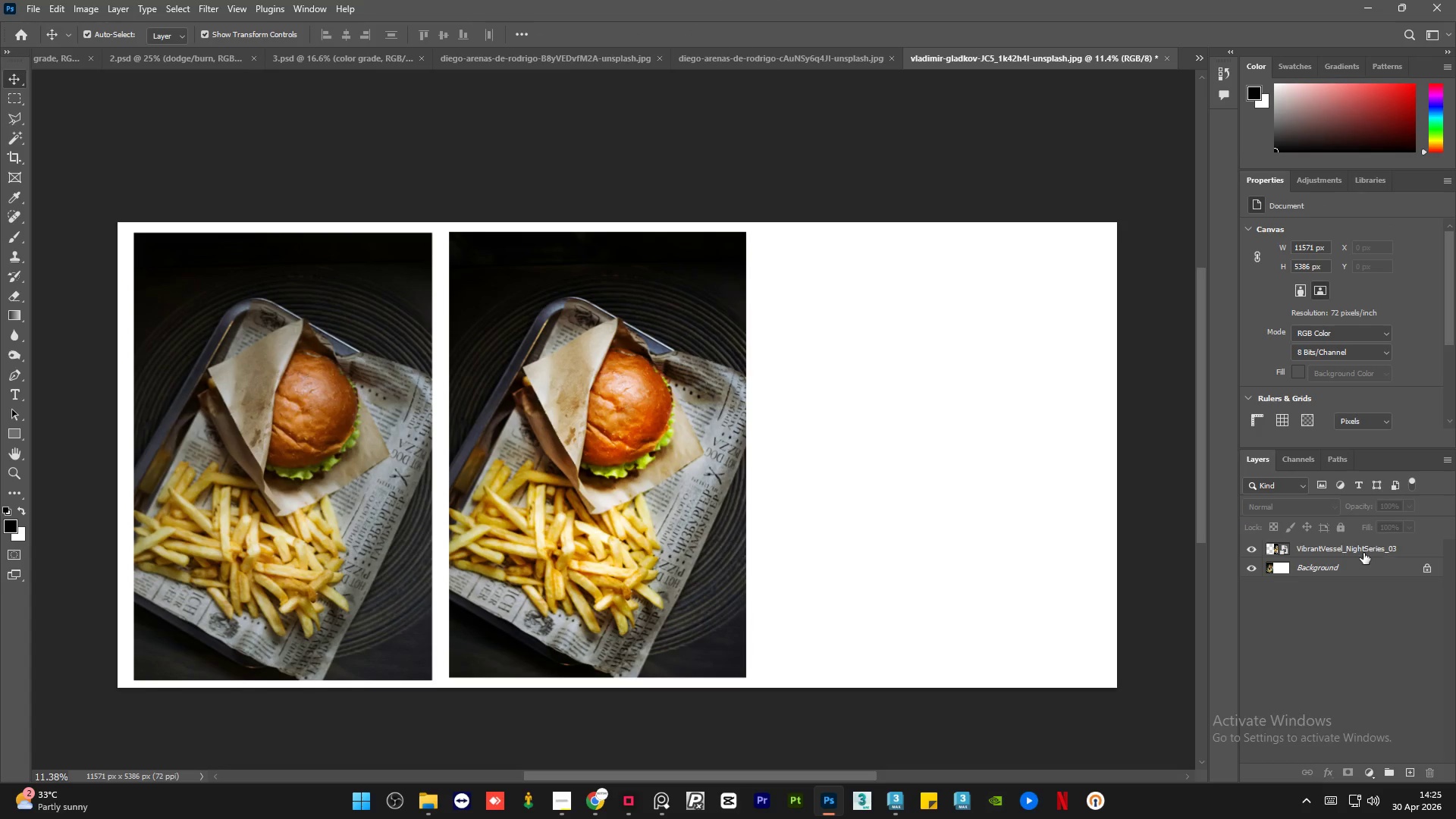 
left_click([1363, 553])
 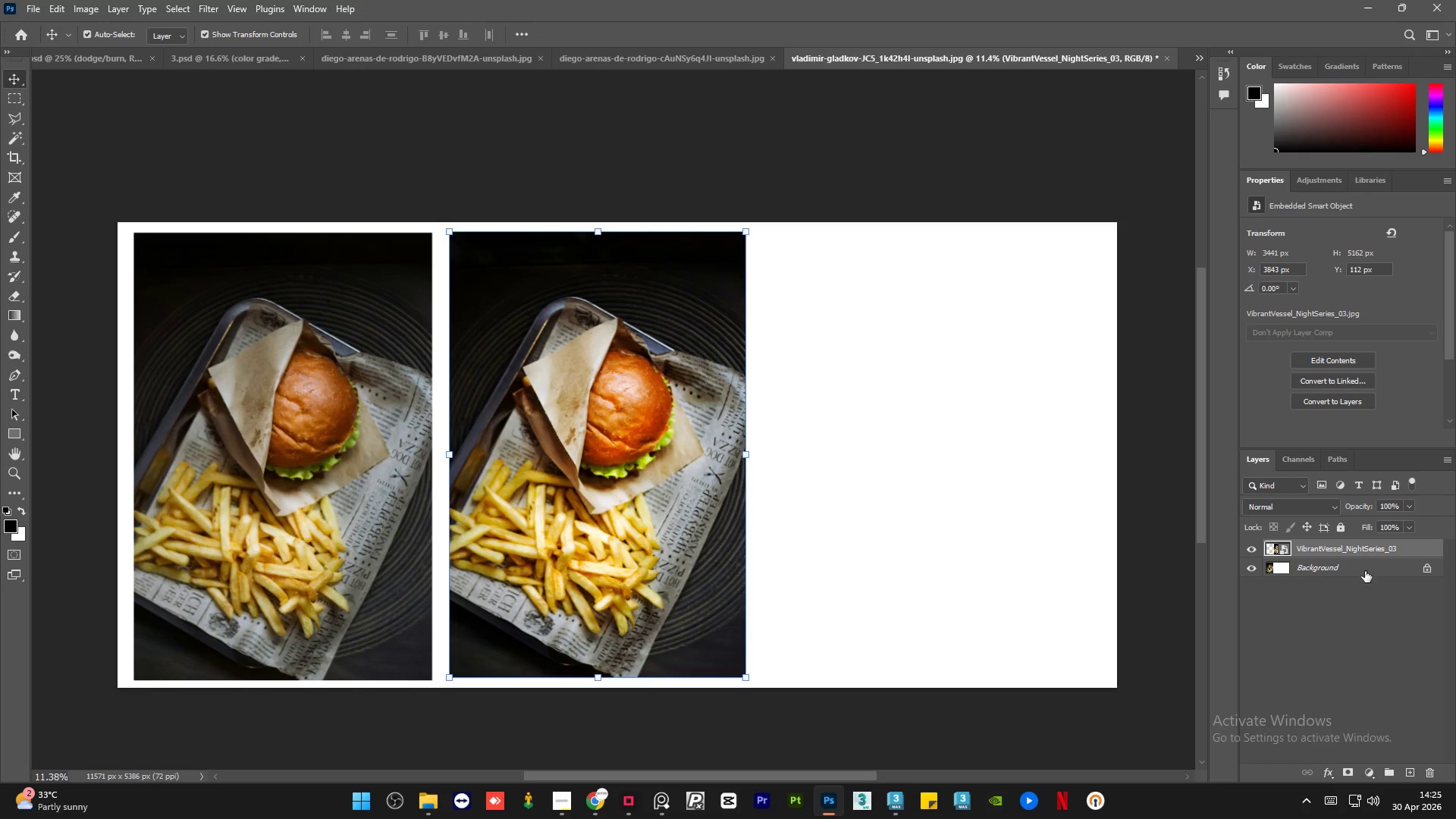 
left_click([1365, 571])
 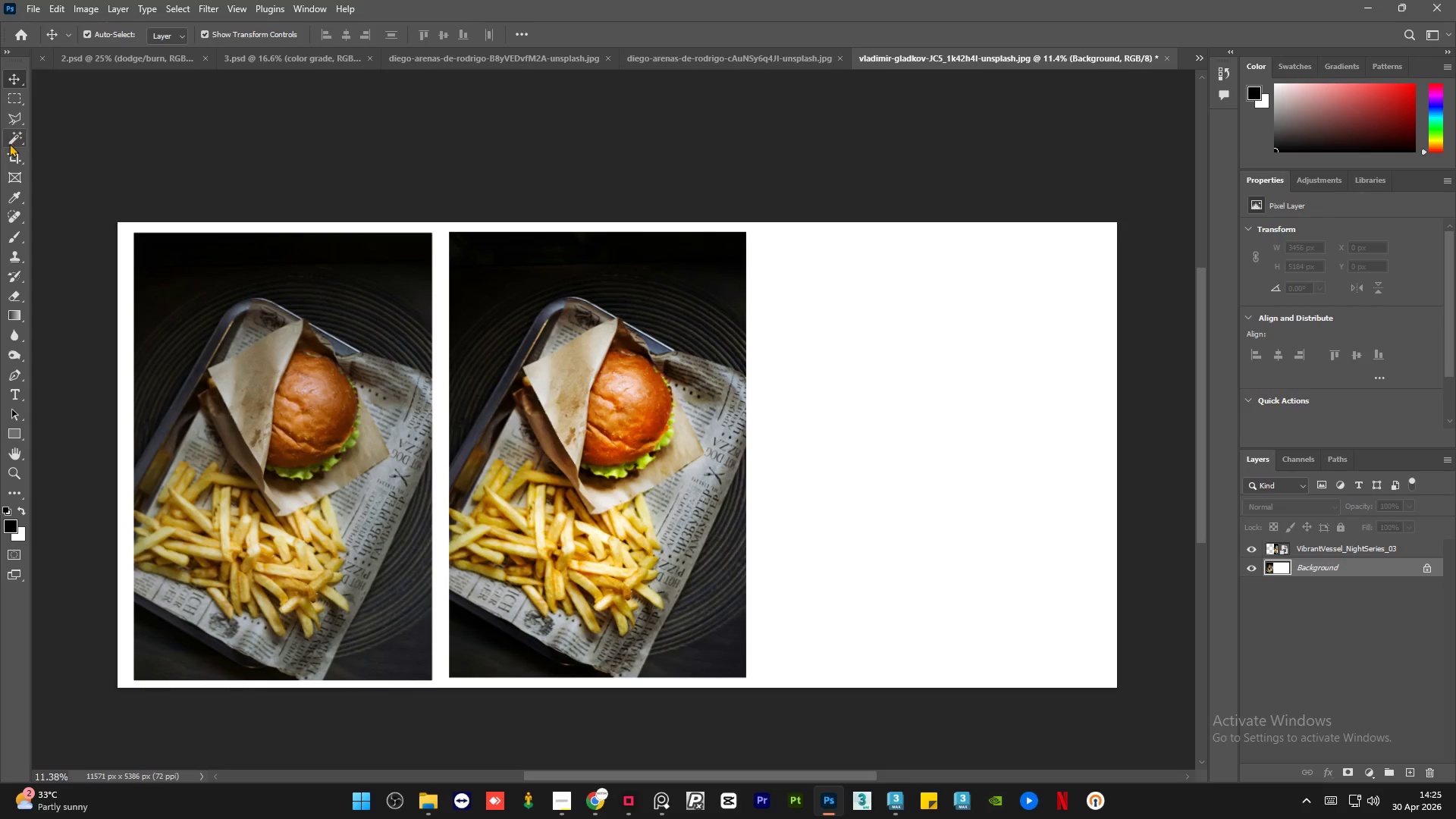 
left_click([9, 155])
 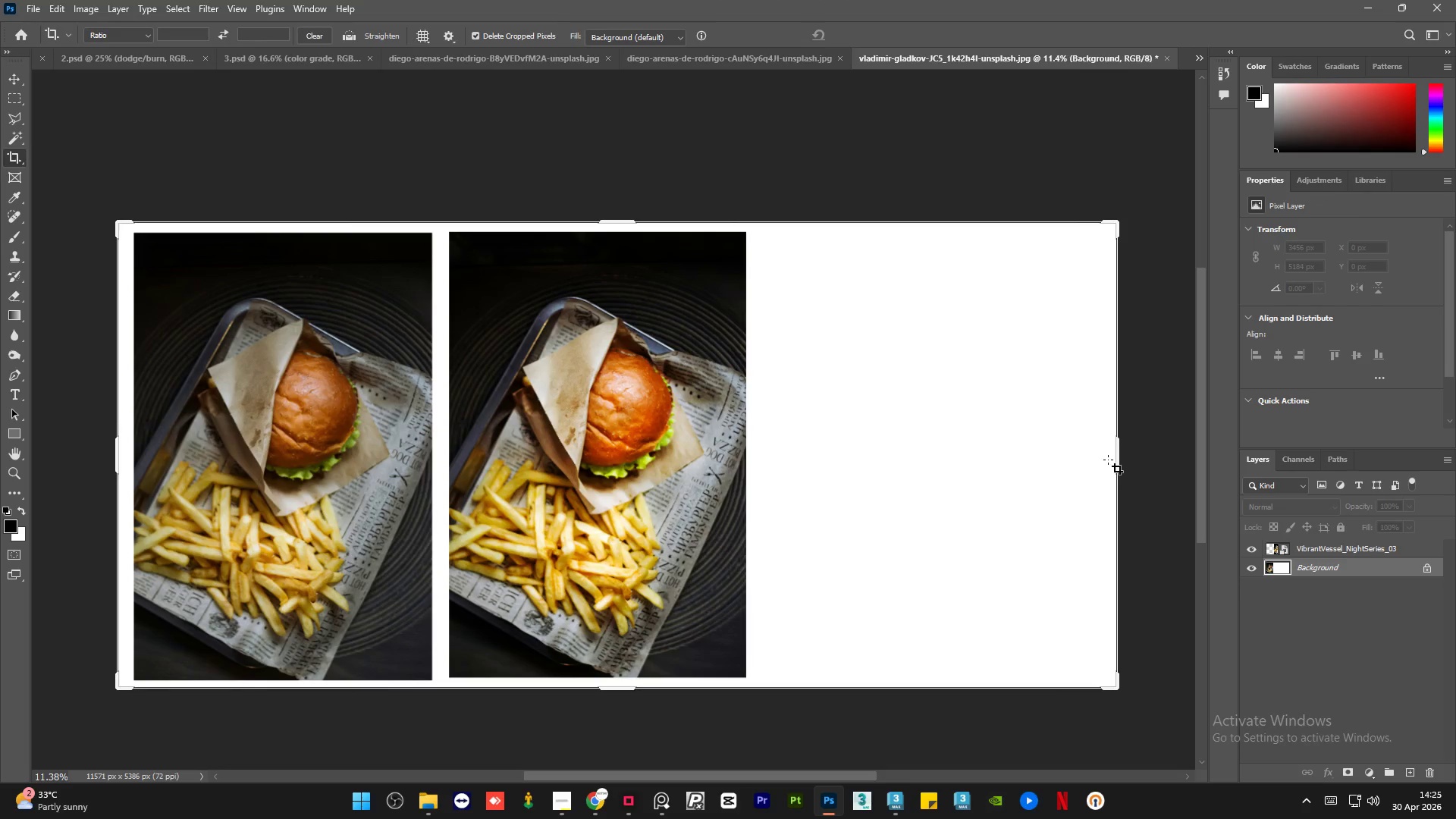 
left_click_drag(start_coordinate=[1119, 460], to_coordinate=[940, 471])
 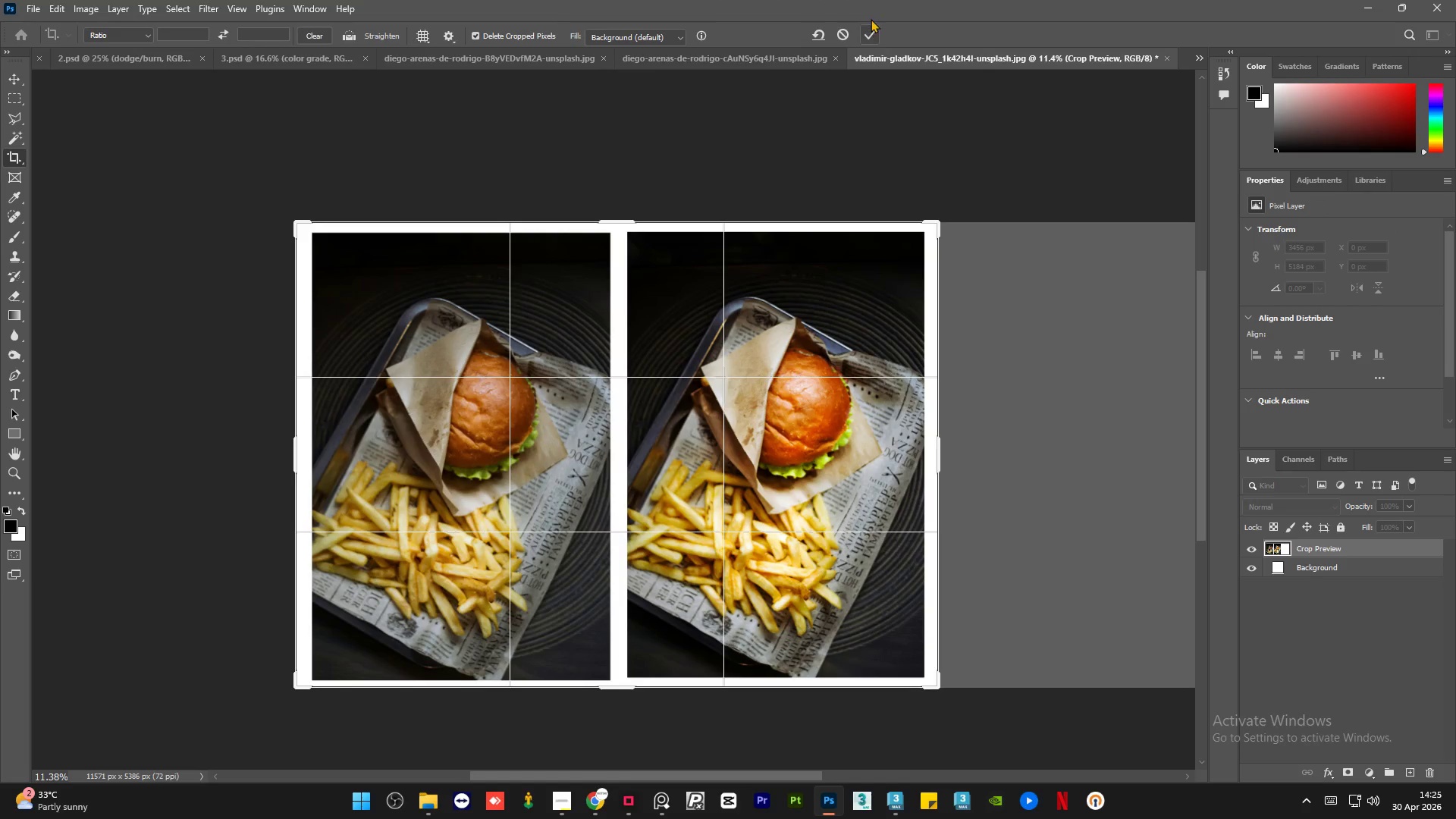 
left_click([869, 31])
 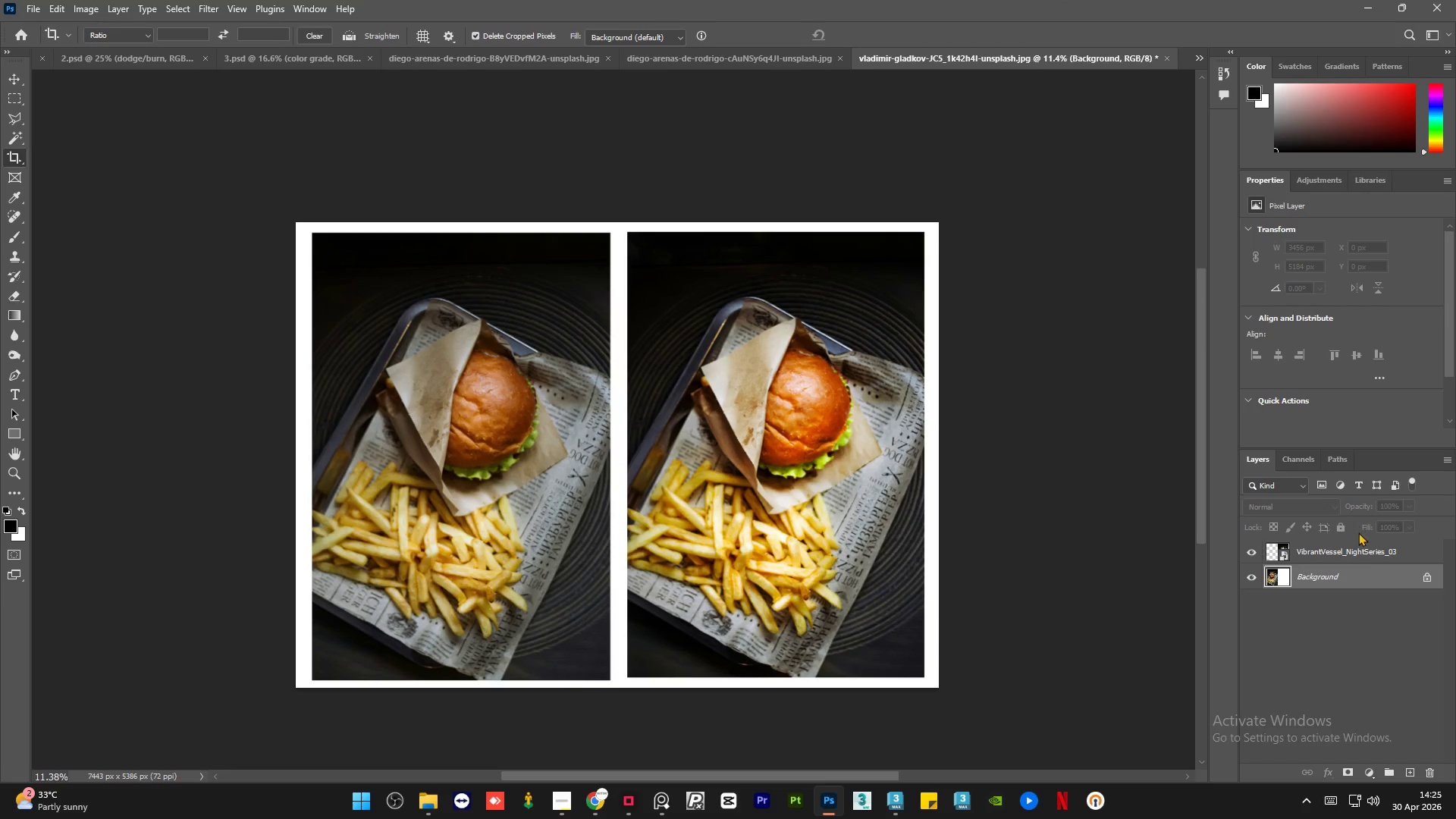 
left_click([1367, 550])
 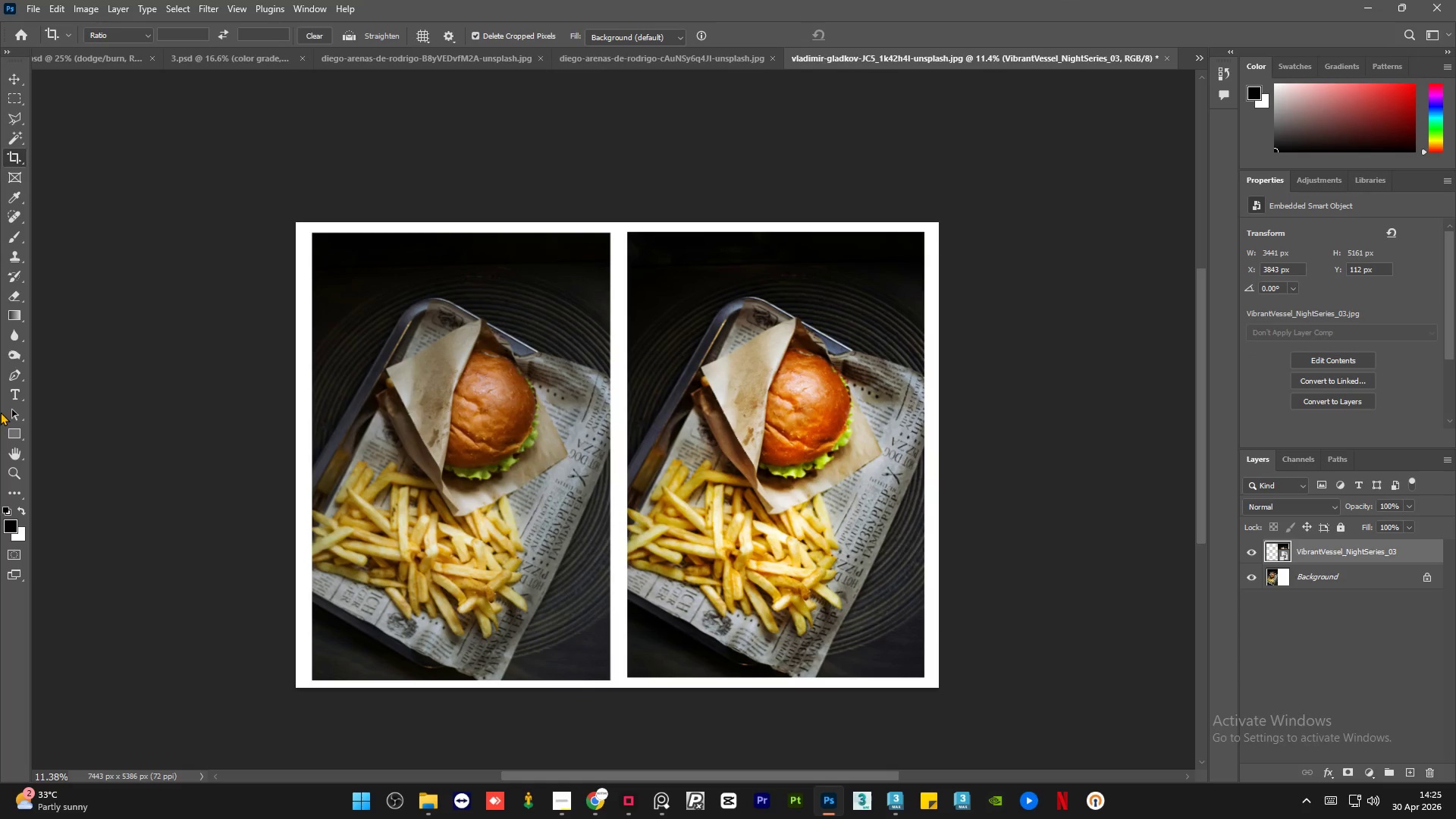 
left_click([14, 399])
 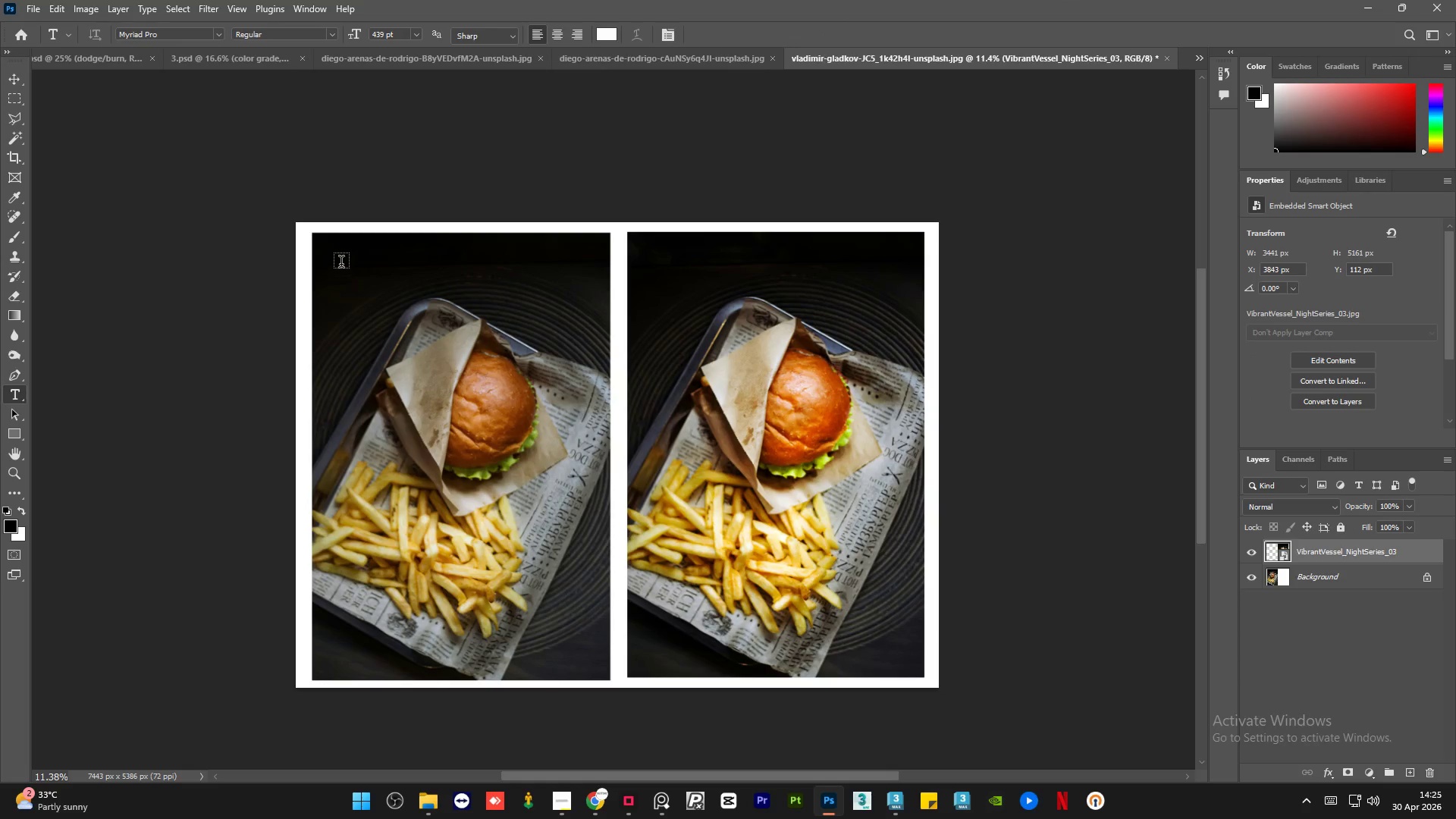 
left_click([341, 264])
 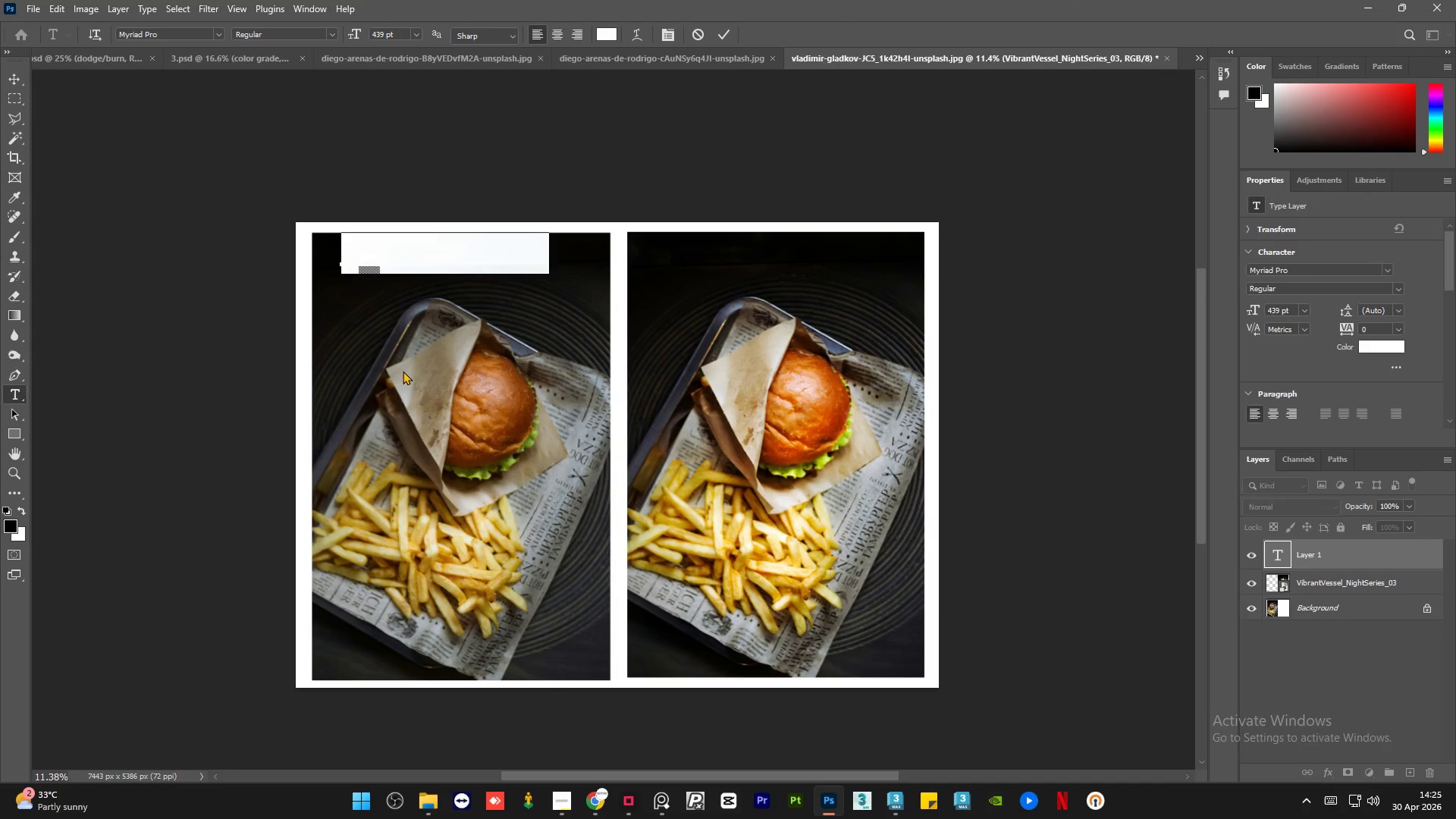 
type(BW)
key(Backspace)
type(EFORE)
 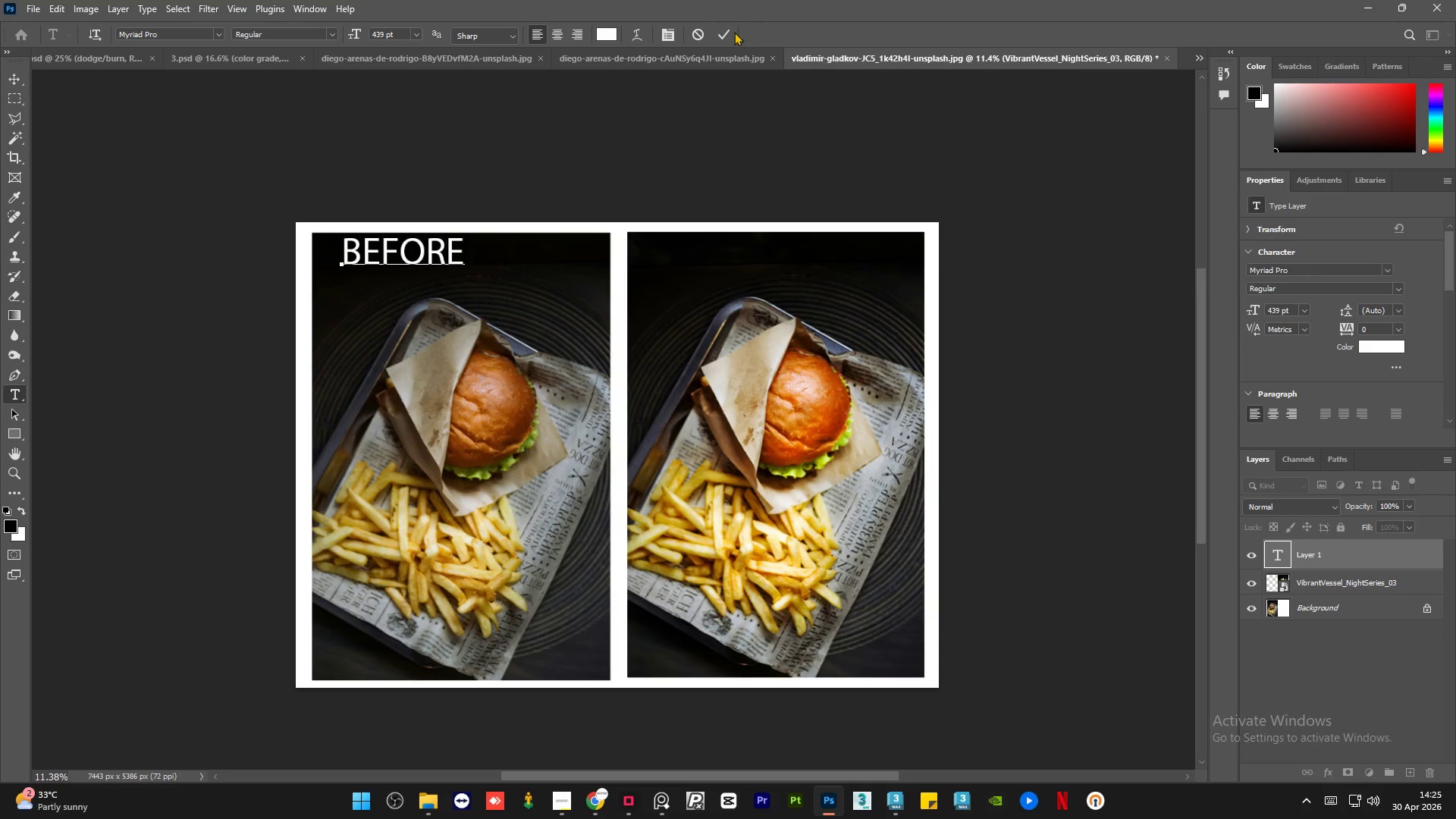 
left_click([723, 33])
 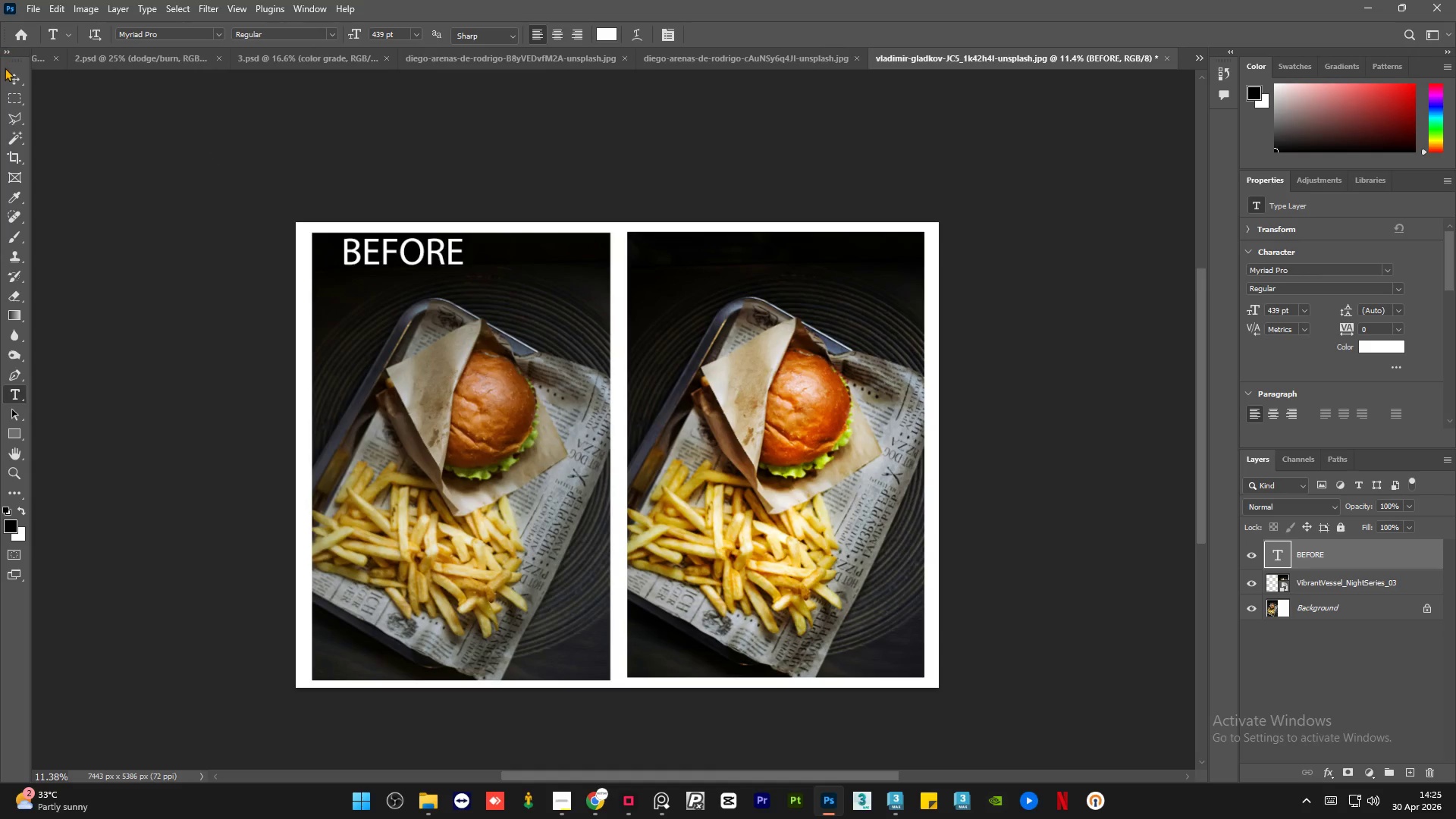 
left_click([13, 79])
 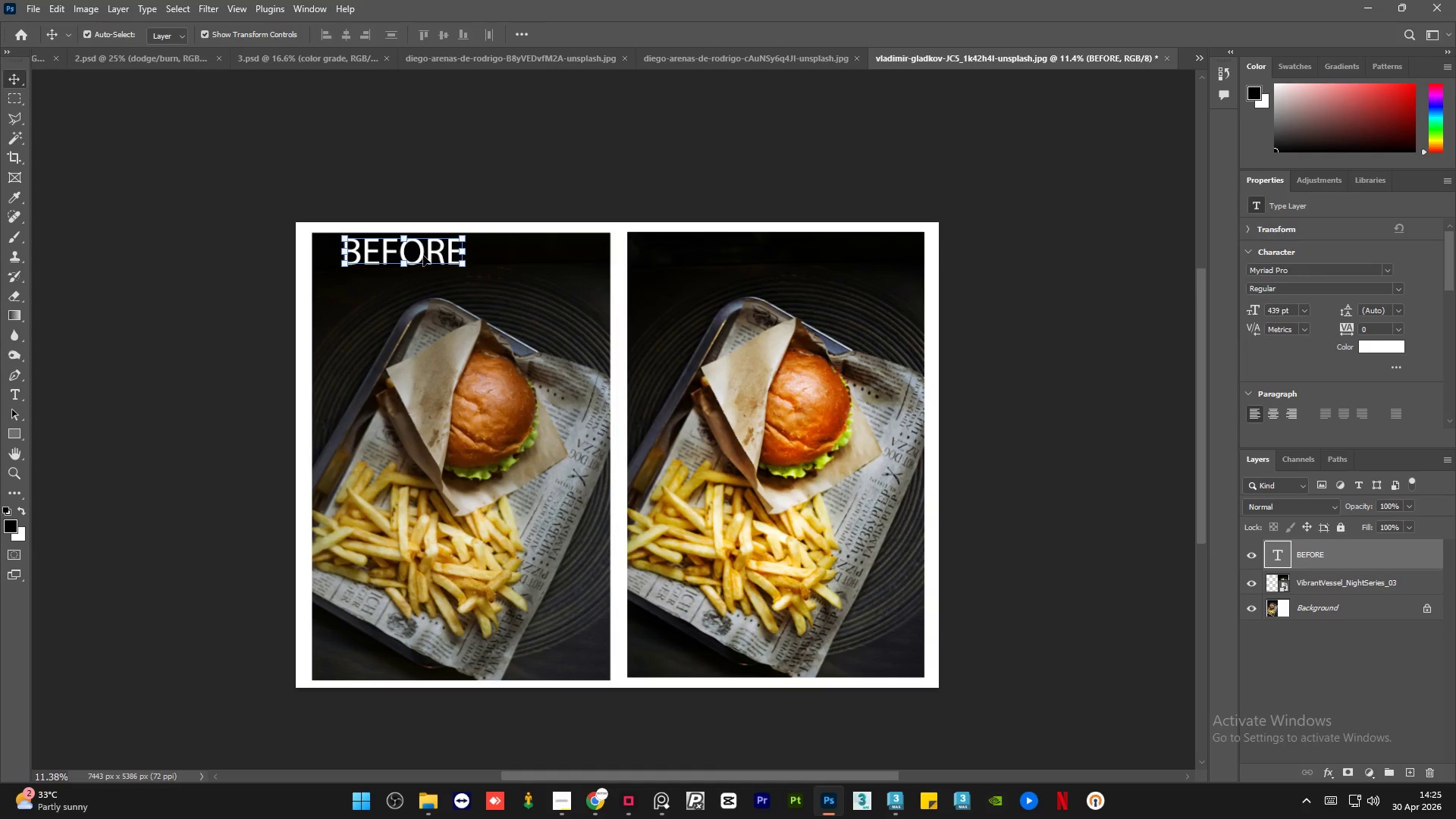 
left_click_drag(start_coordinate=[422, 256], to_coordinate=[403, 259])
 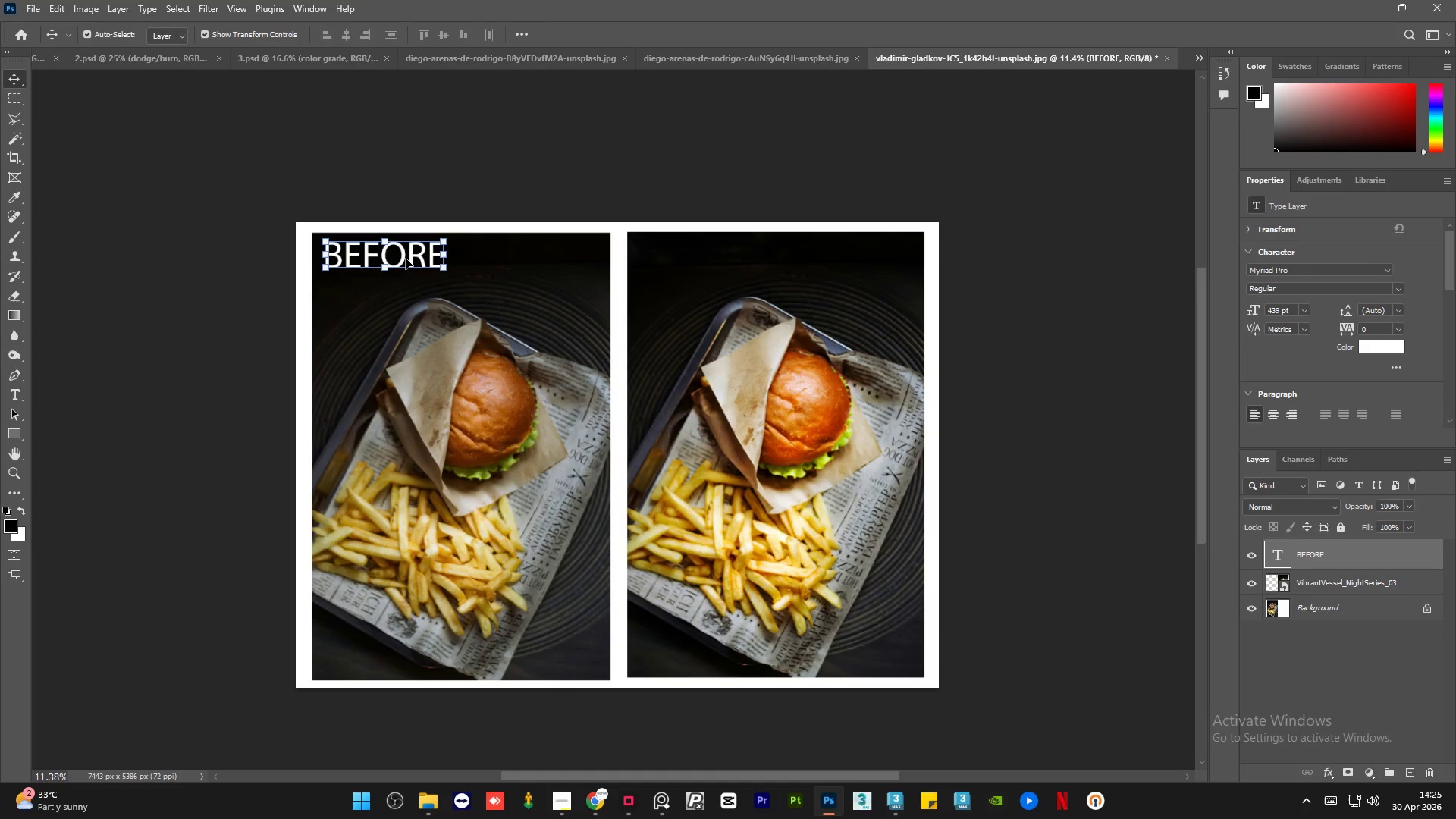 
key(Control+J)
 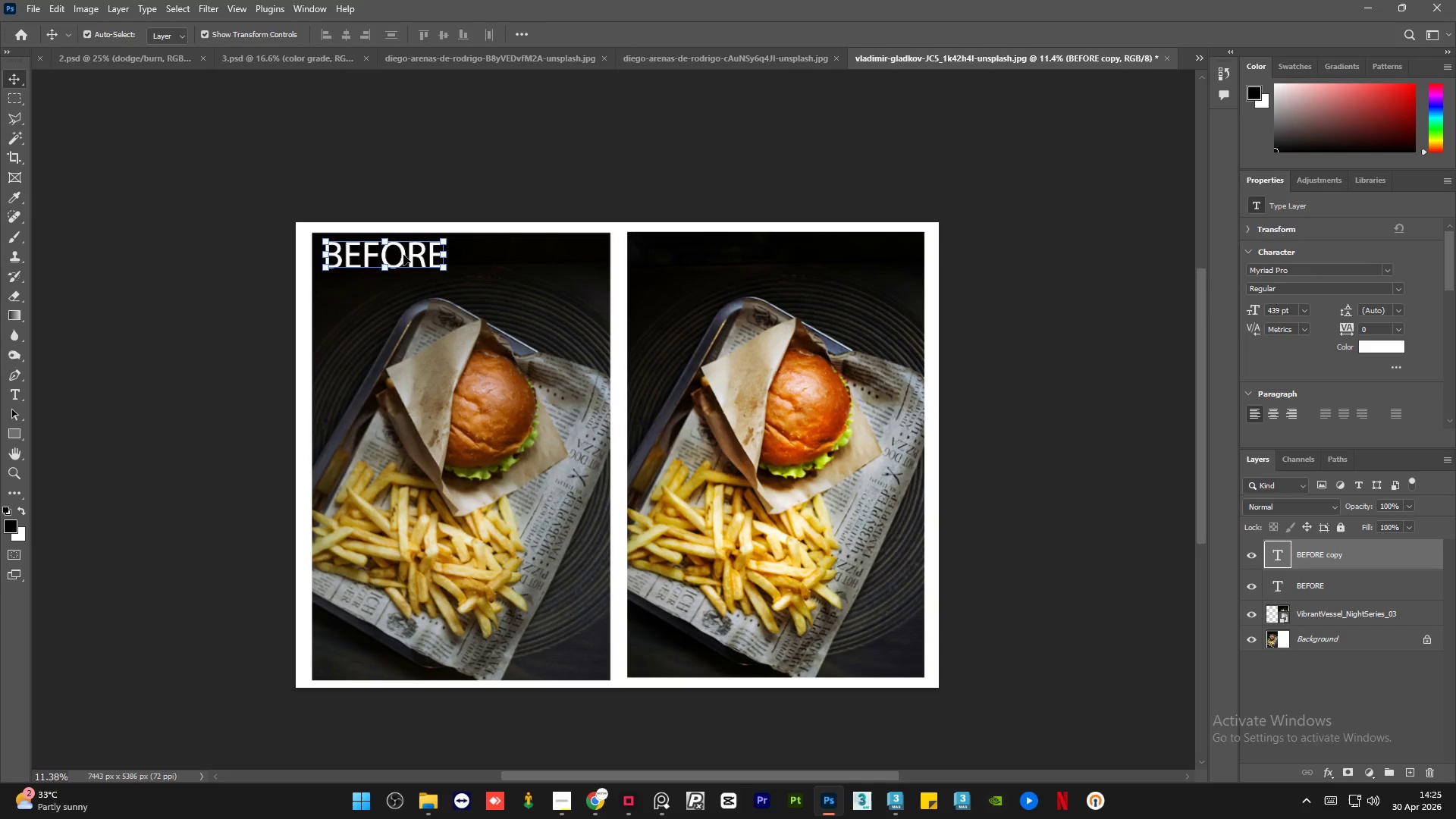 
left_click_drag(start_coordinate=[403, 258], to_coordinate=[718, 253])
 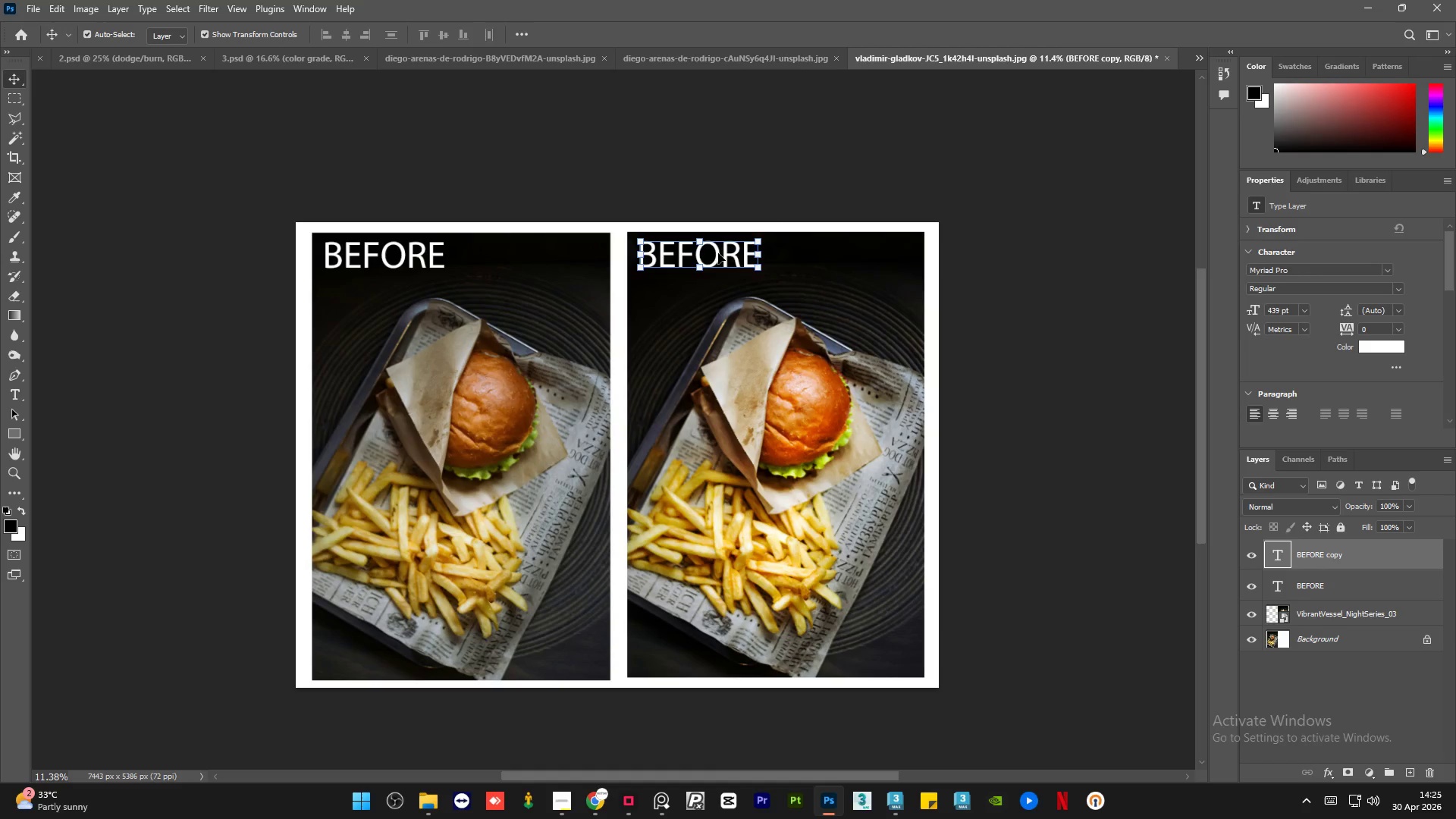 
double_click([718, 253])
 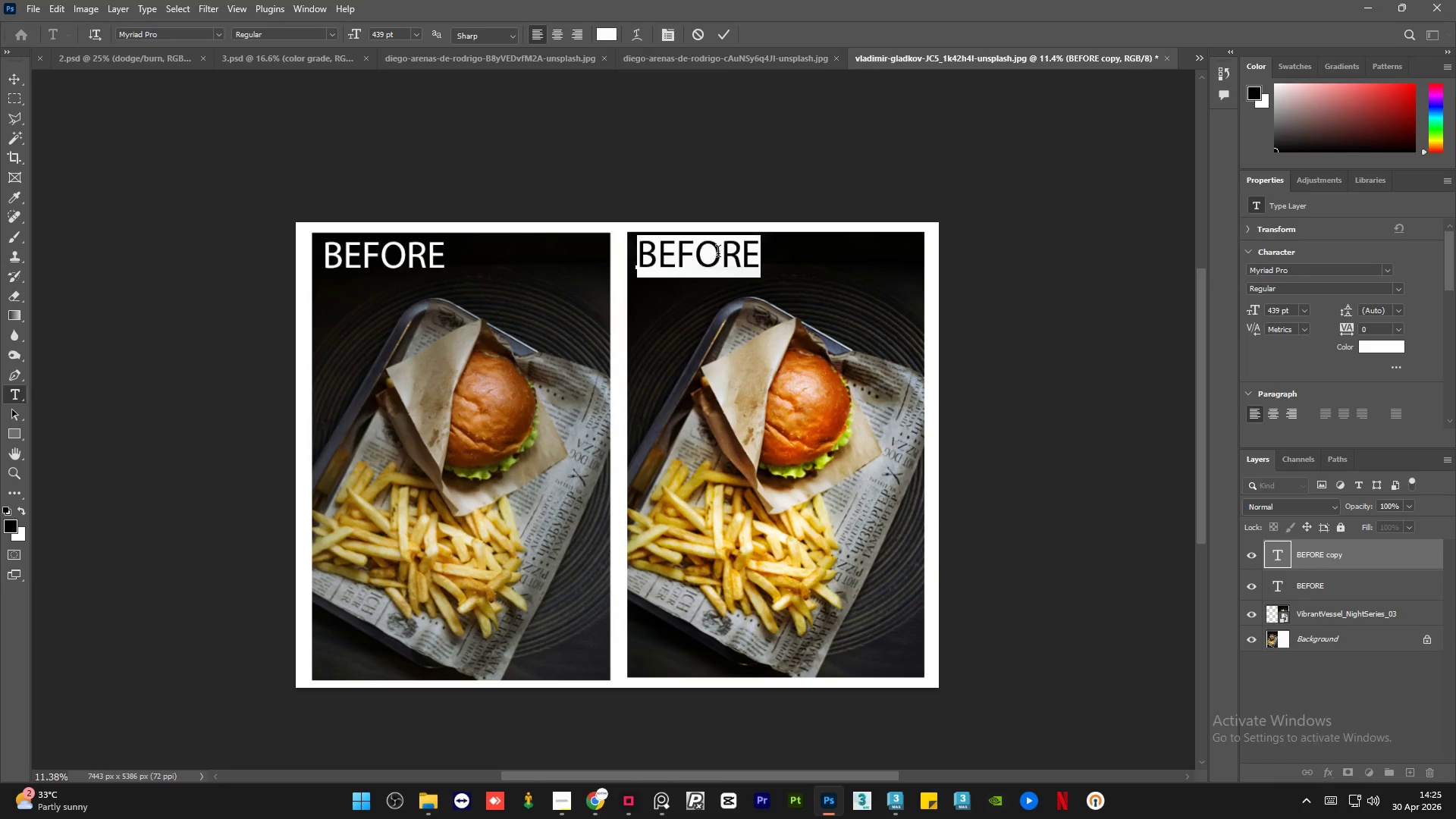 
type(AFTER)
 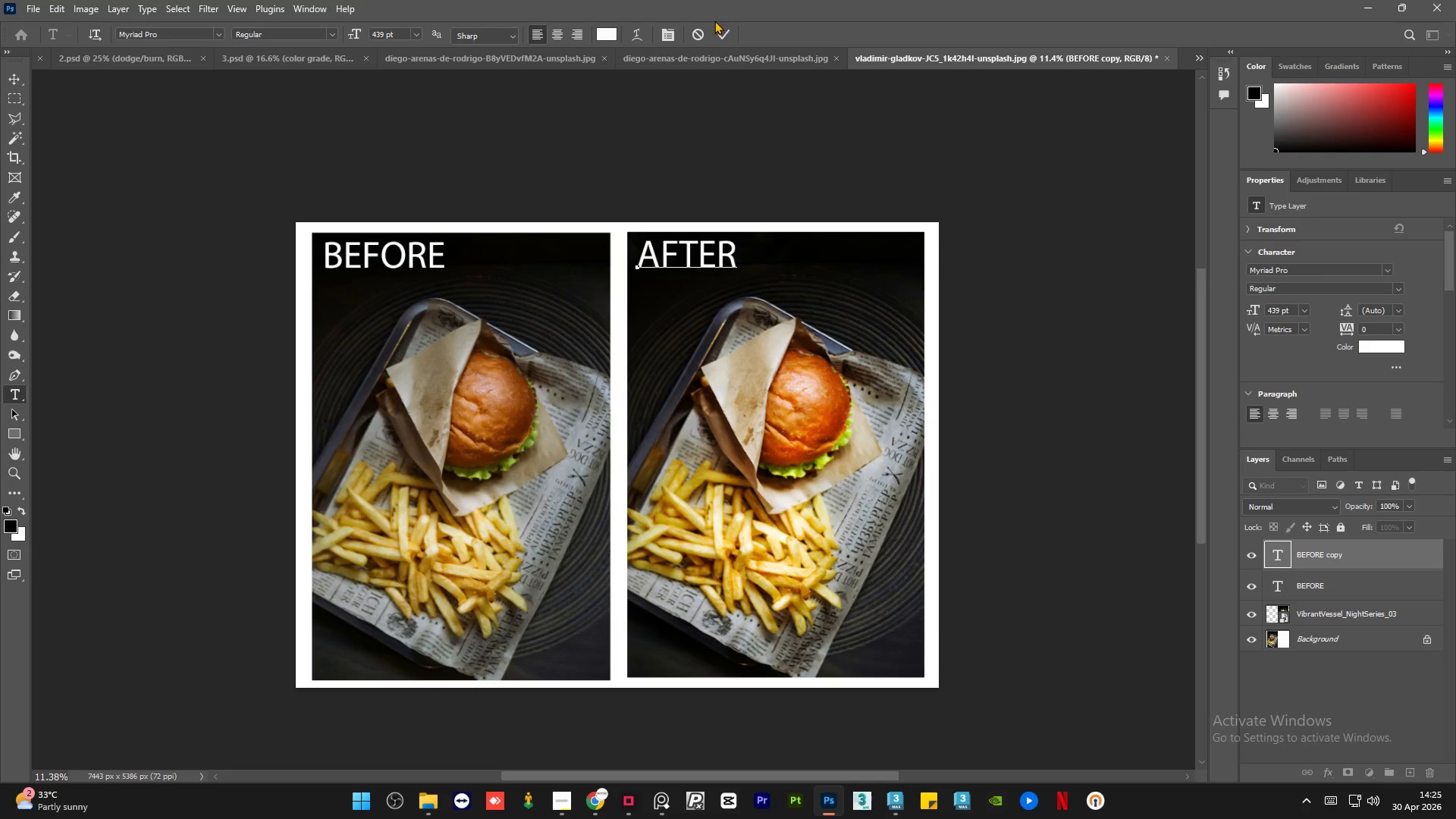 
left_click([726, 42])
 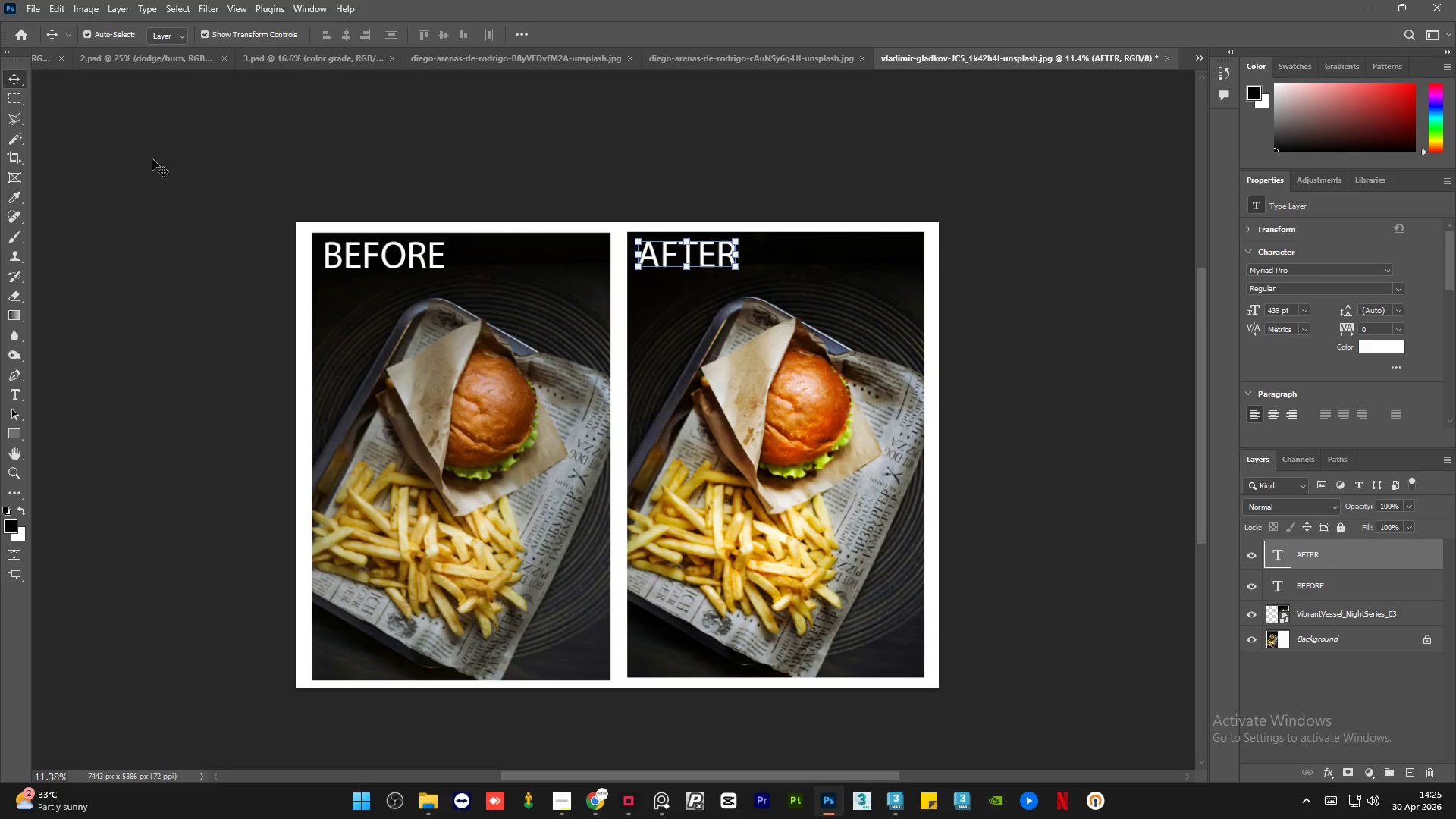 
left_click([126, 146])
 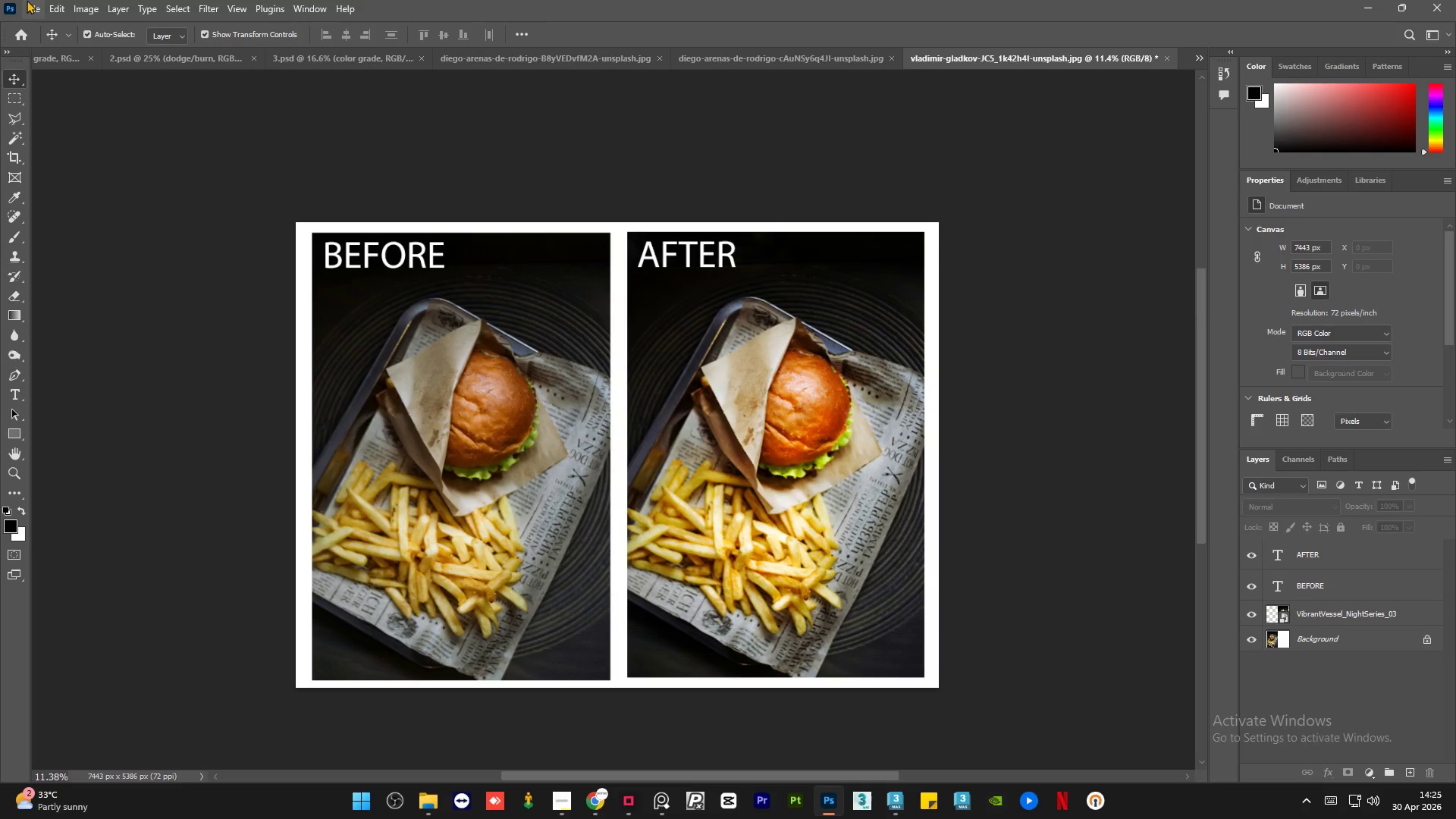 
left_click([31, 0])
 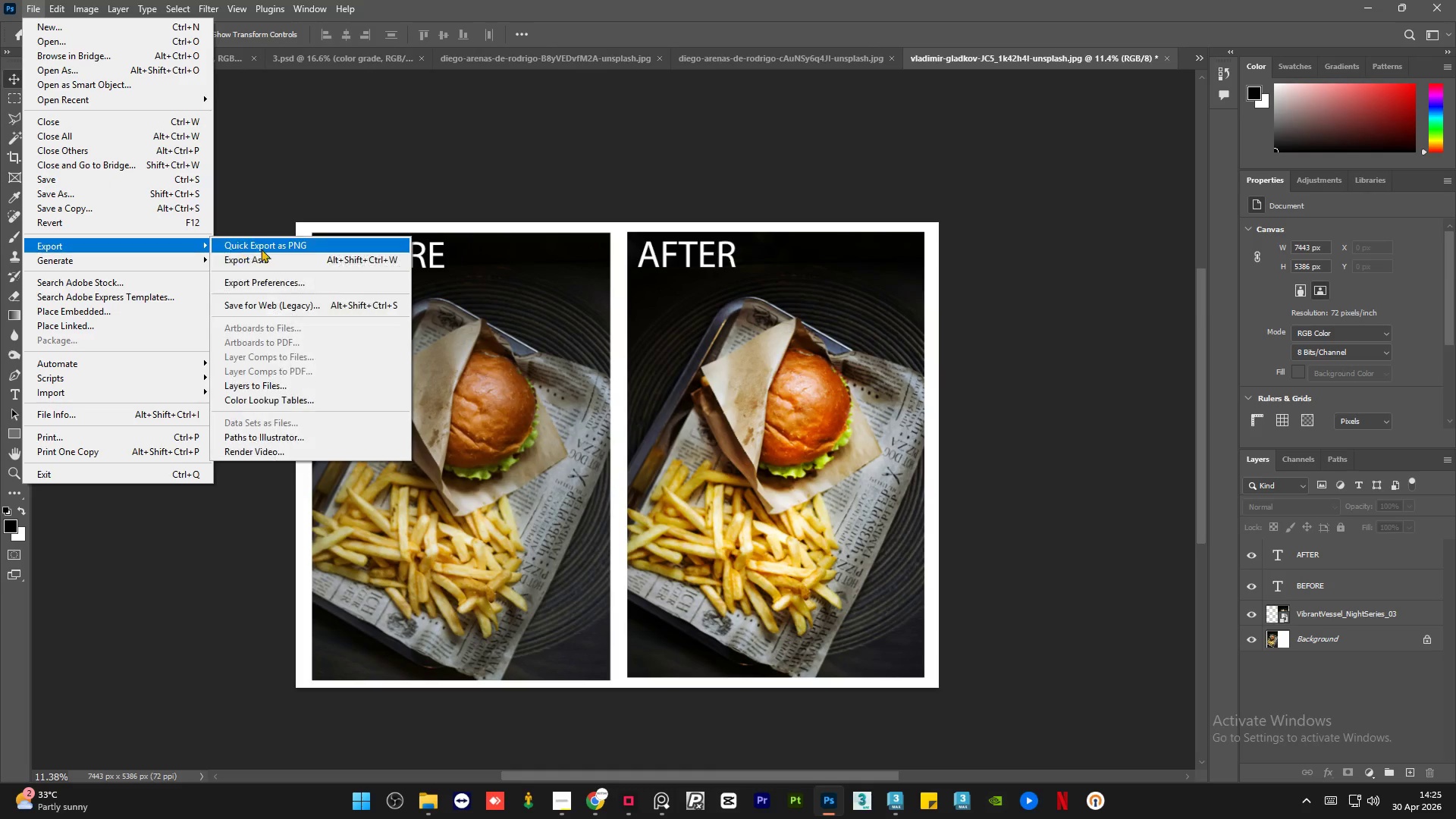 
left_click([309, 266])
 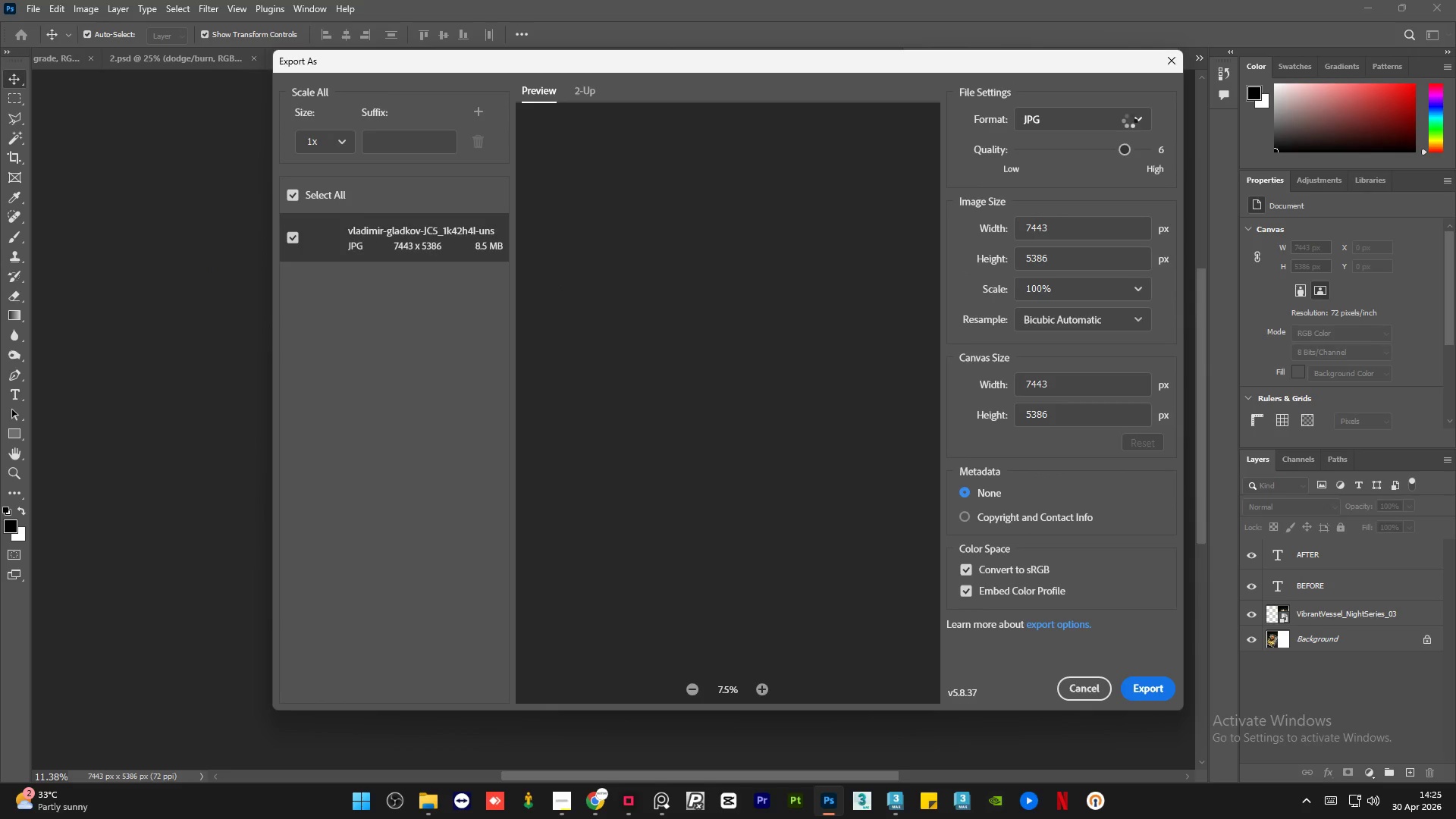 
wait(5.08)
 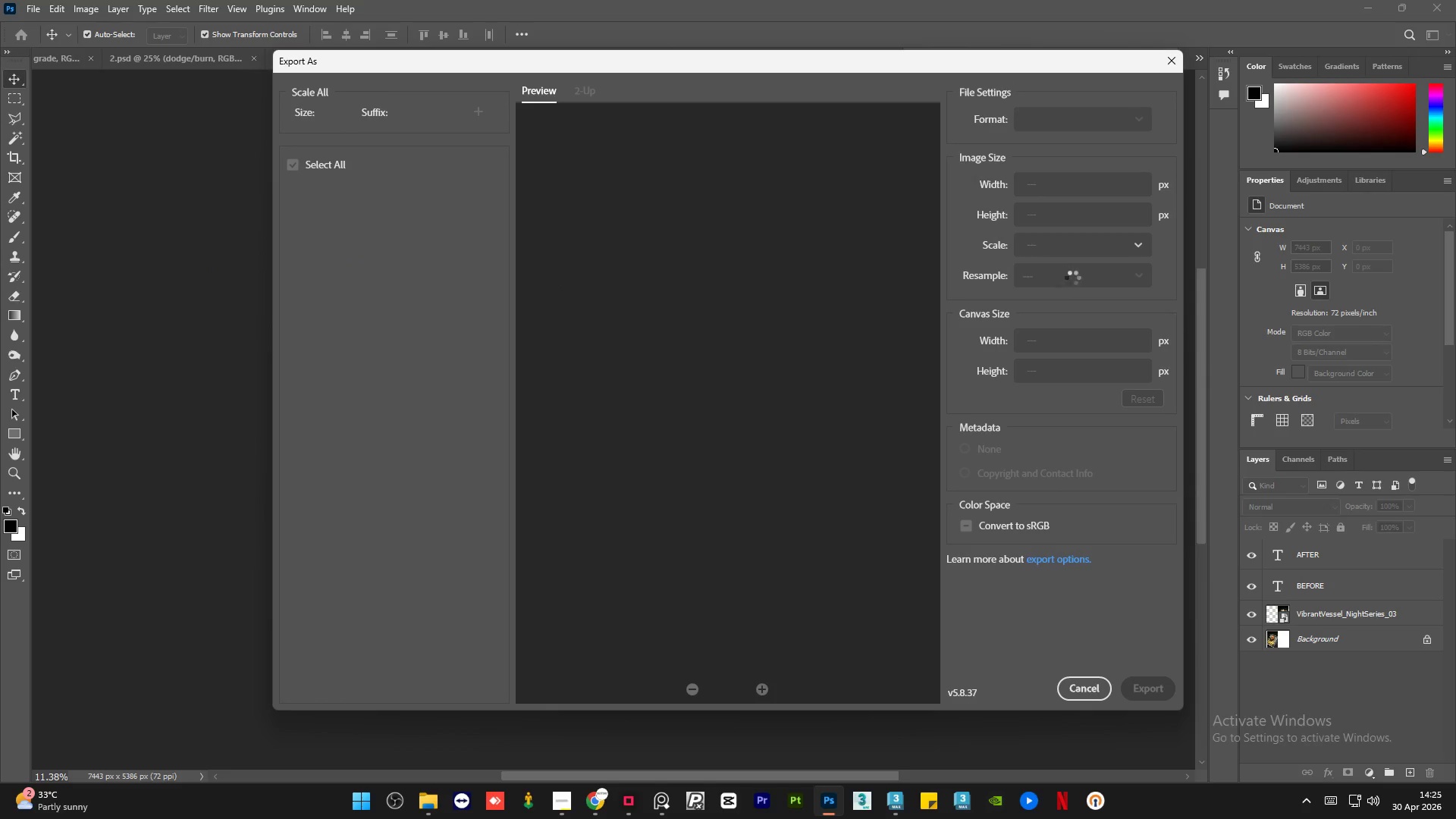 
left_click_drag(start_coordinate=[1126, 157], to_coordinate=[1141, 155])
 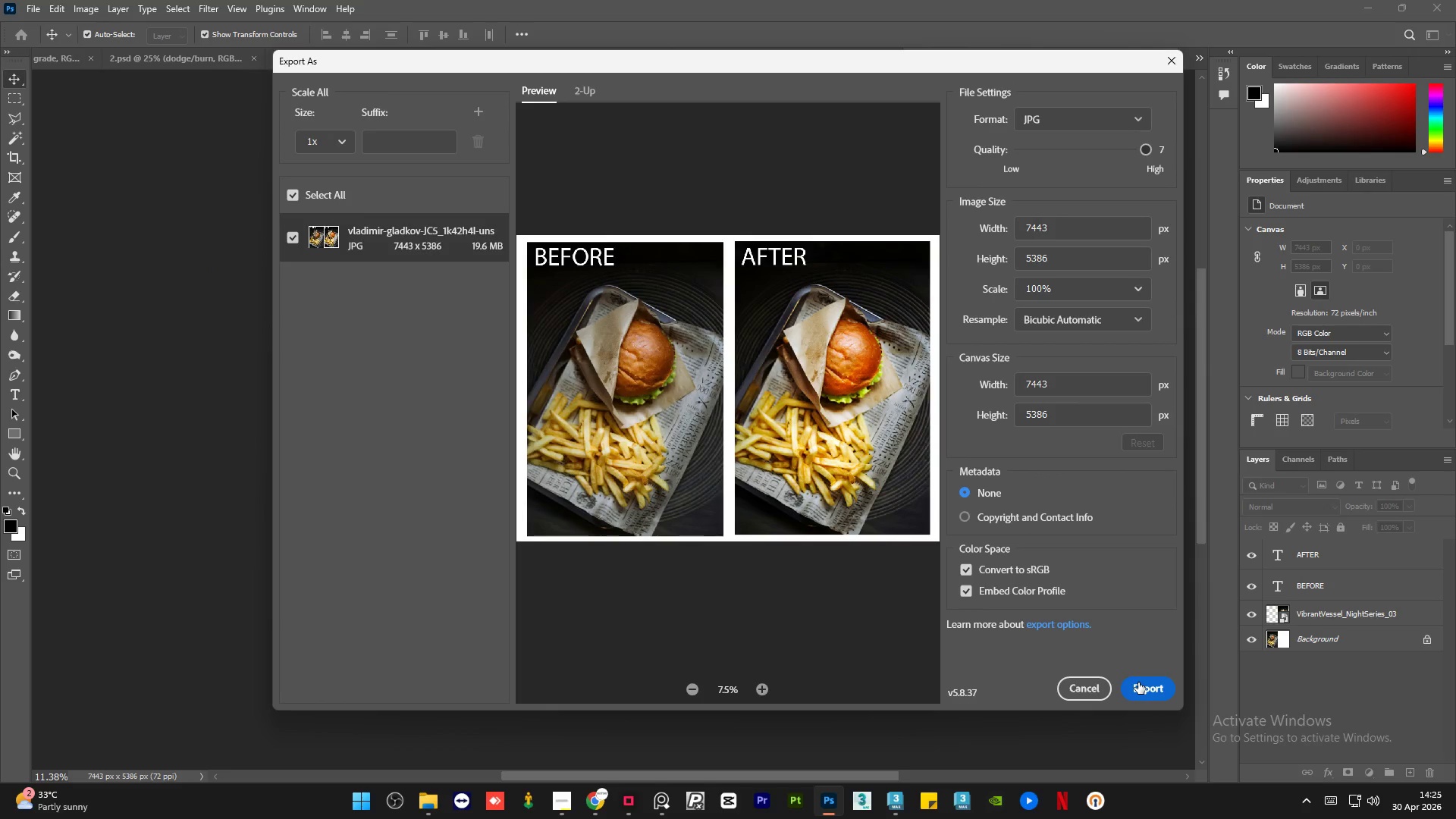 
wait(10.72)
 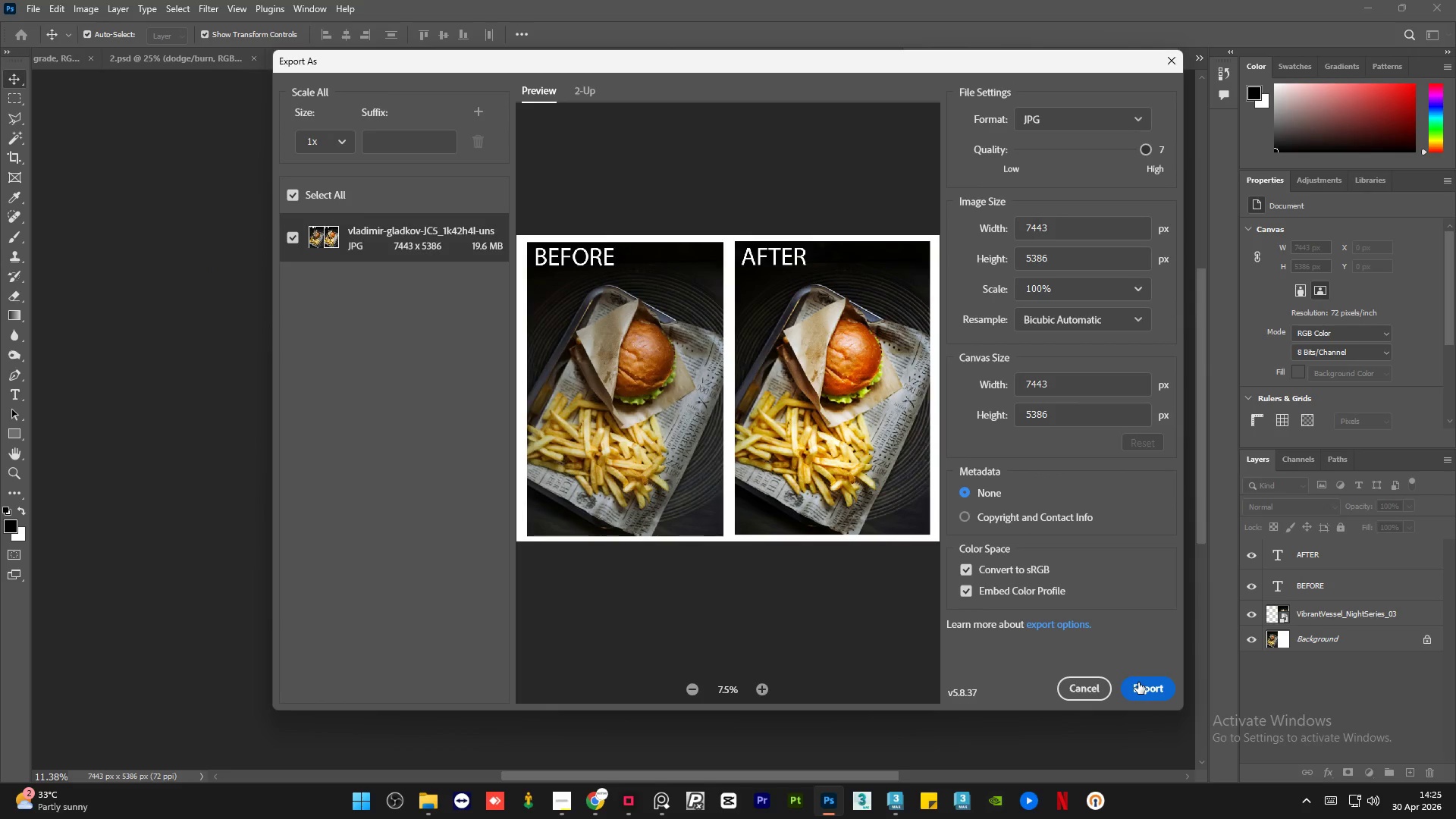 
left_click([1141, 689])
 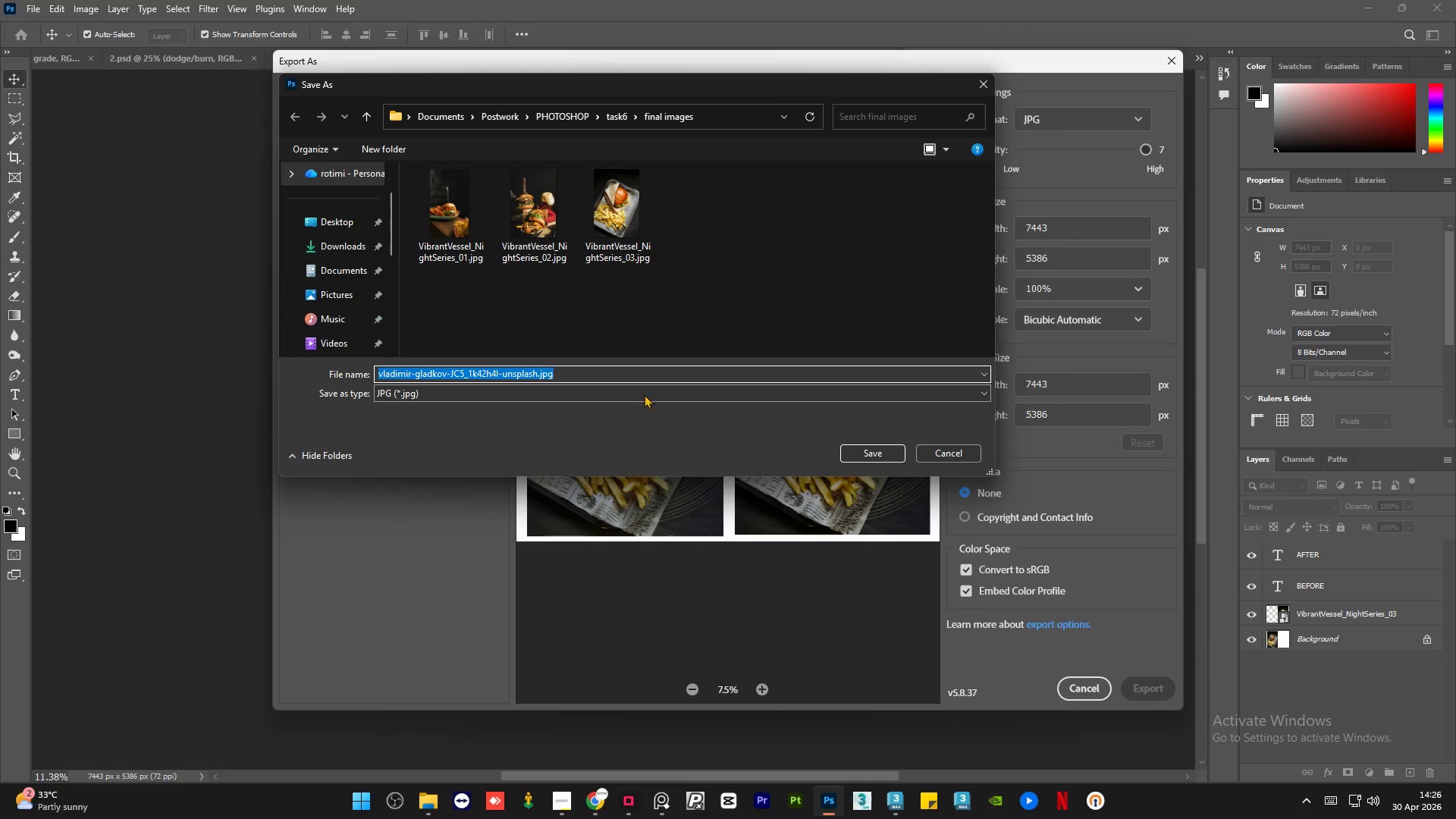 
left_click([631, 317])
 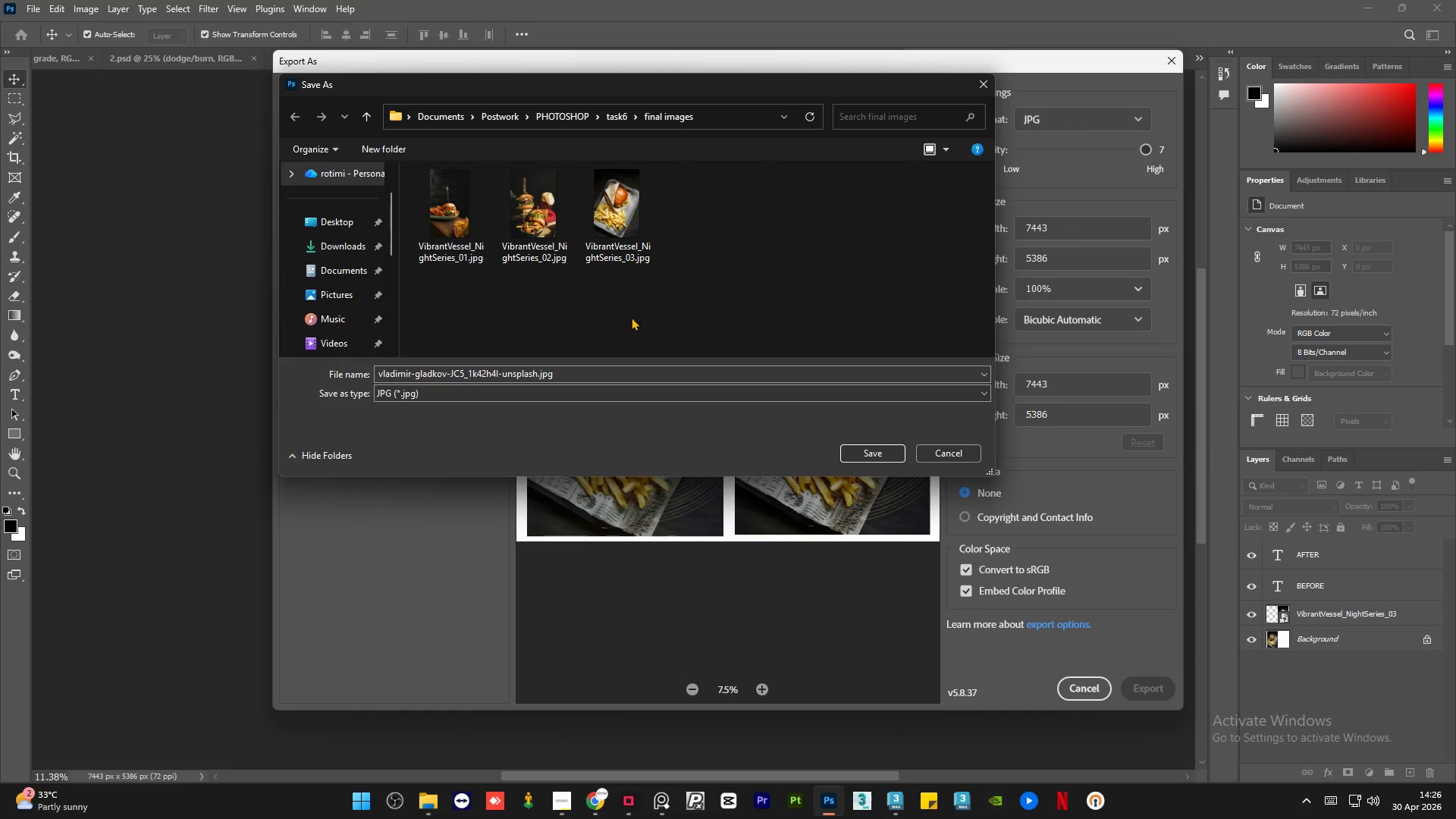 
key(Backspace)
 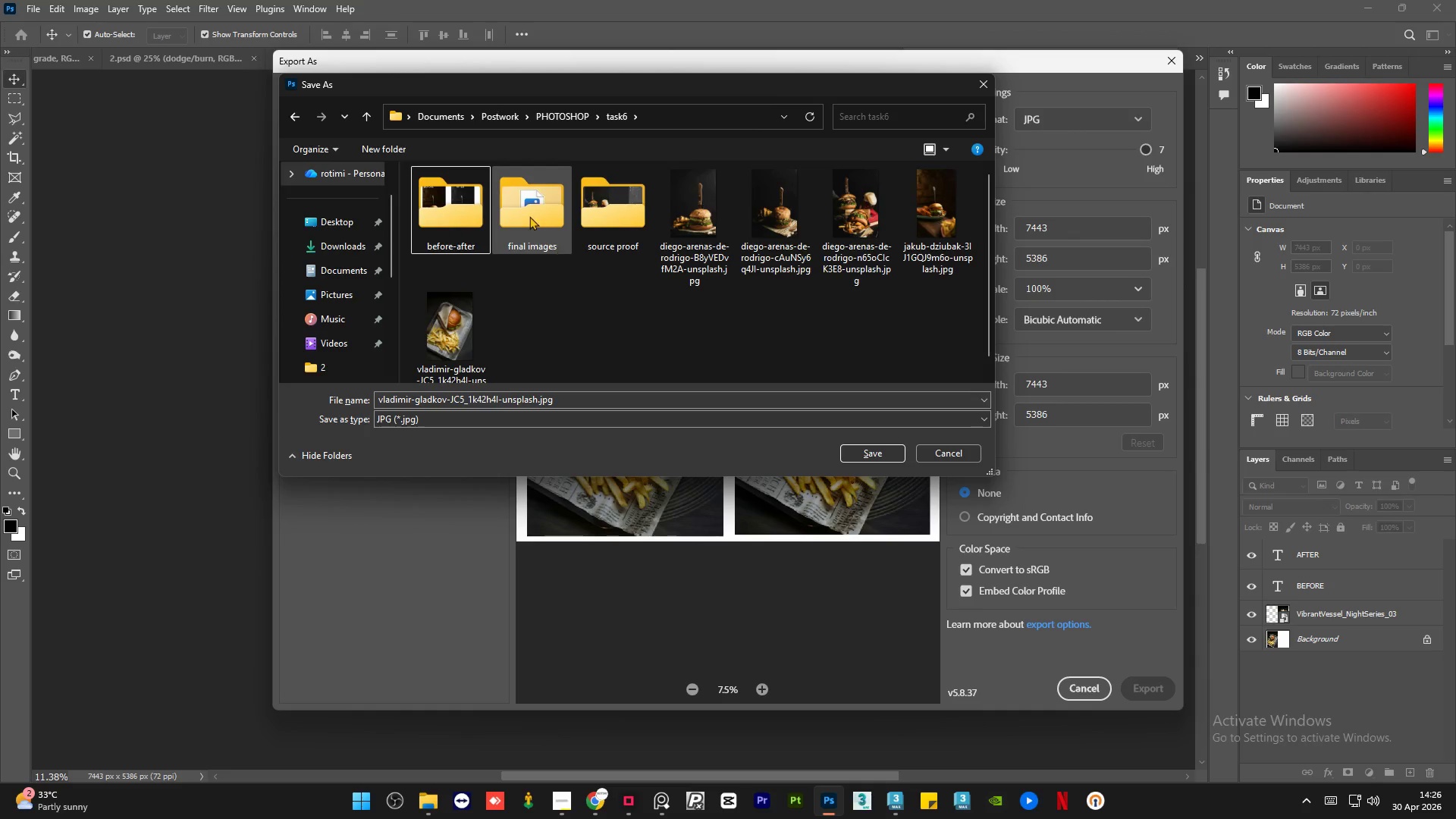 
left_click([528, 213])
 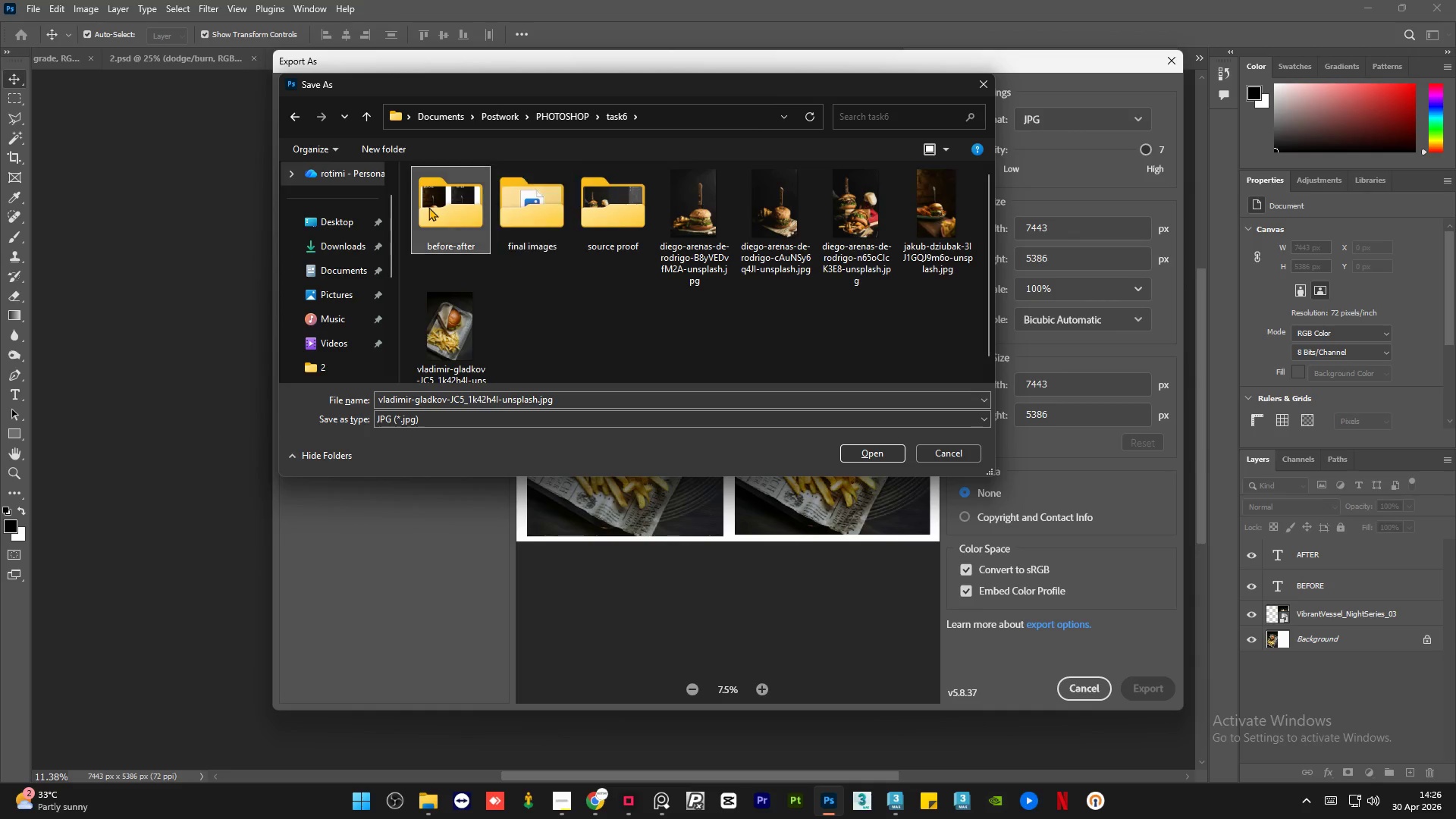 
double_click([428, 207])
 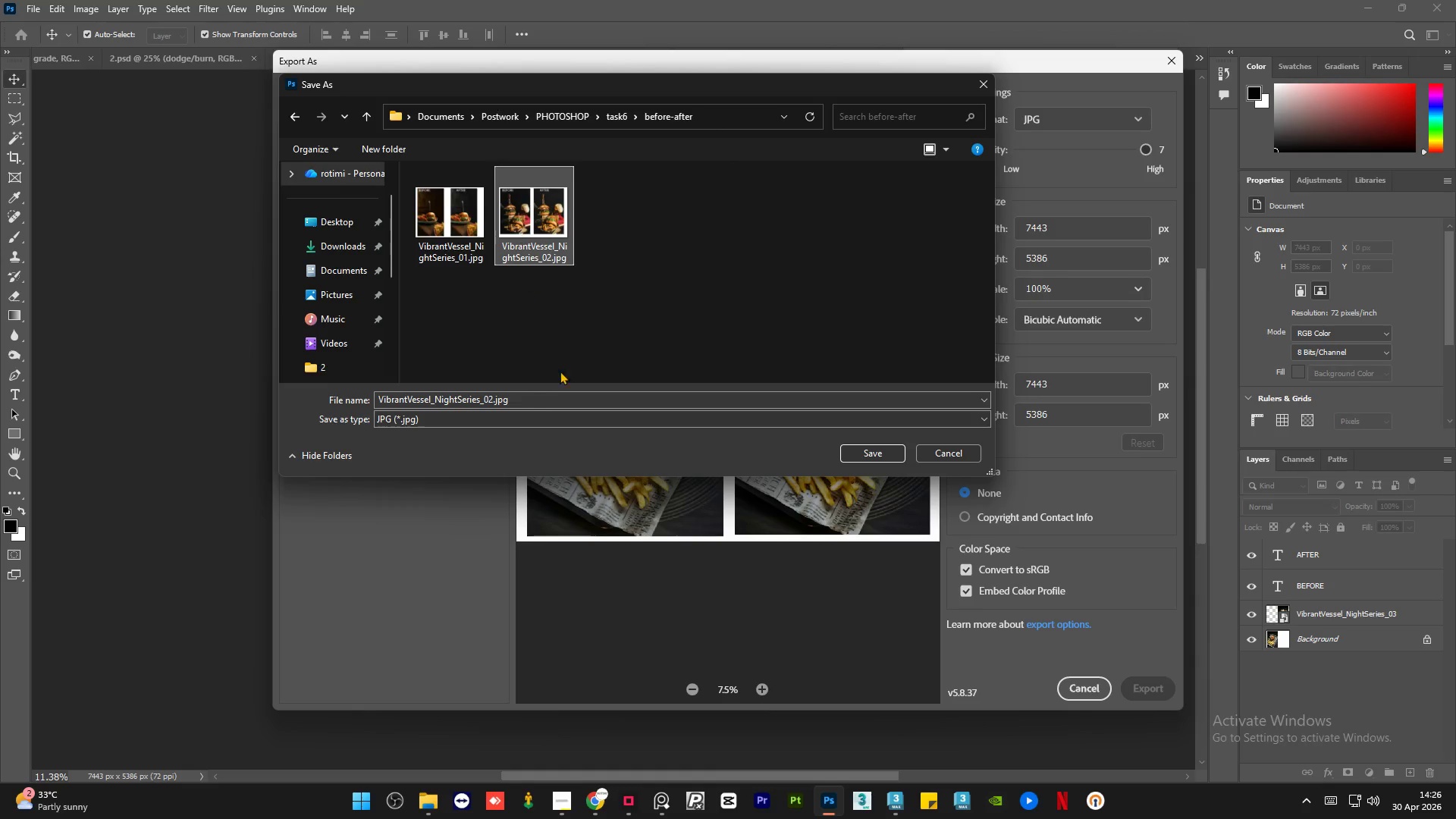 
left_click([525, 402])
 